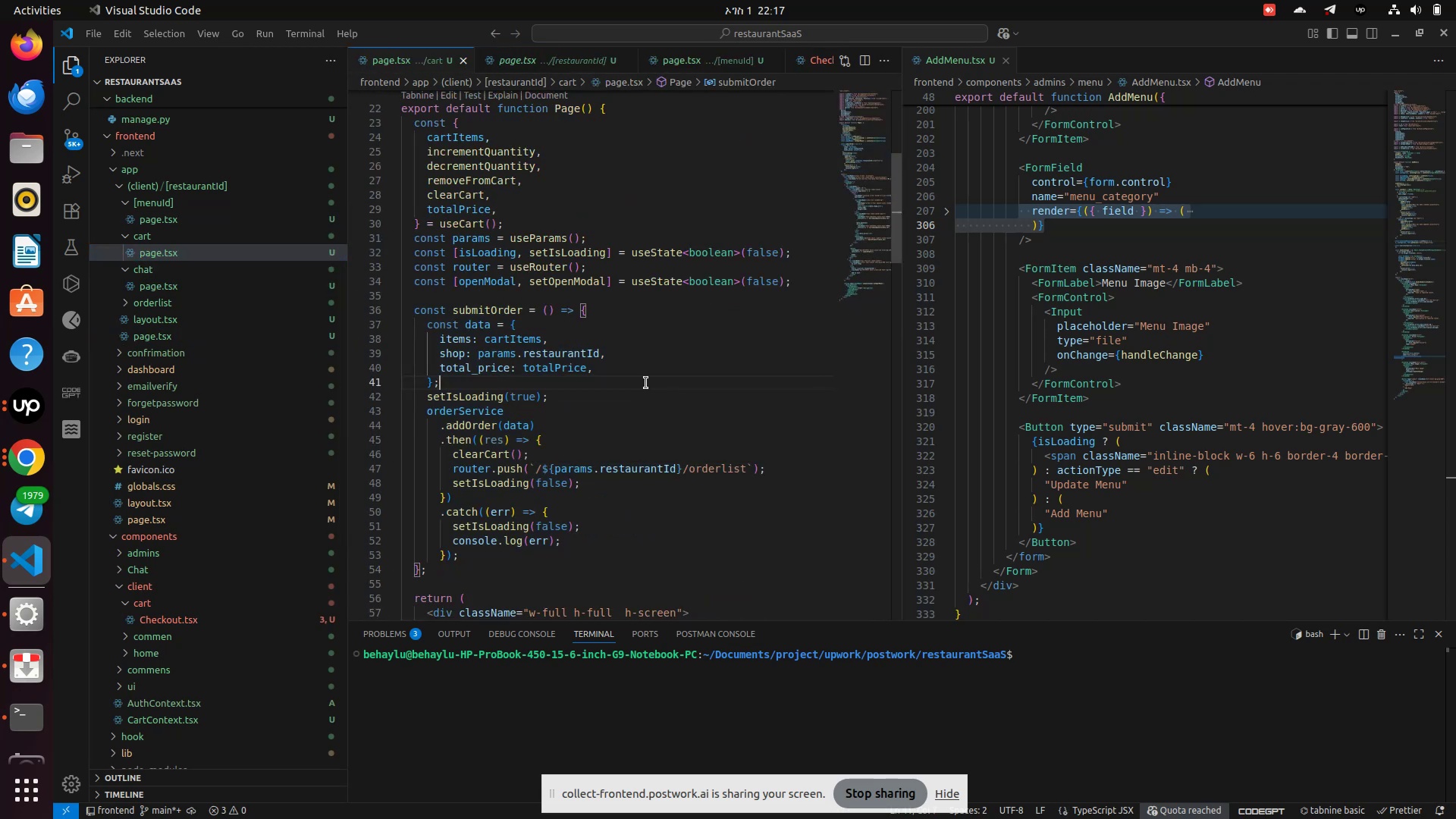 
scroll: coordinate [646, 383], scroll_direction: up, amount: 3.0
 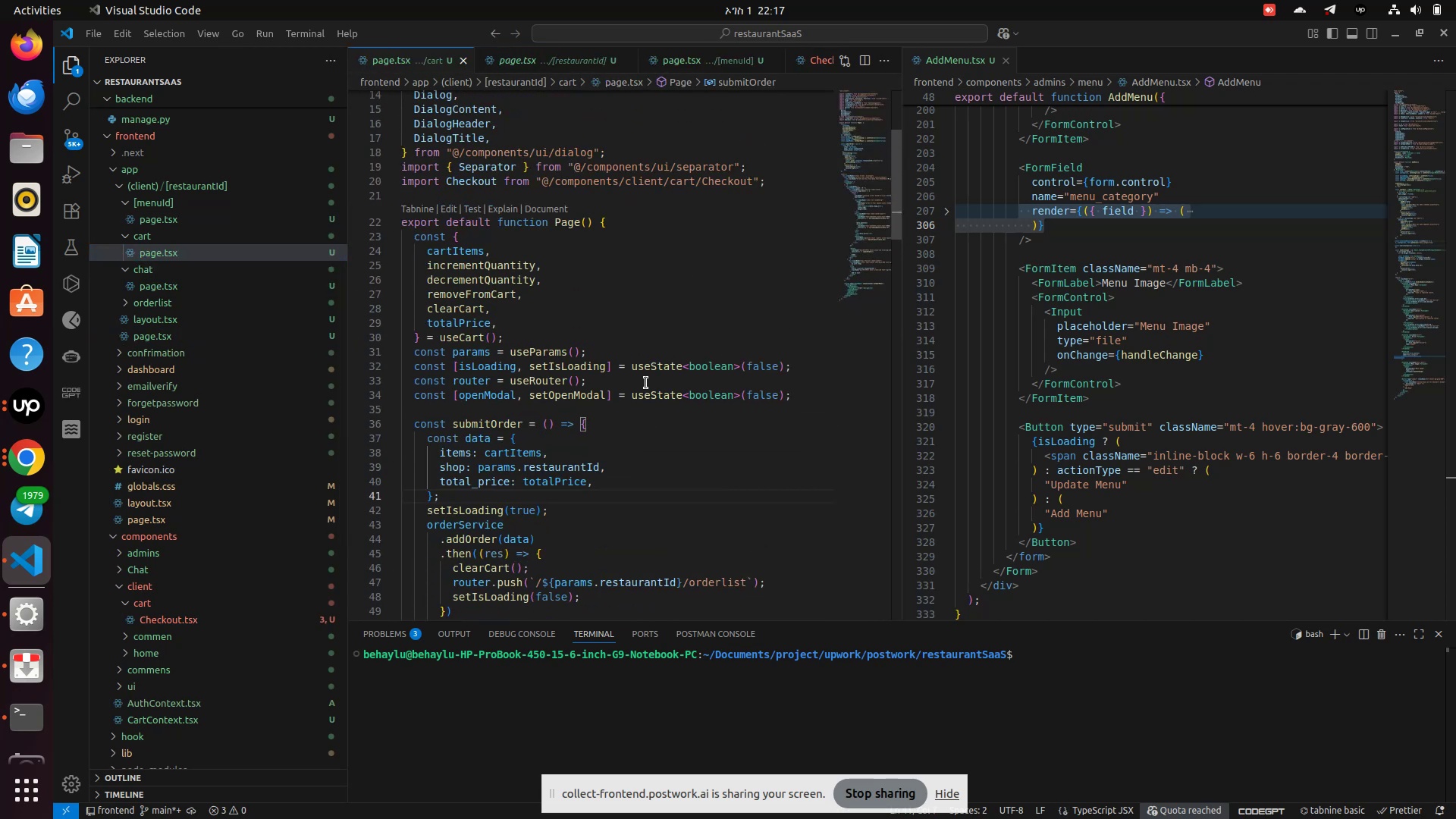 
scroll: coordinate [646, 383], scroll_direction: down, amount: 2.0
 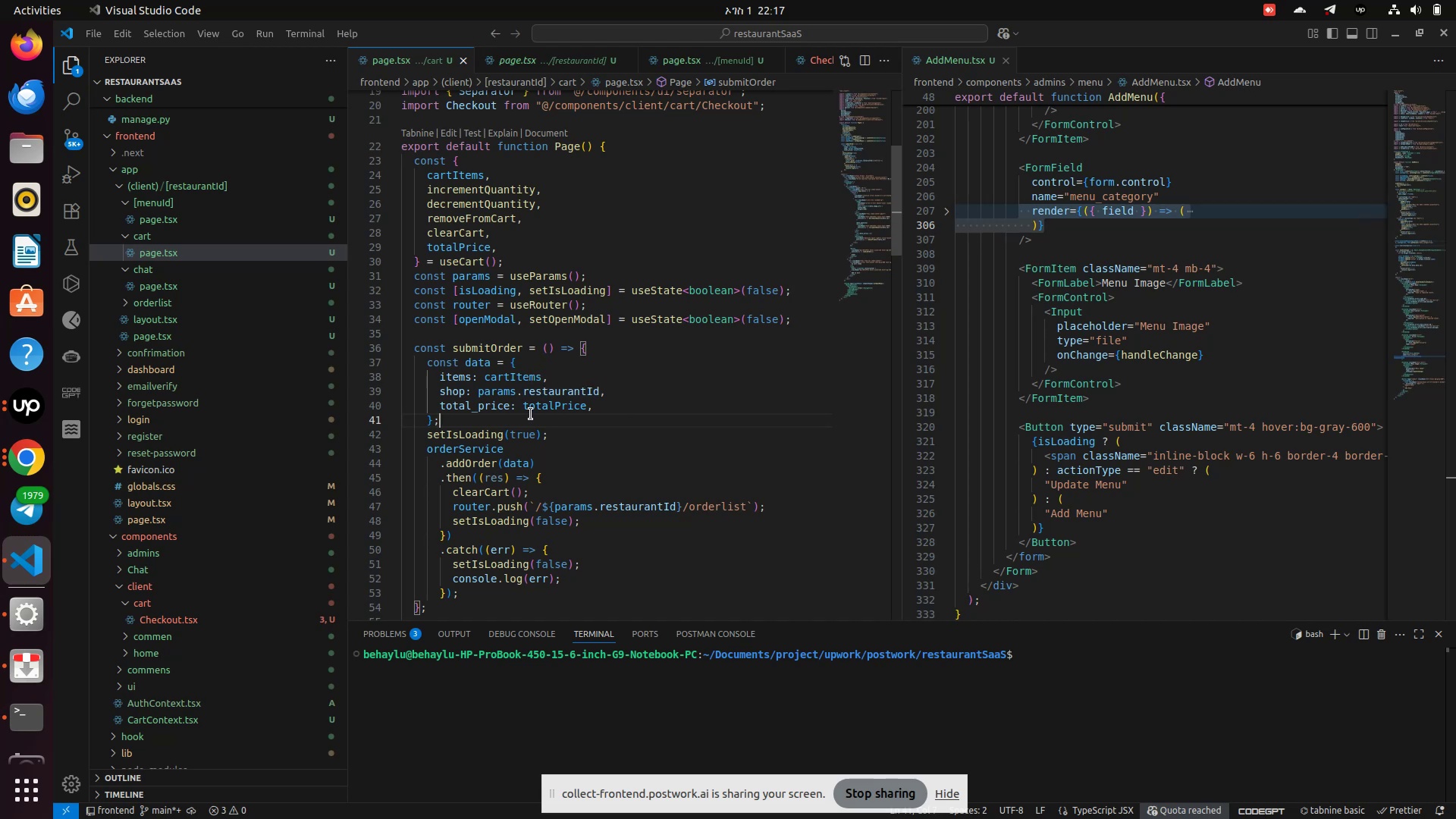 
wait(12.92)
 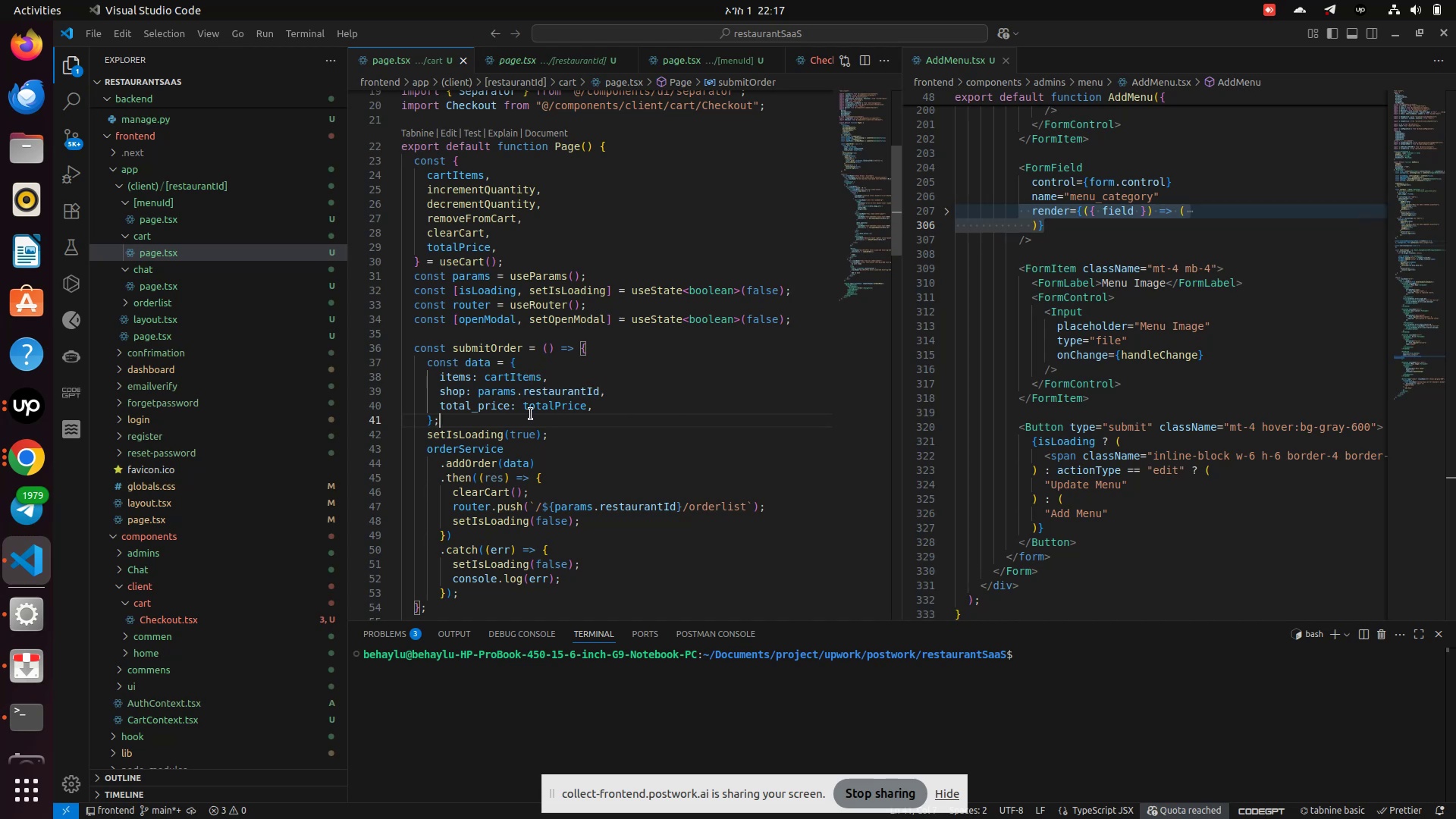 
left_click([531, 414])
 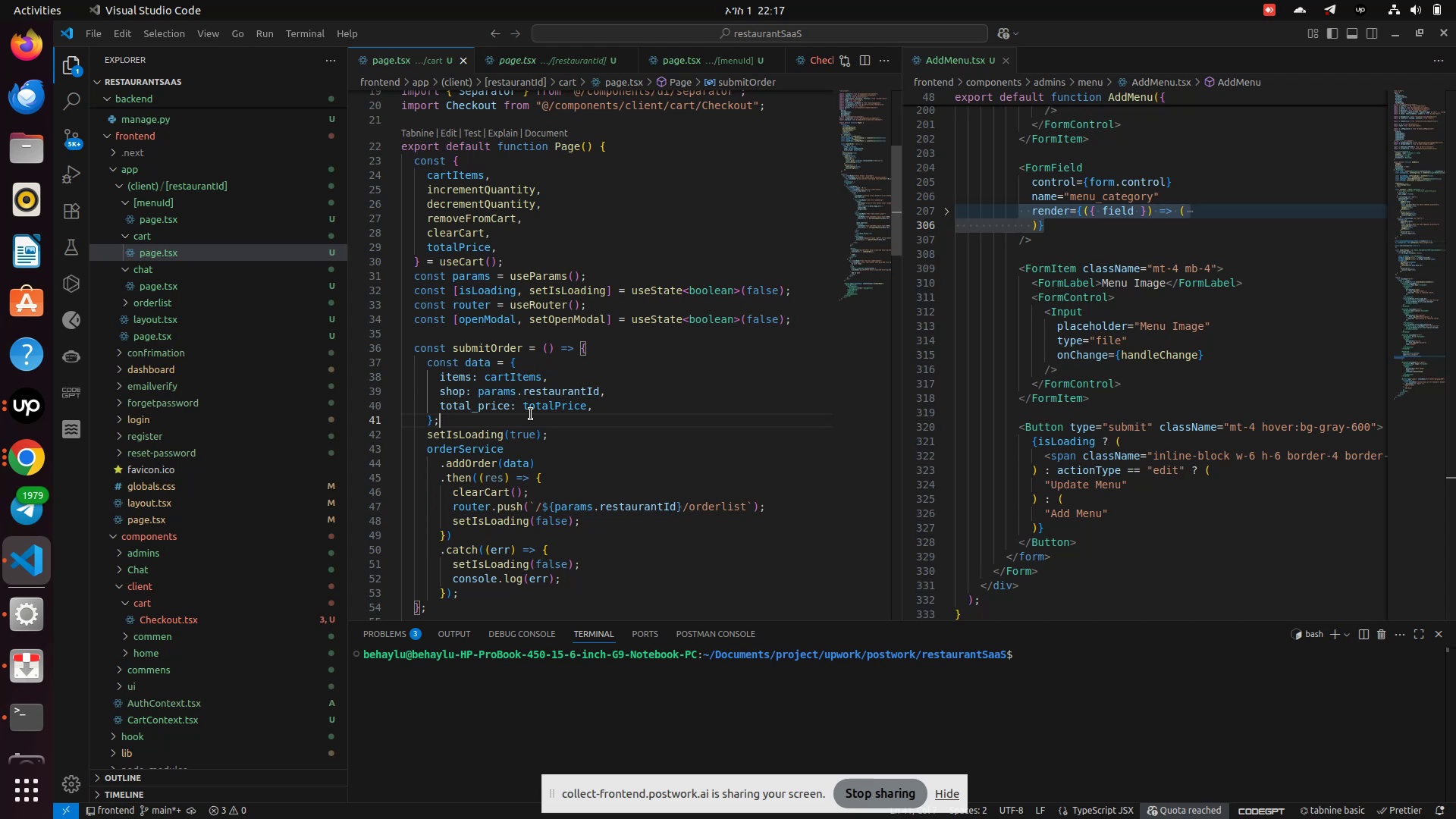 
left_click([531, 414])
 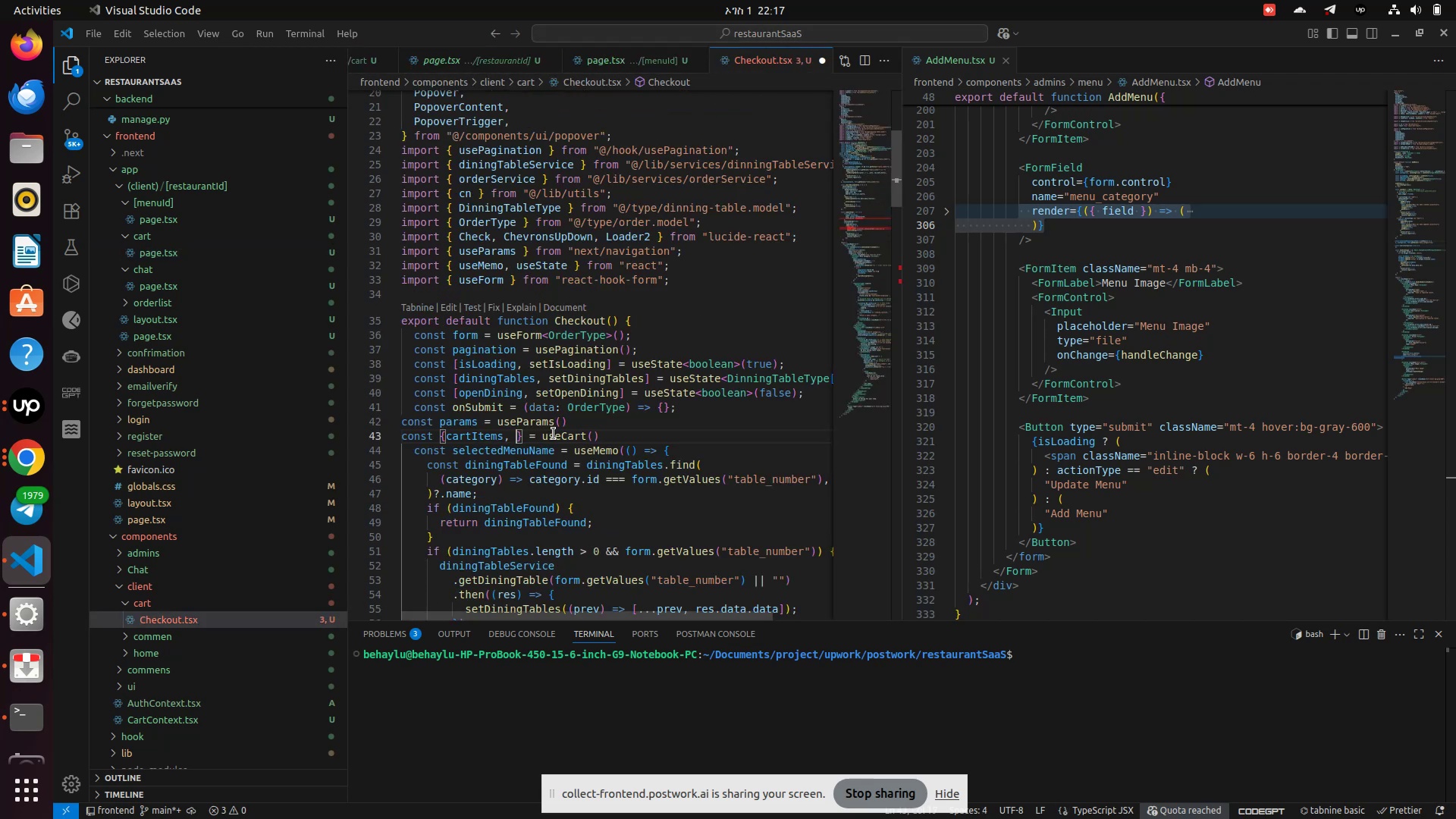 
wait(5.02)
 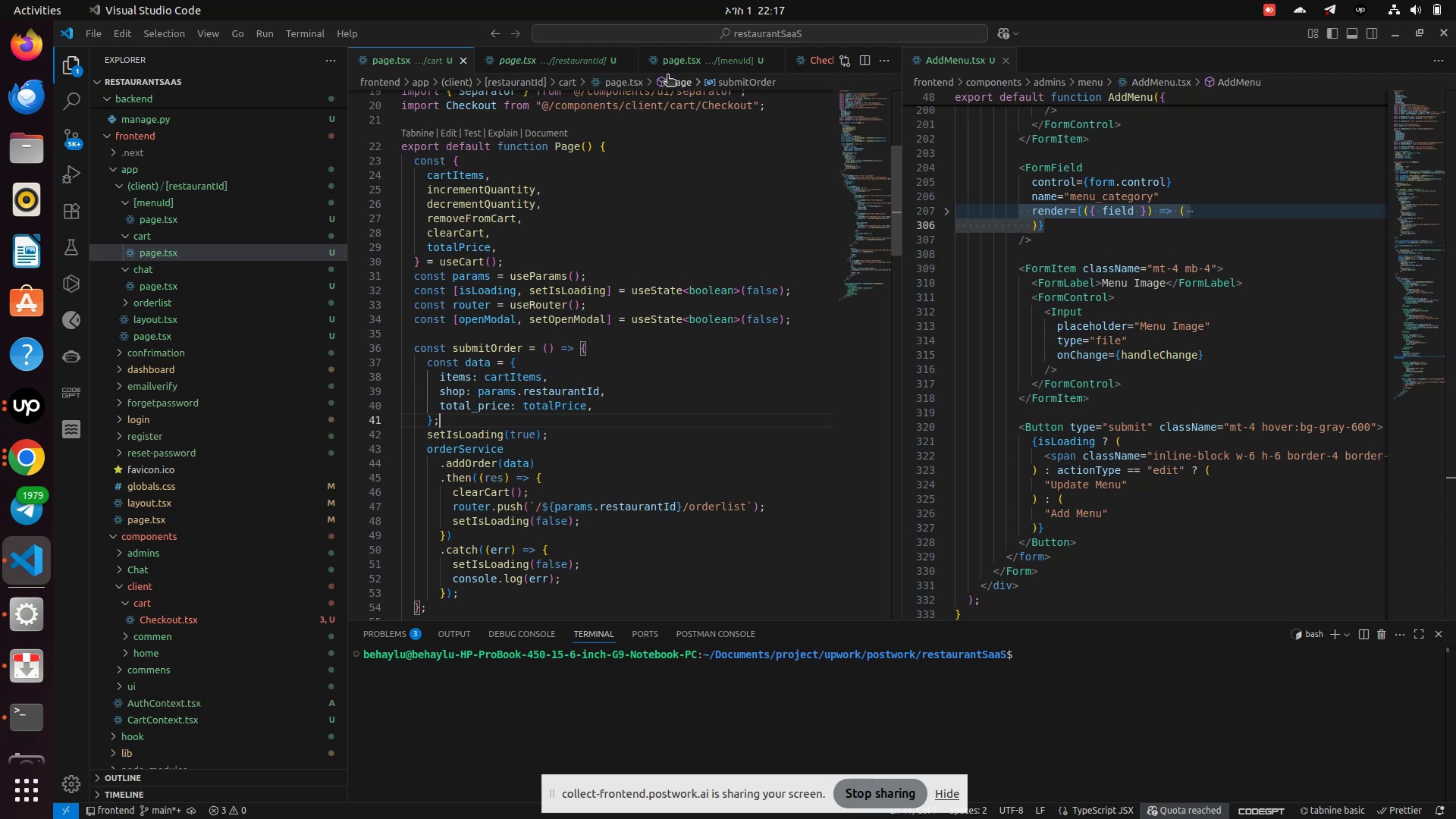 
type(total)
 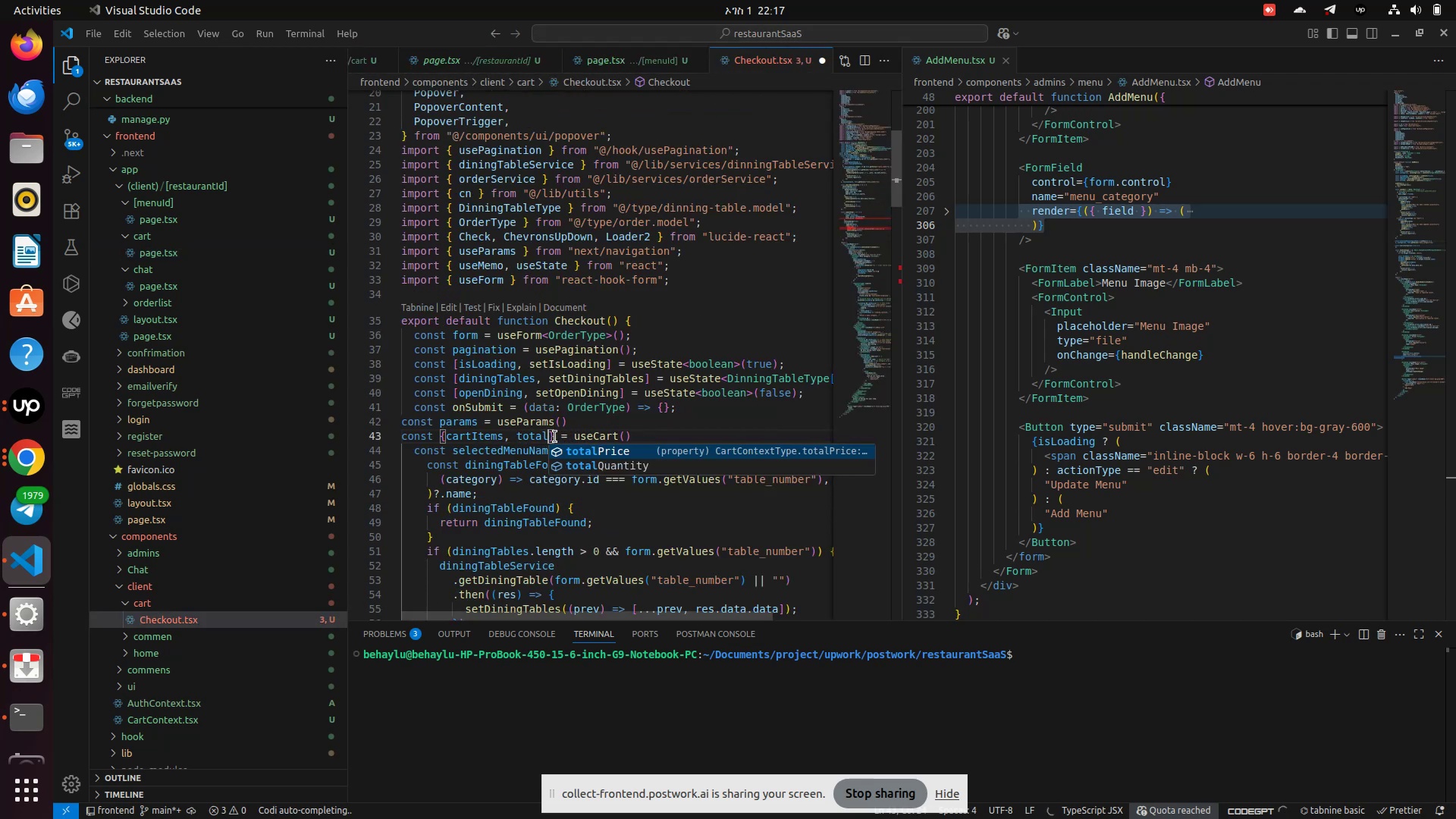 
key(Enter)
 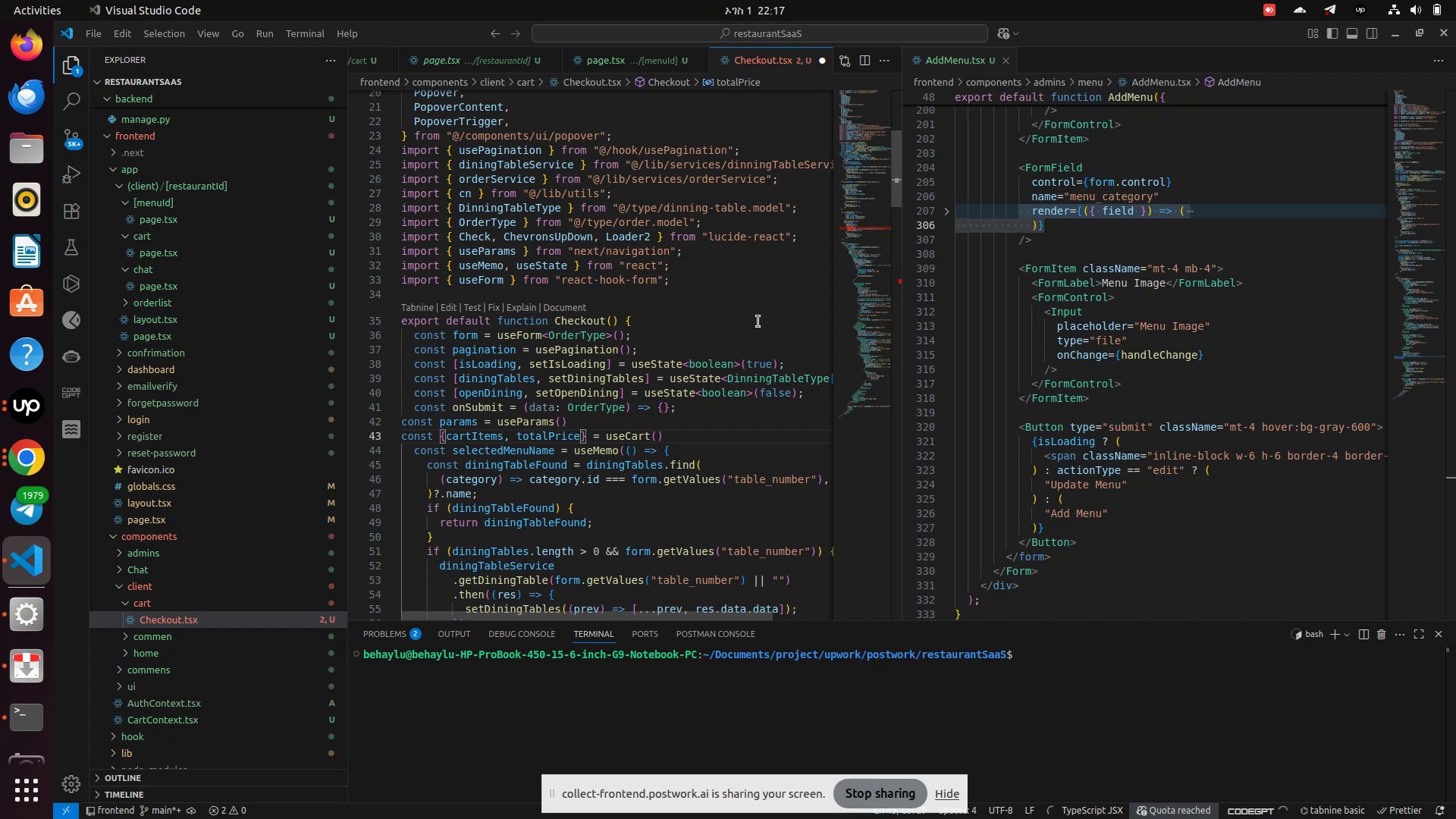 
left_click([856, 232])
 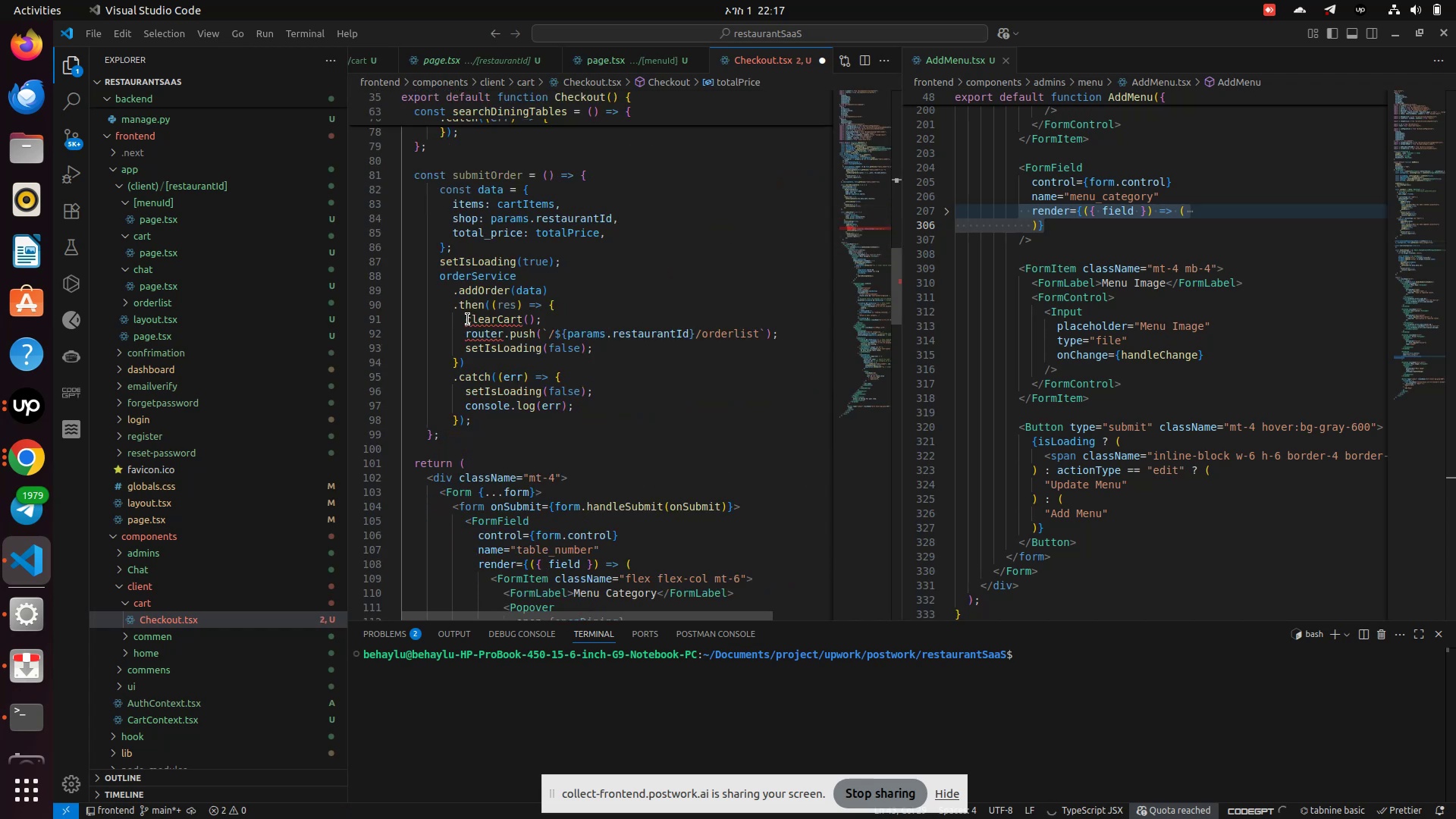 
scroll: coordinate [539, 319], scroll_direction: up, amount: 23.0
 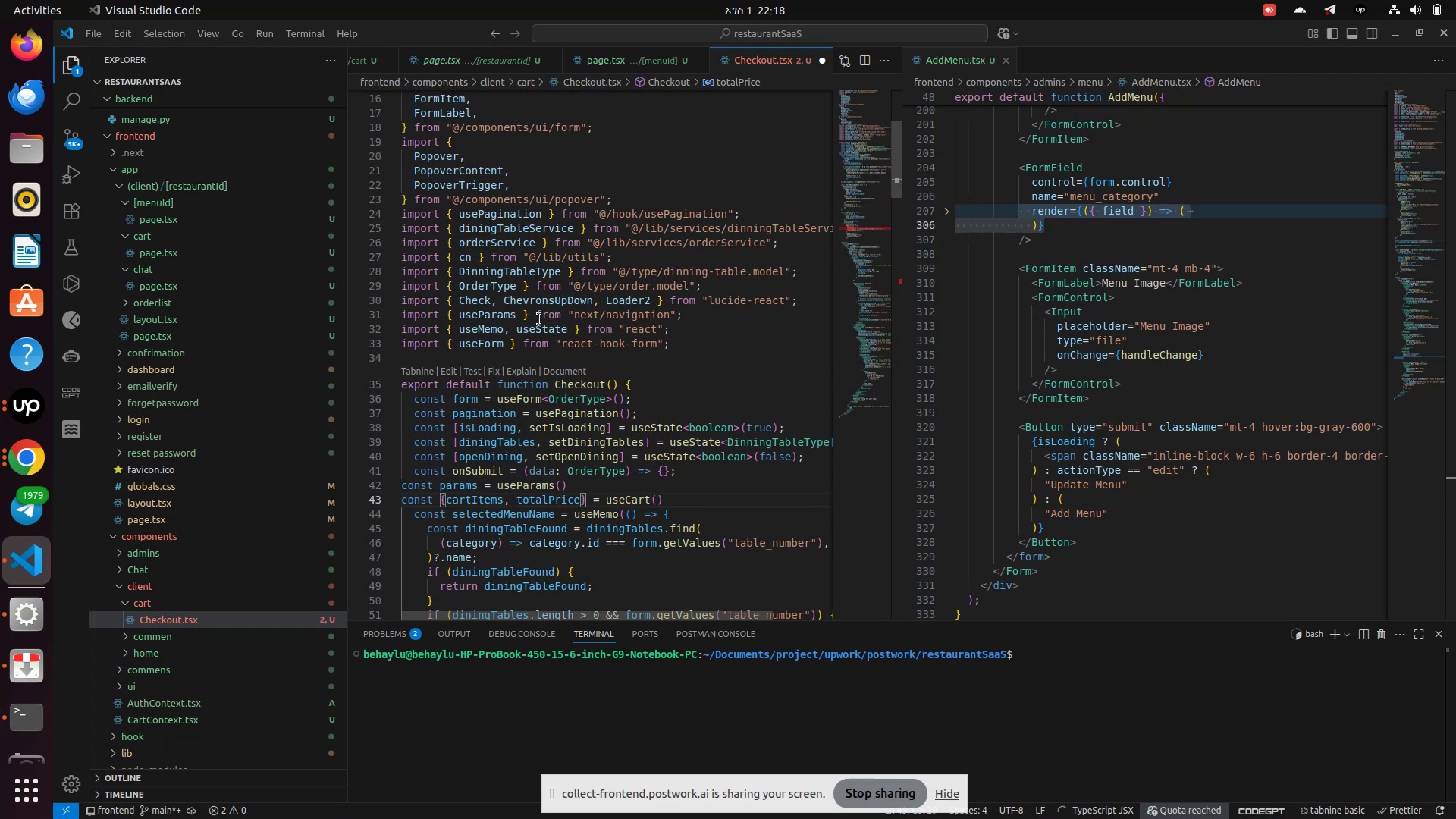 
scroll: coordinate [576, 408], scroll_direction: down, amount: 3.0
 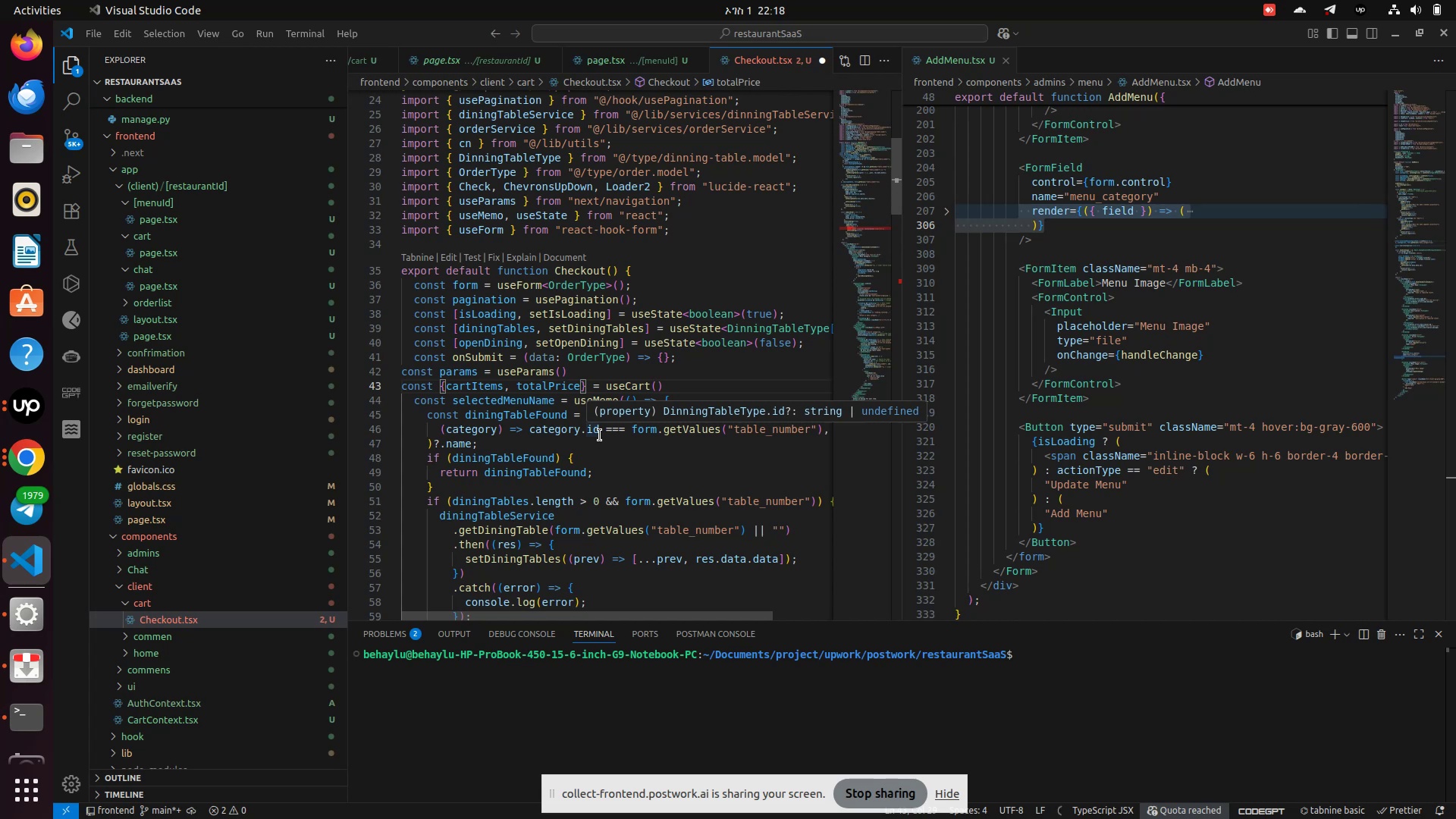 
key(Control+S)
 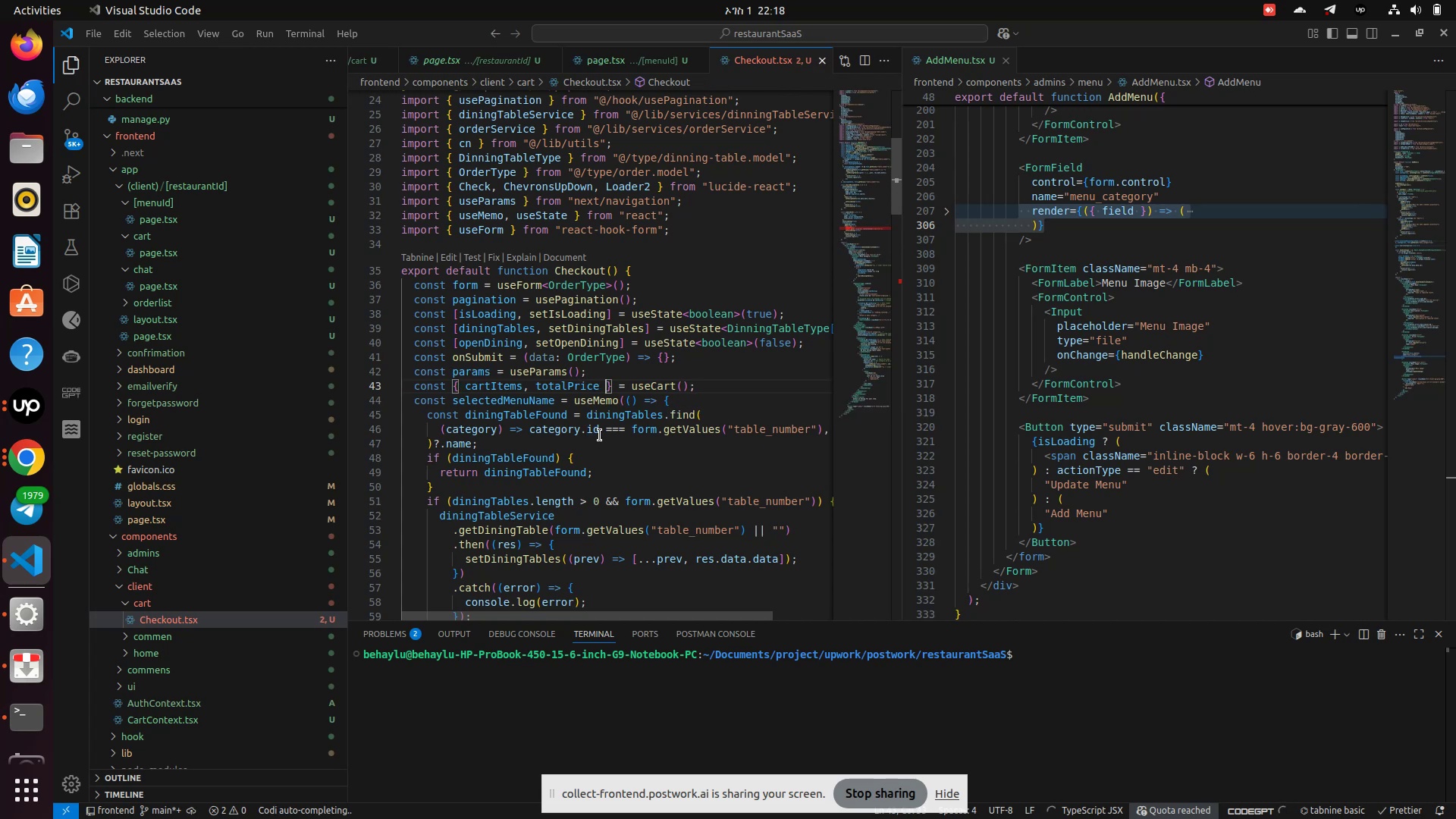 
type(, cle)
 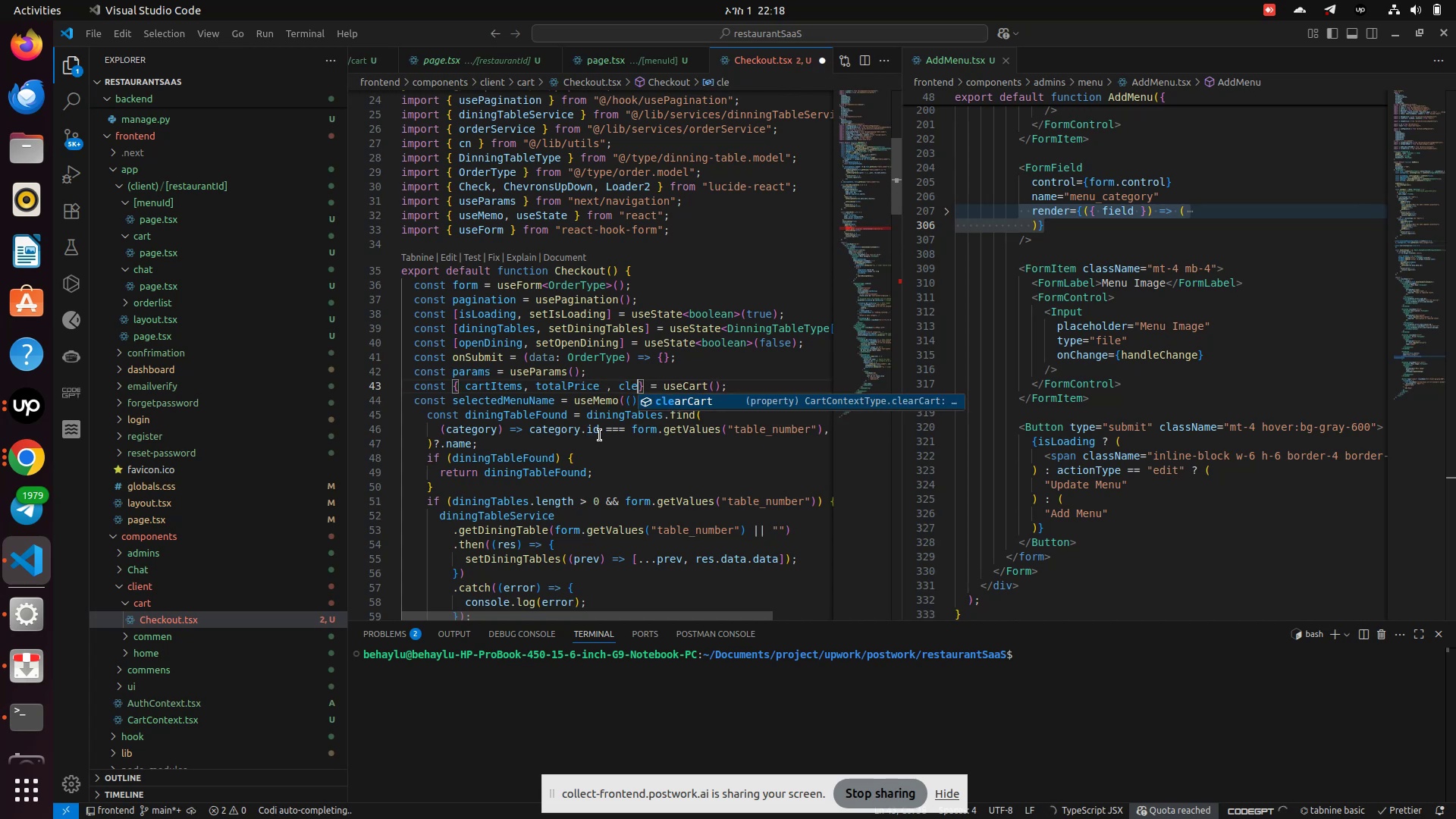 
key(Enter)
 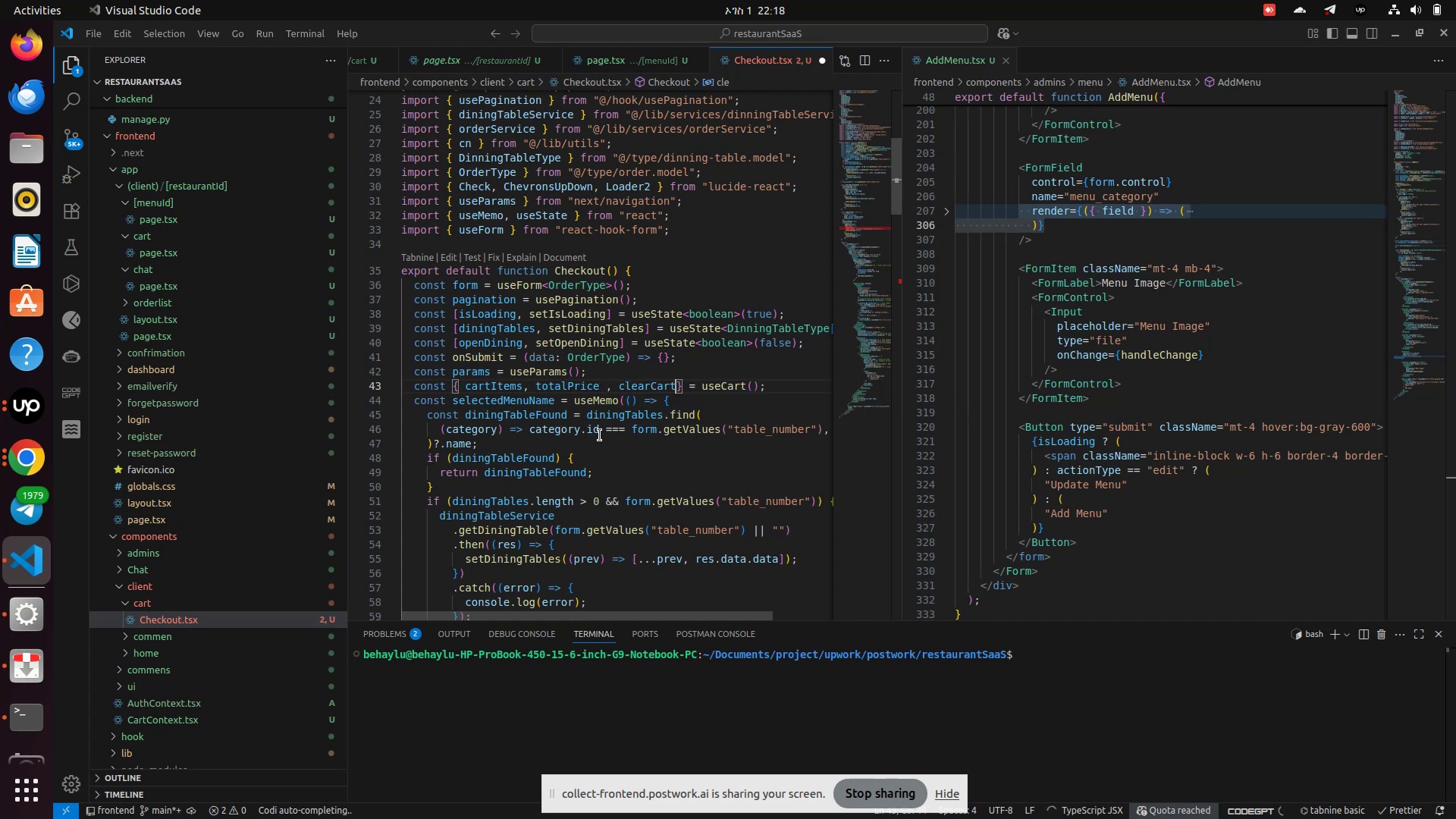 
key(Control+S)
 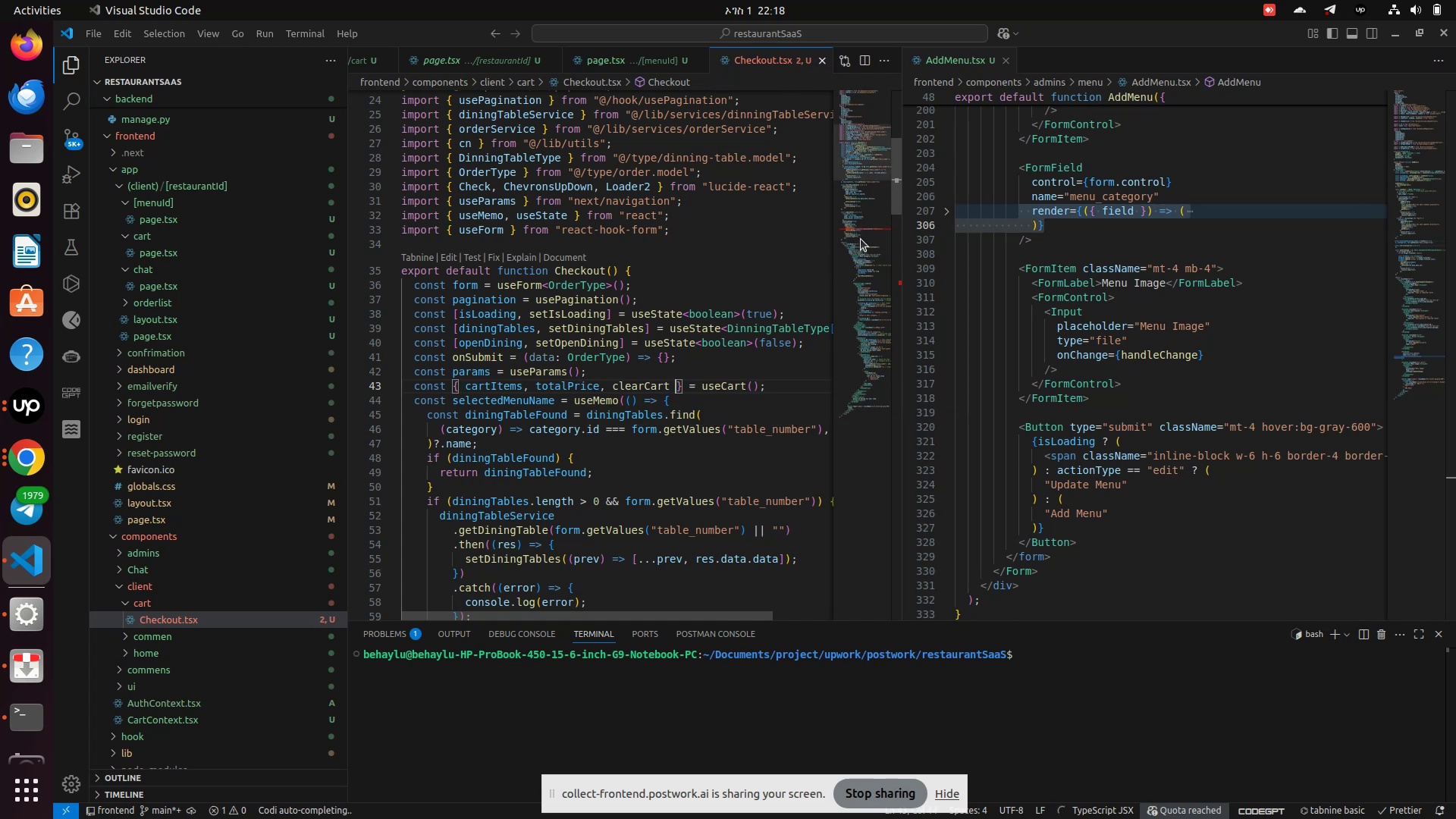 
left_click([867, 234])
 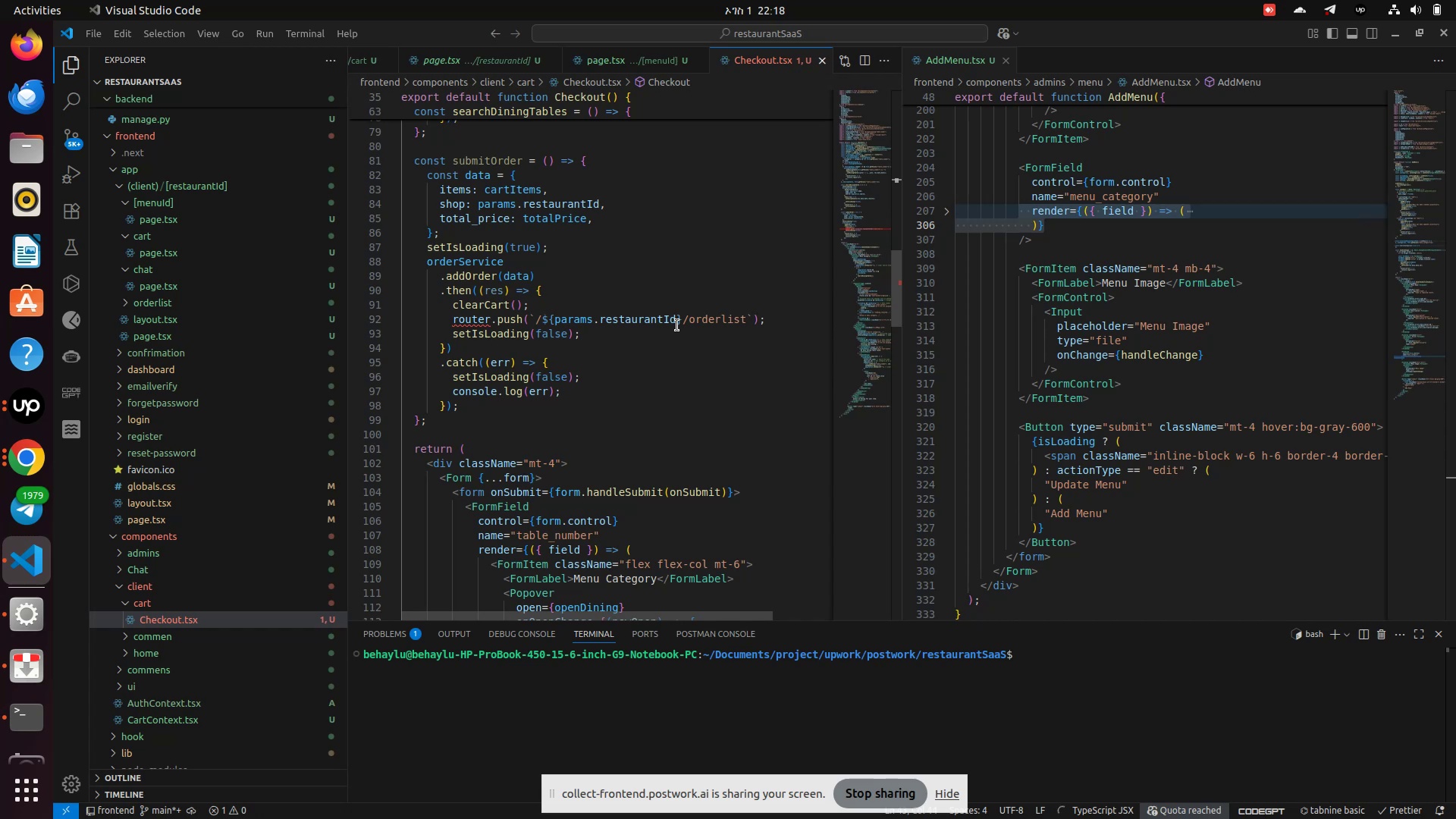 
scroll: coordinate [672, 326], scroll_direction: up, amount: 18.0
 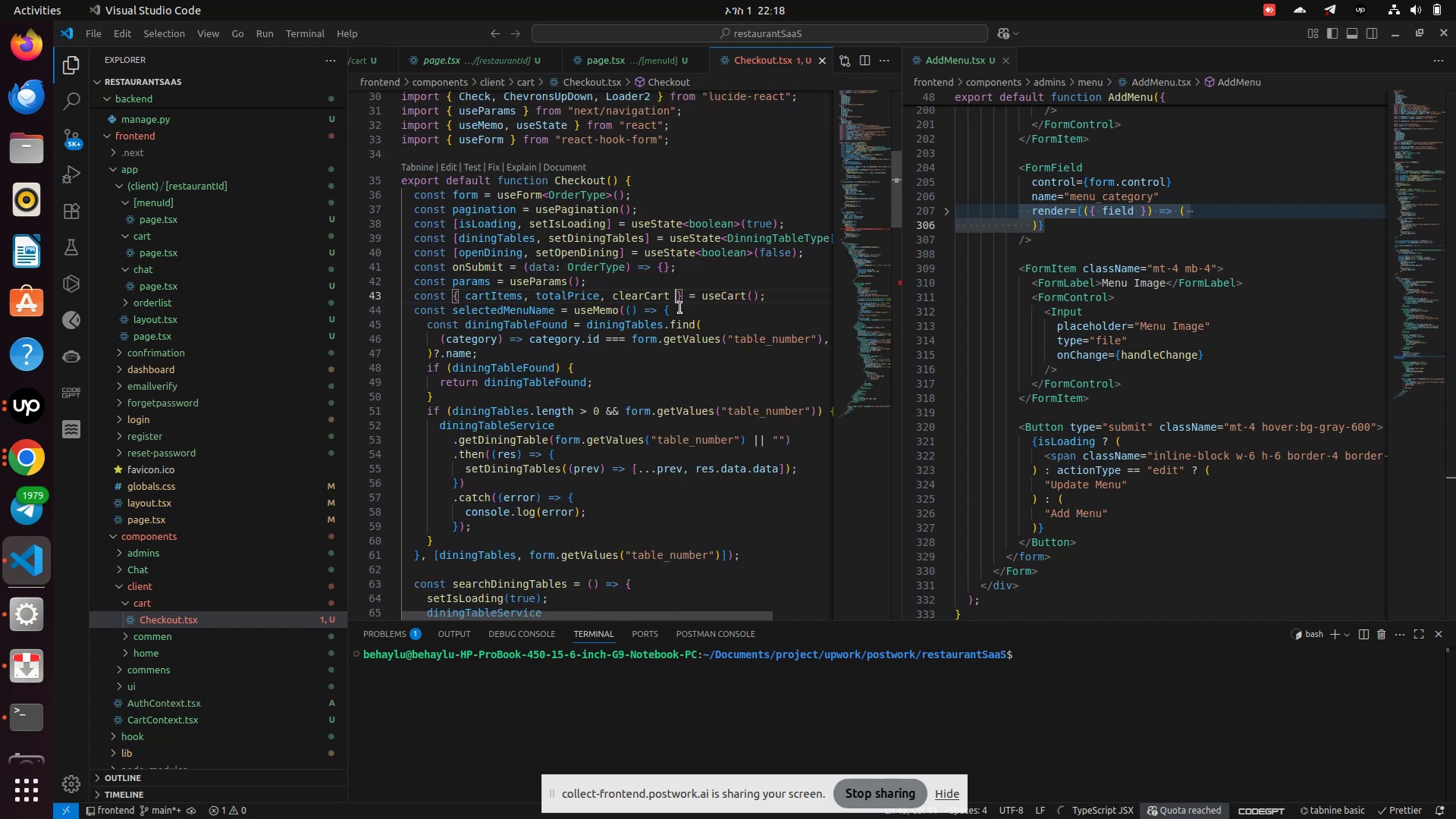 
mouse_move([629, 315])
 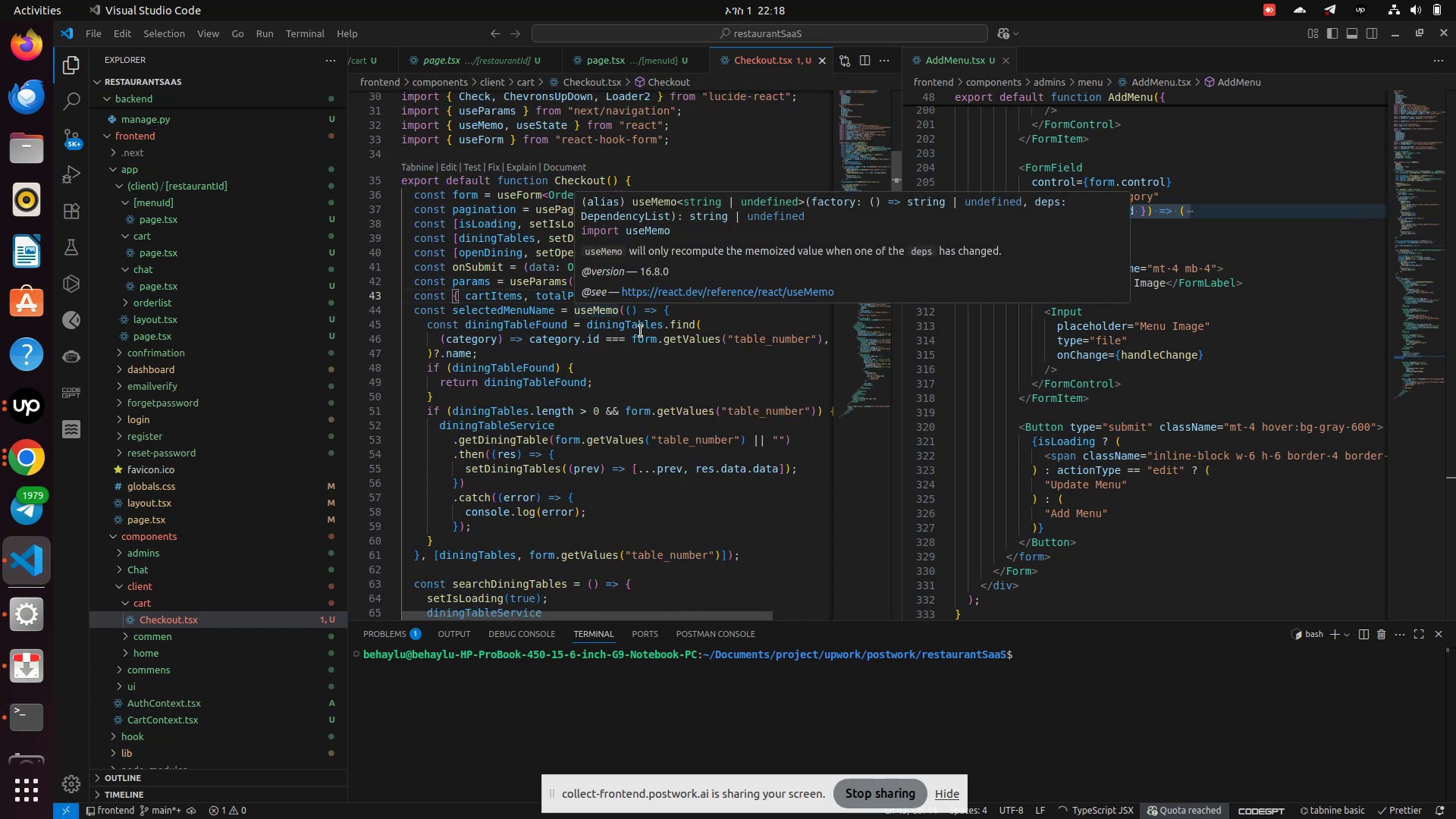 
scroll: coordinate [641, 331], scroll_direction: up, amount: 1.0
 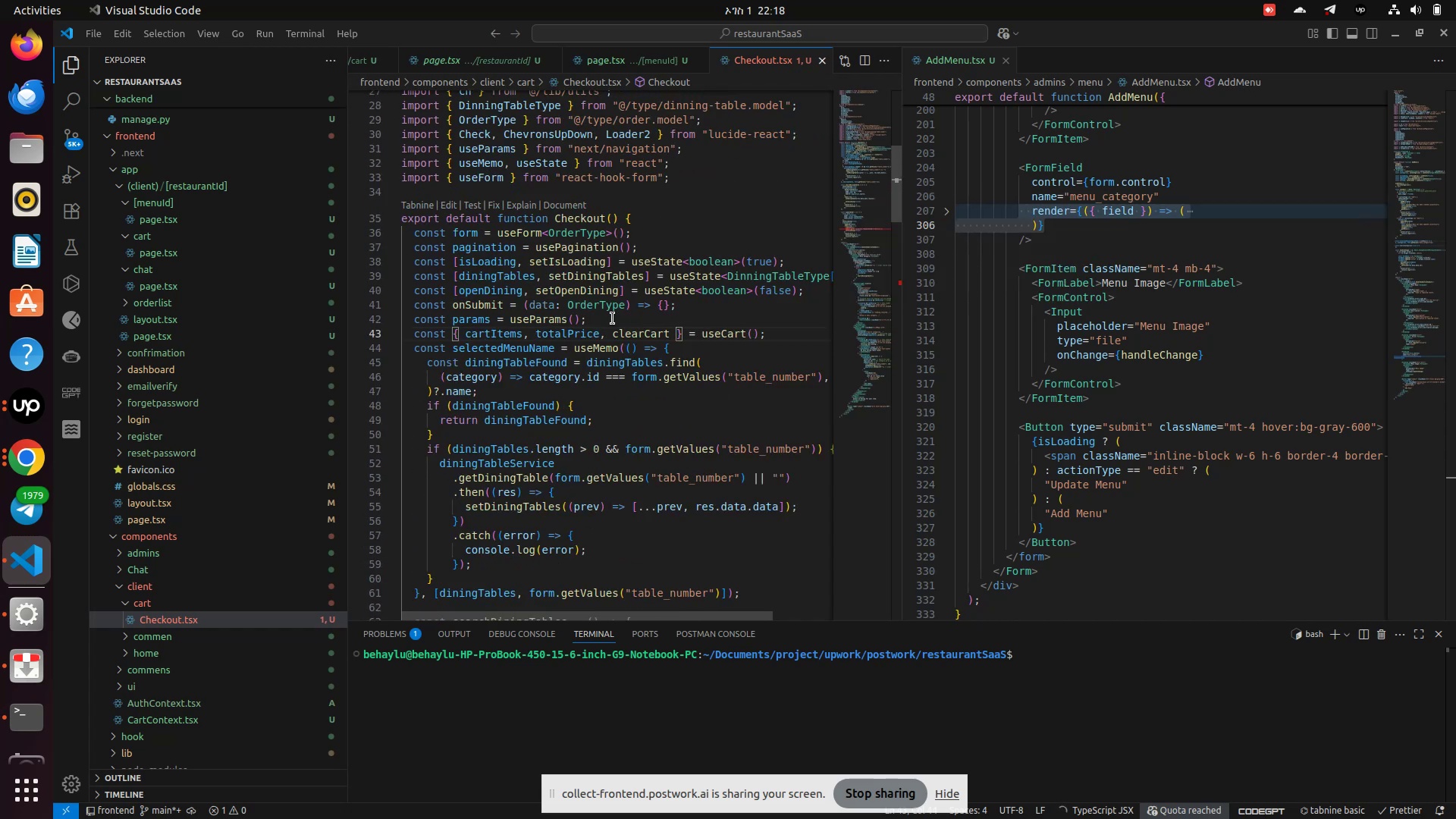 
left_click([836, 328])
 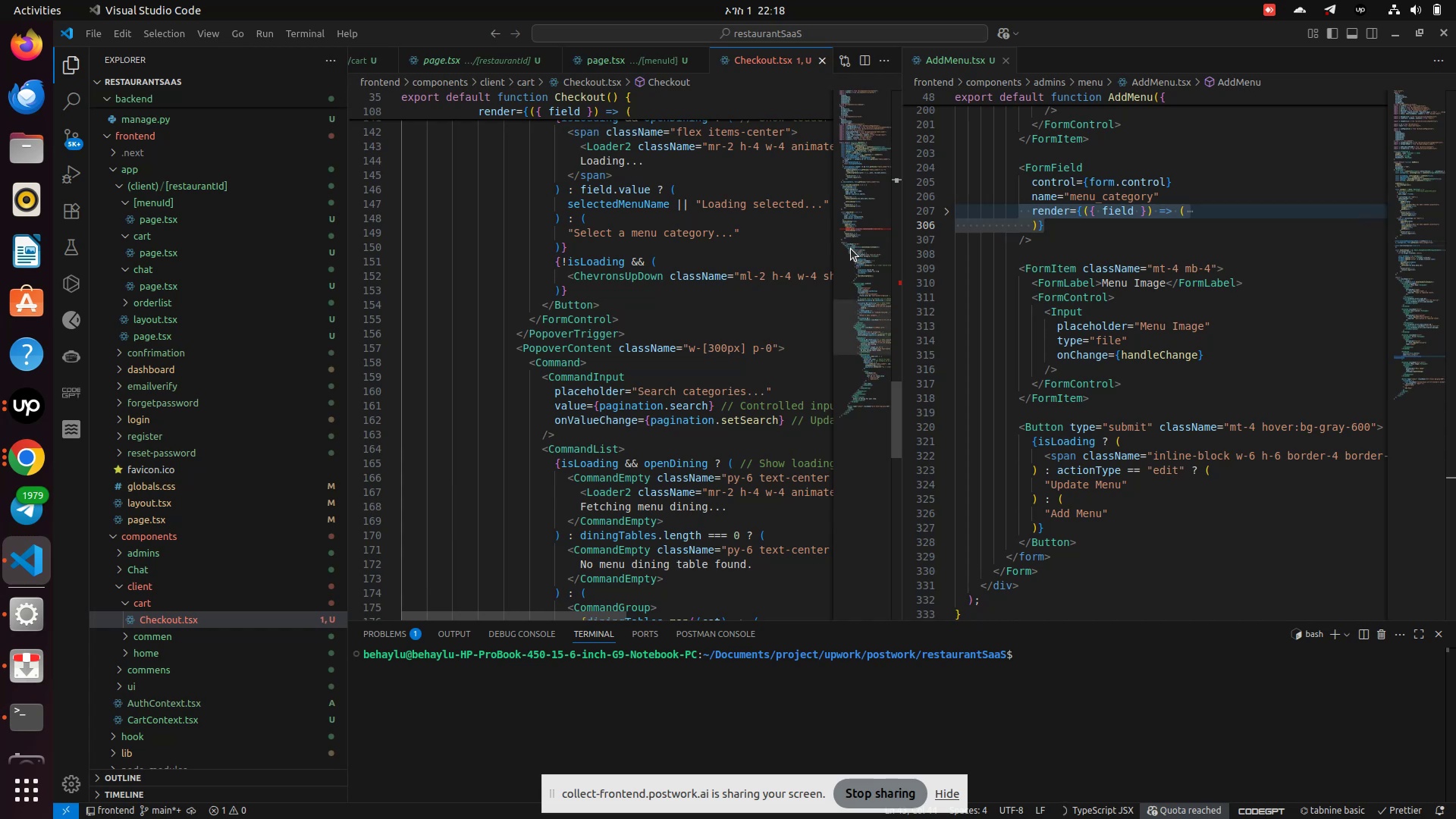 
left_click([855, 233])
 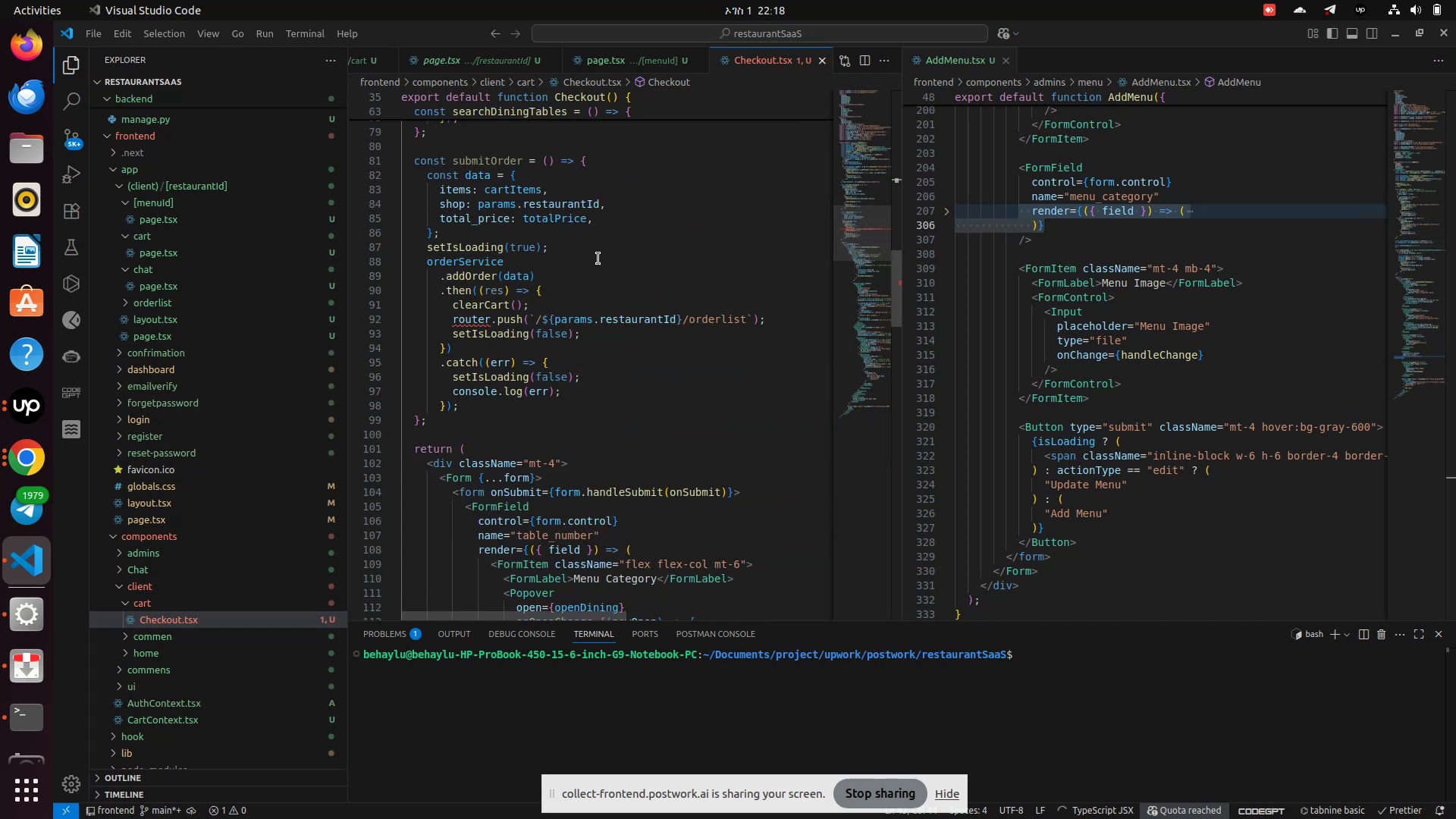 
scroll: coordinate [601, 241], scroll_direction: up, amount: 20.0
 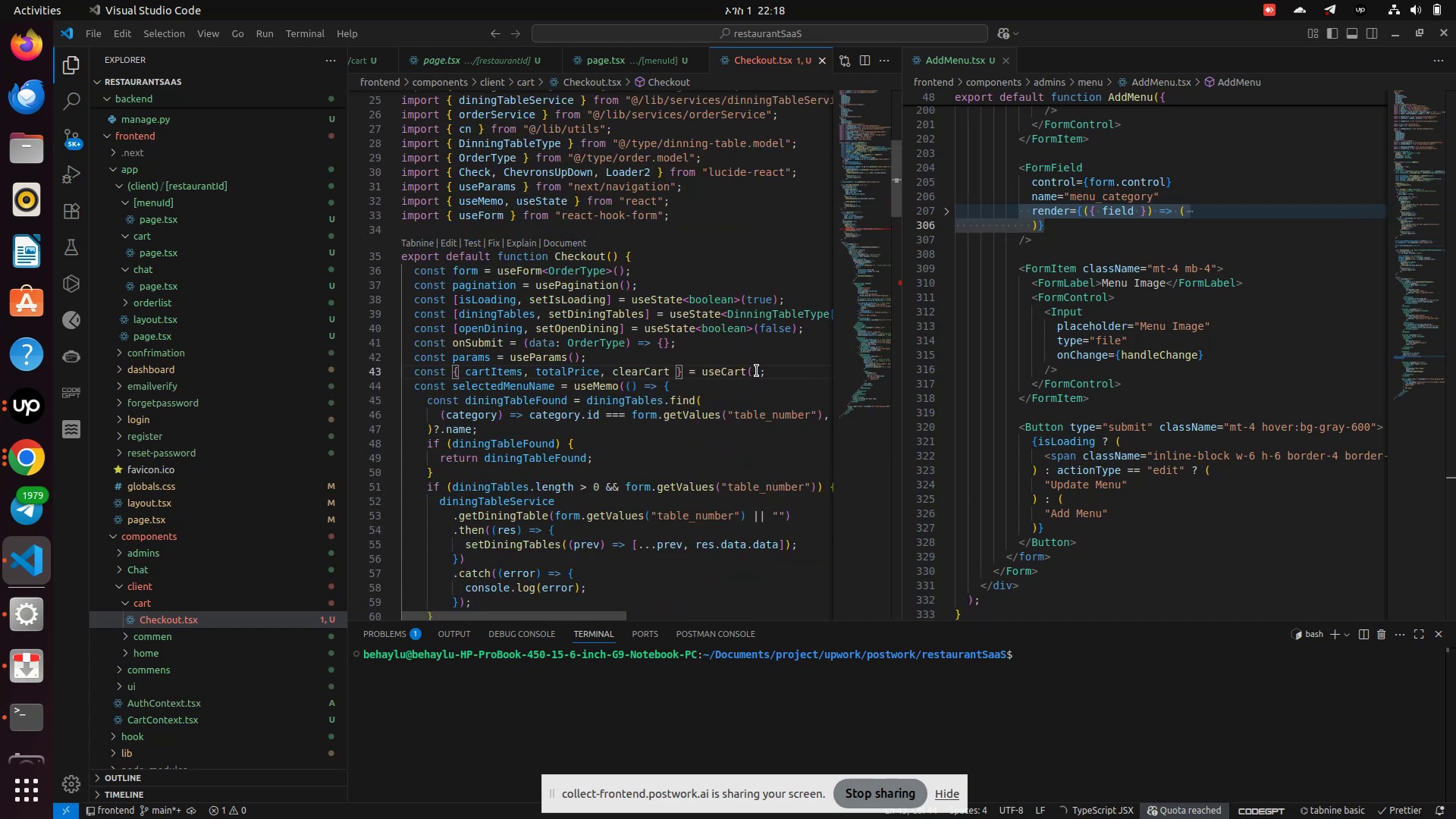 
left_click([783, 368])
 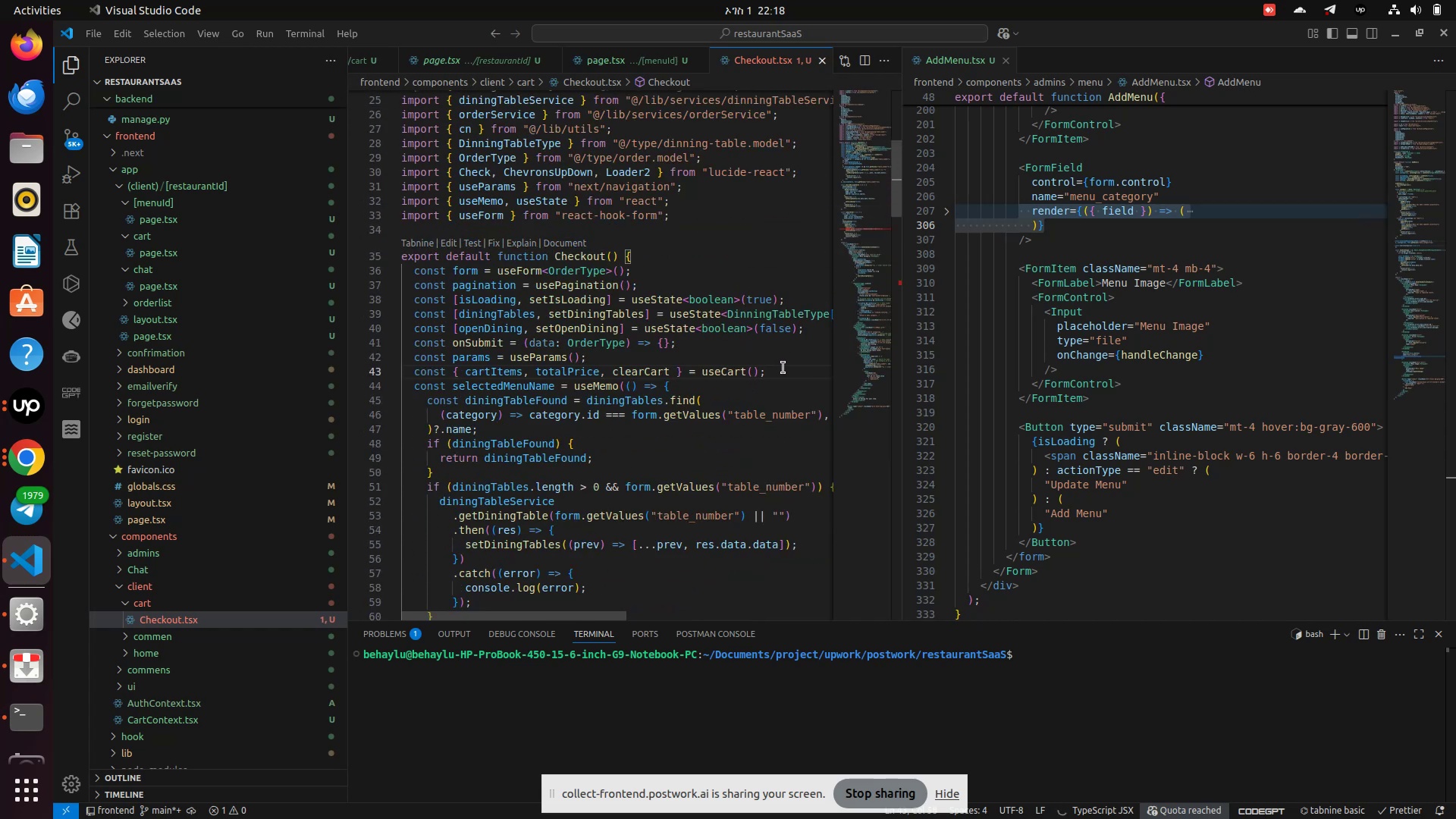 
key(Enter)
 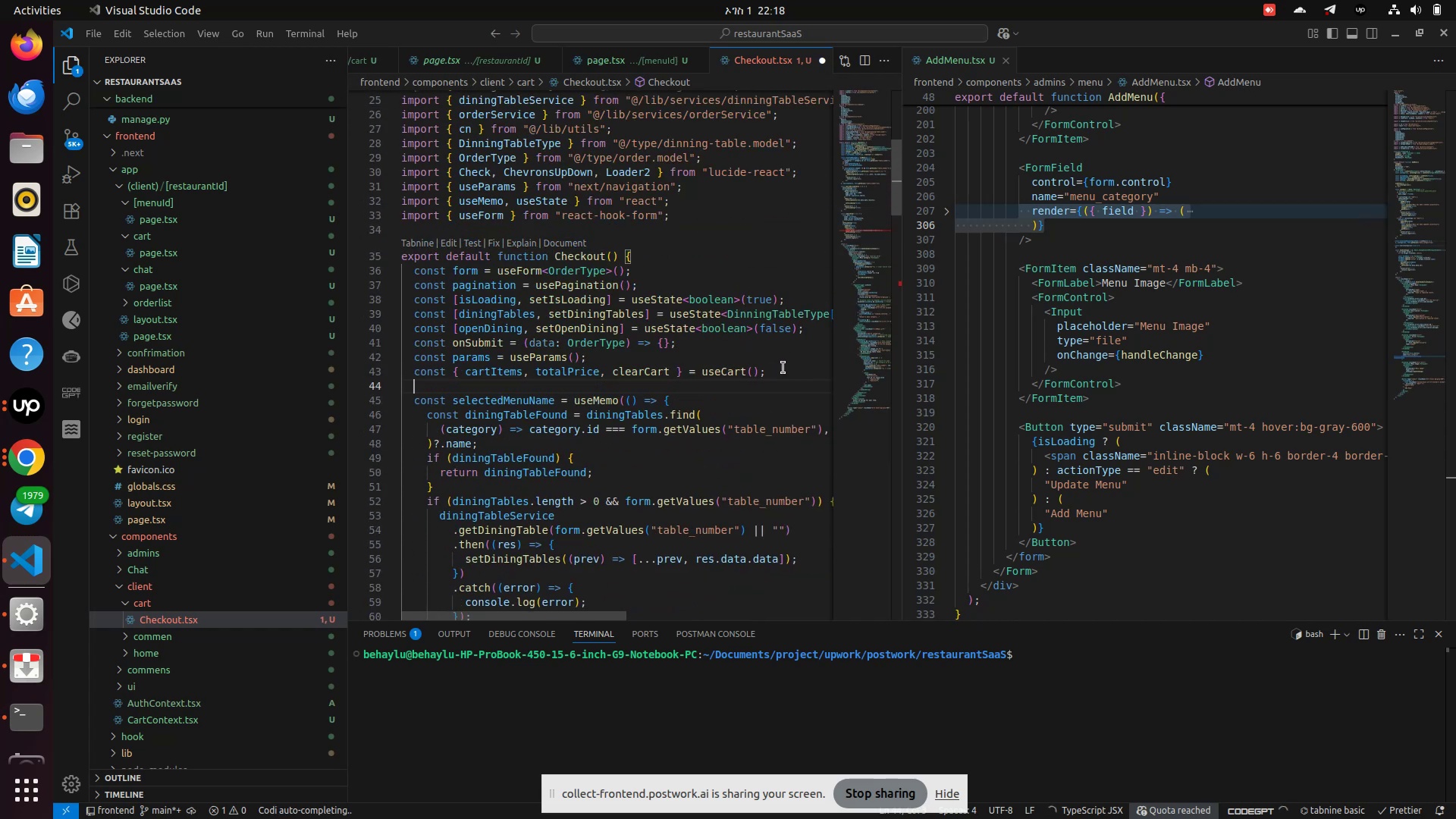 
type(const router = useRouter()
 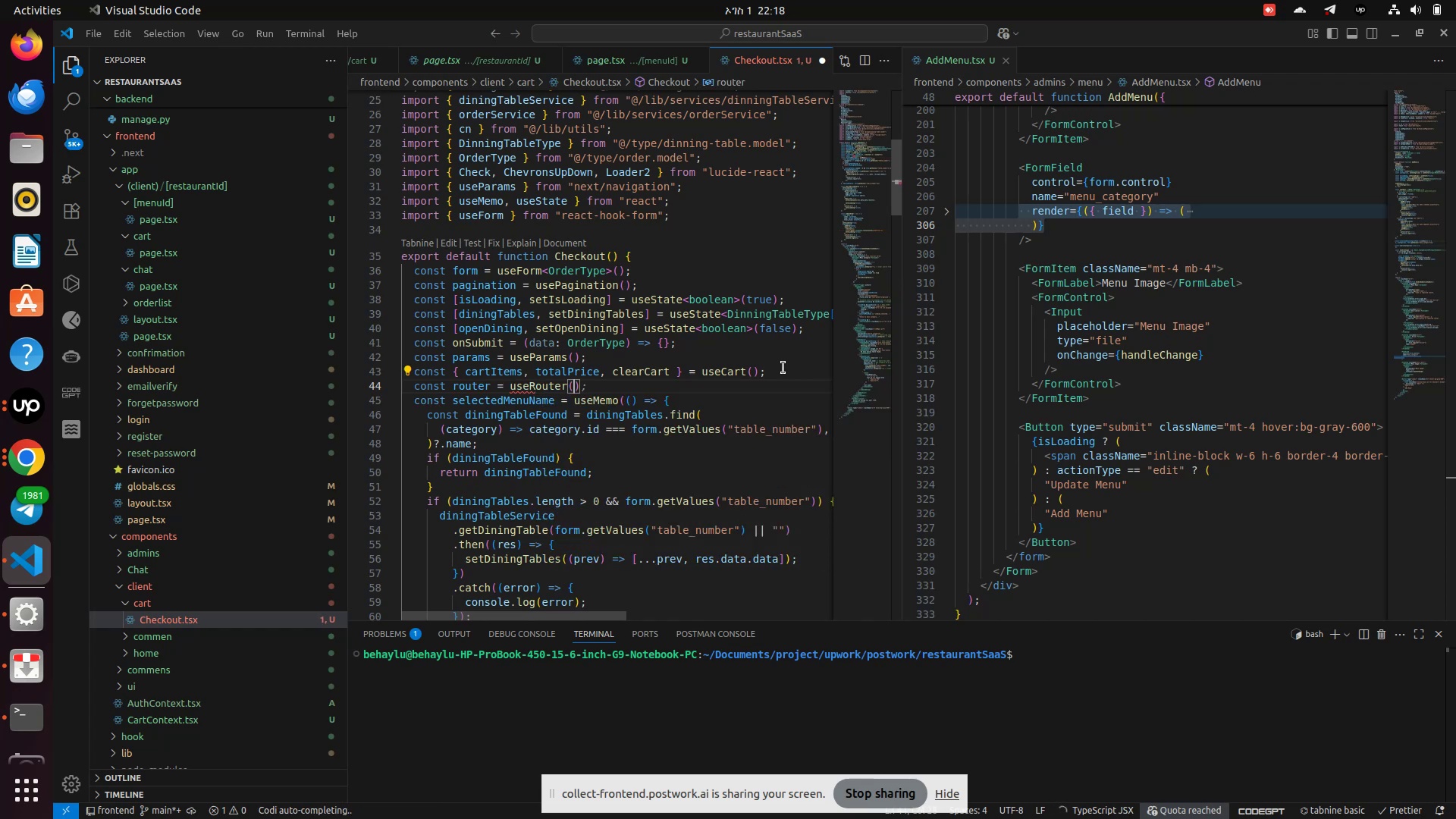 
mouse_move([559, 380])
 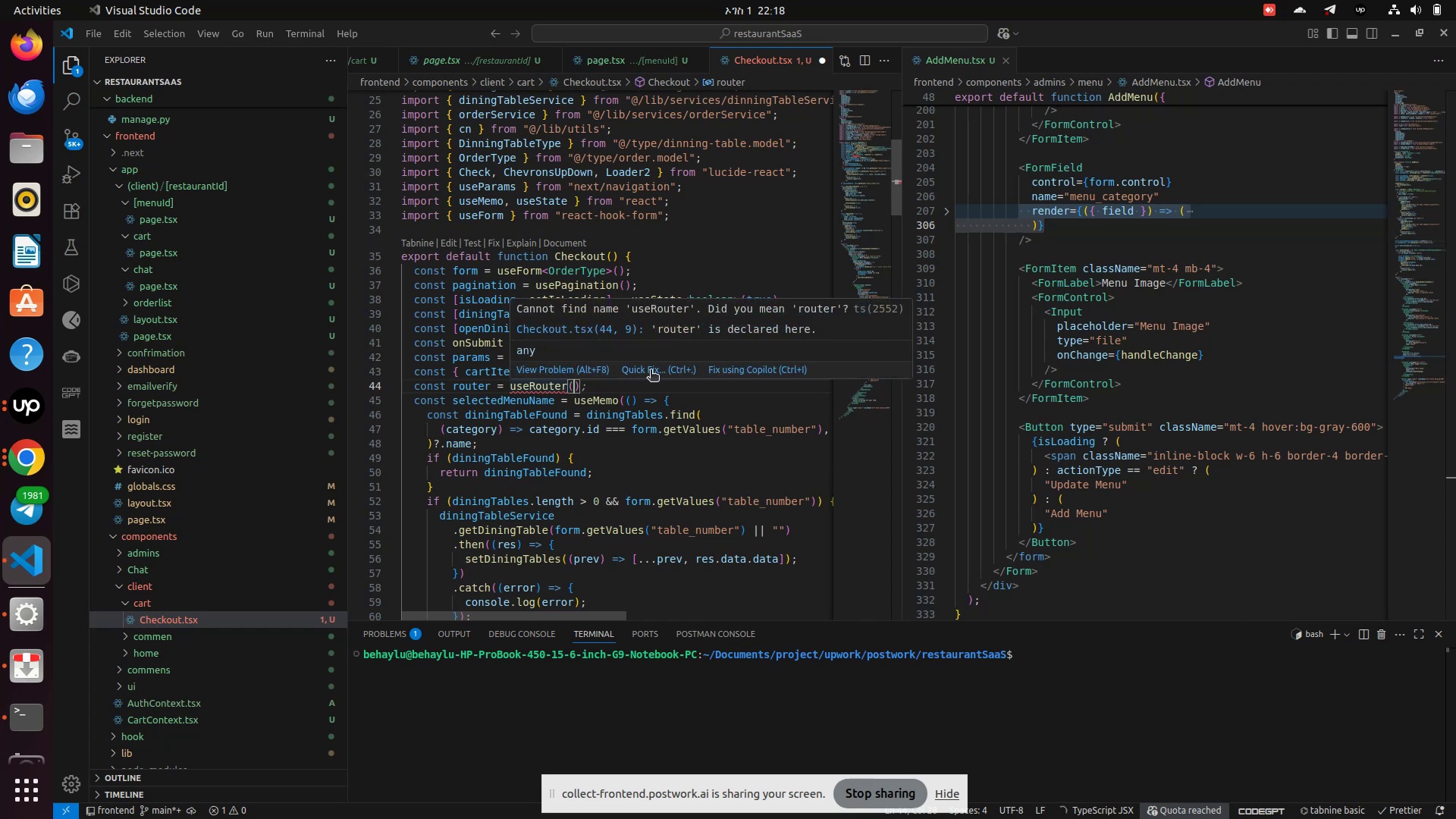 
left_click([651, 371])
 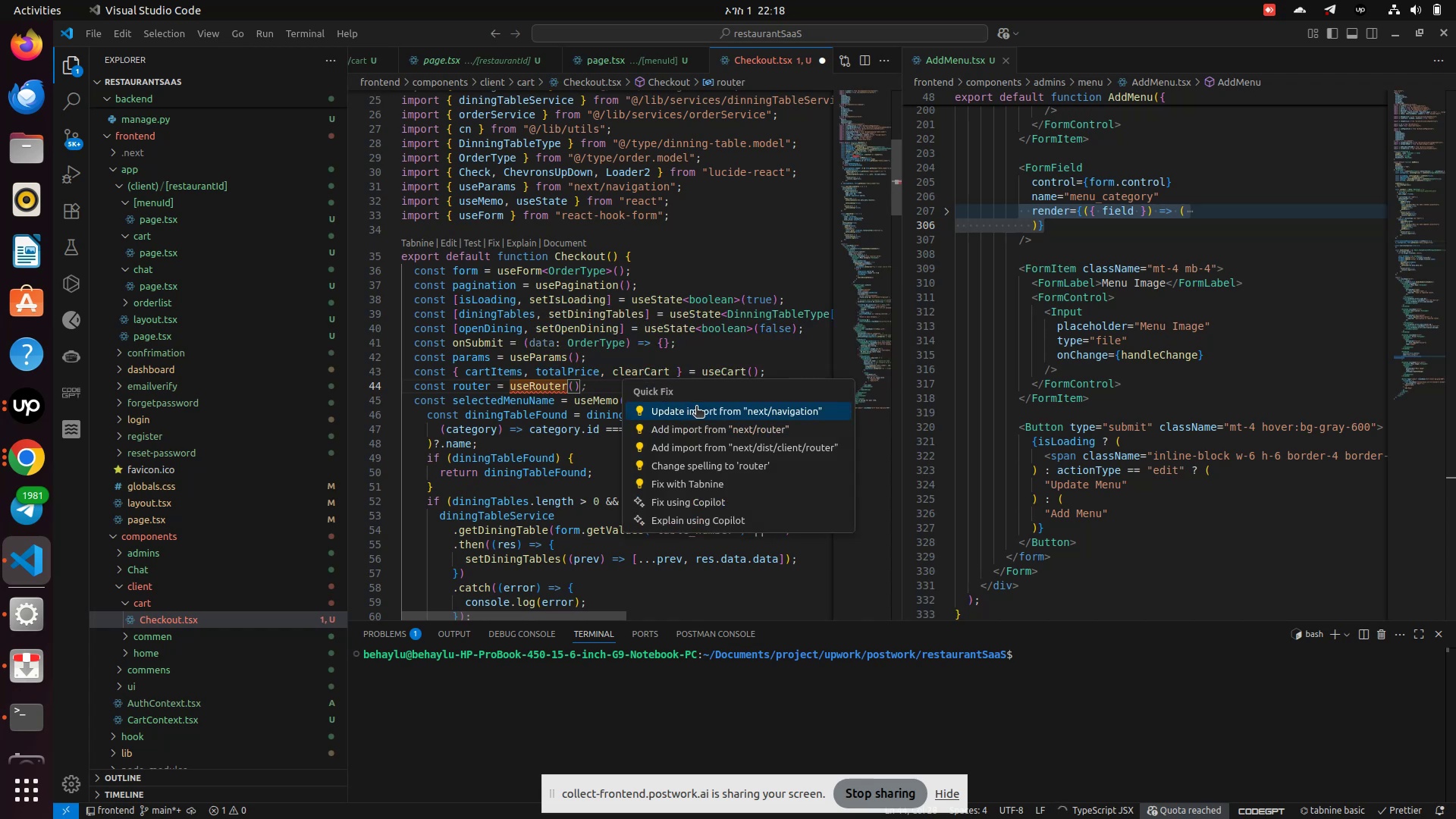 
left_click([696, 407])
 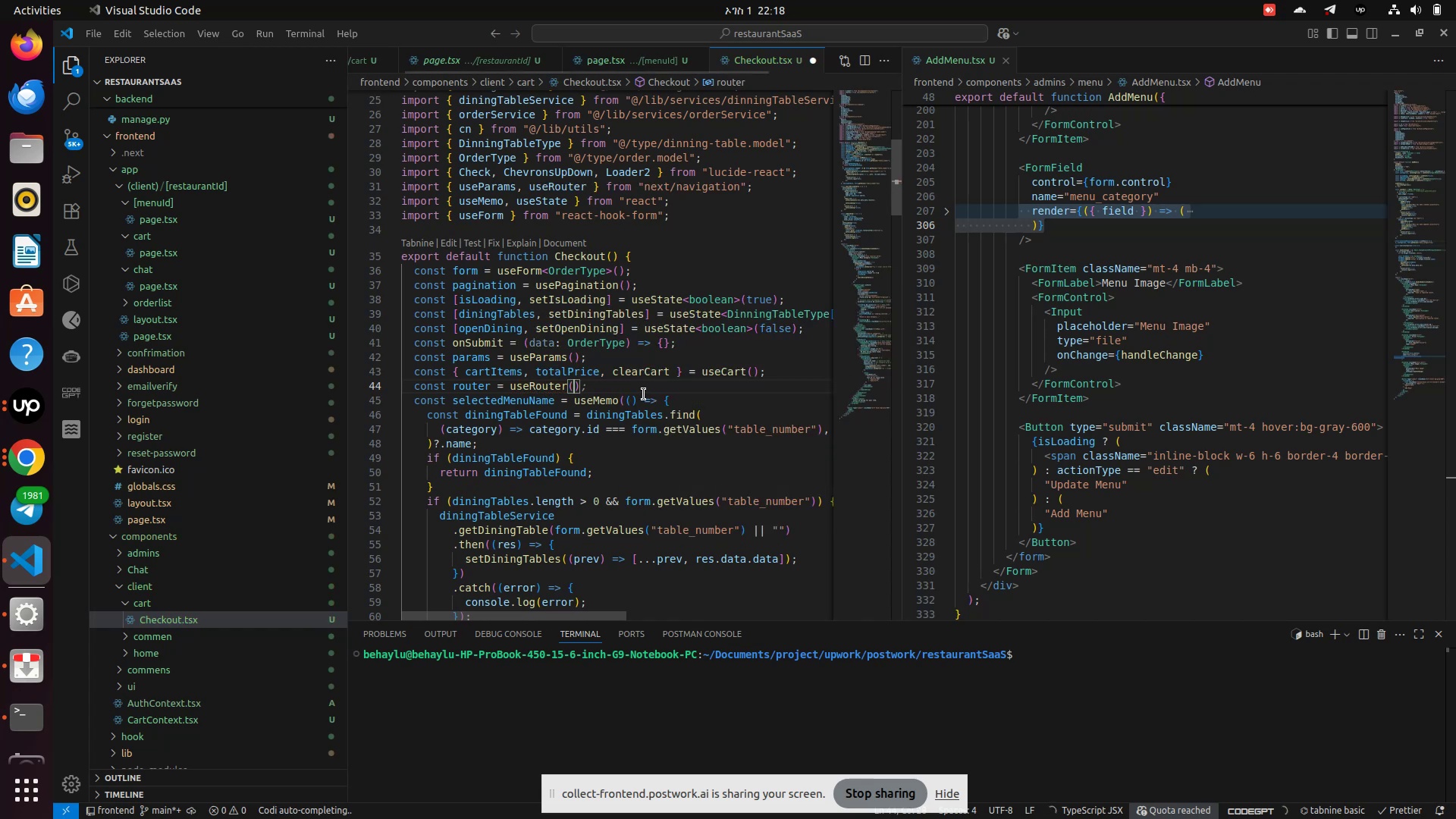 
left_click([644, 394])
 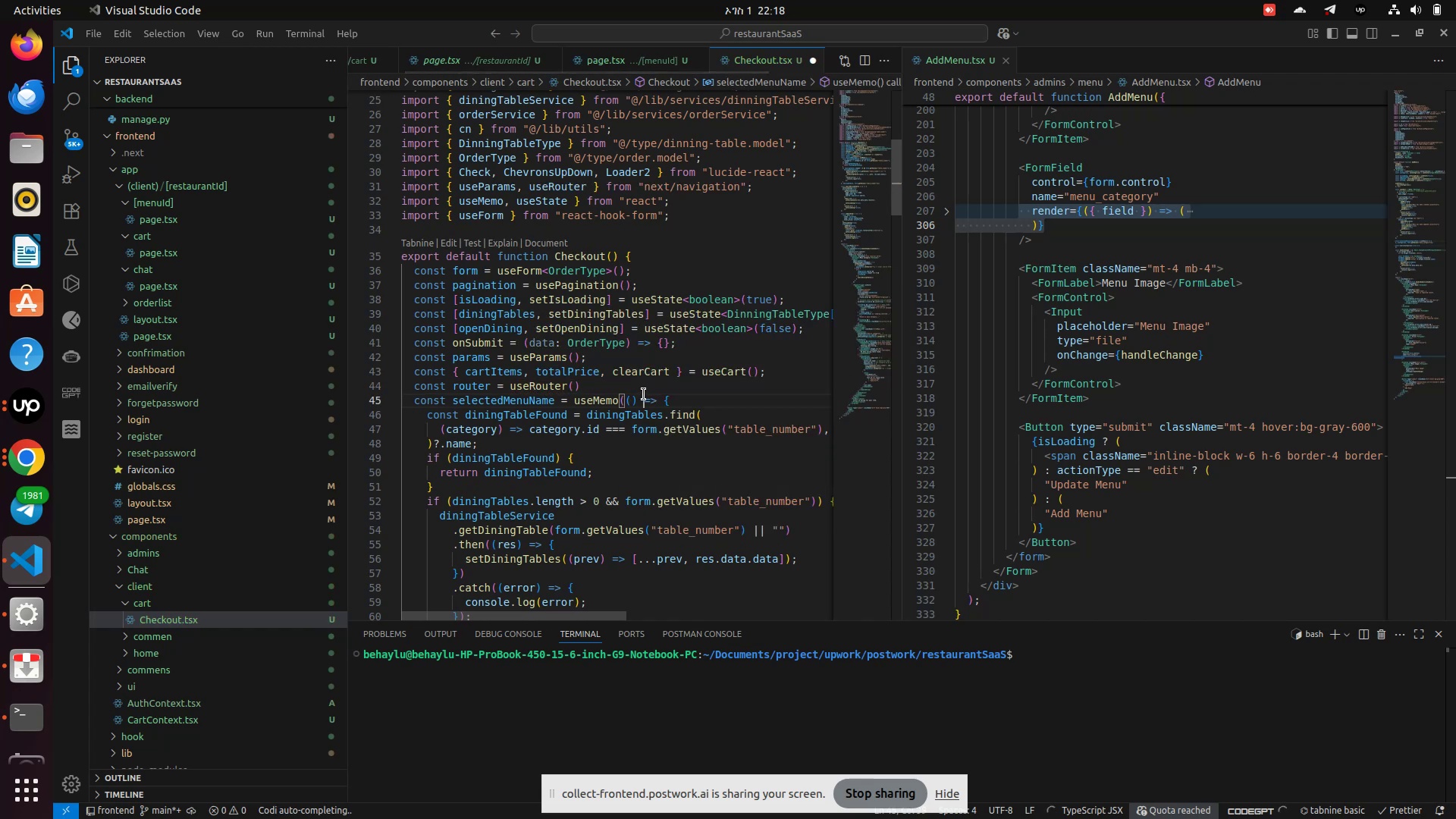 
key(Control+S)
 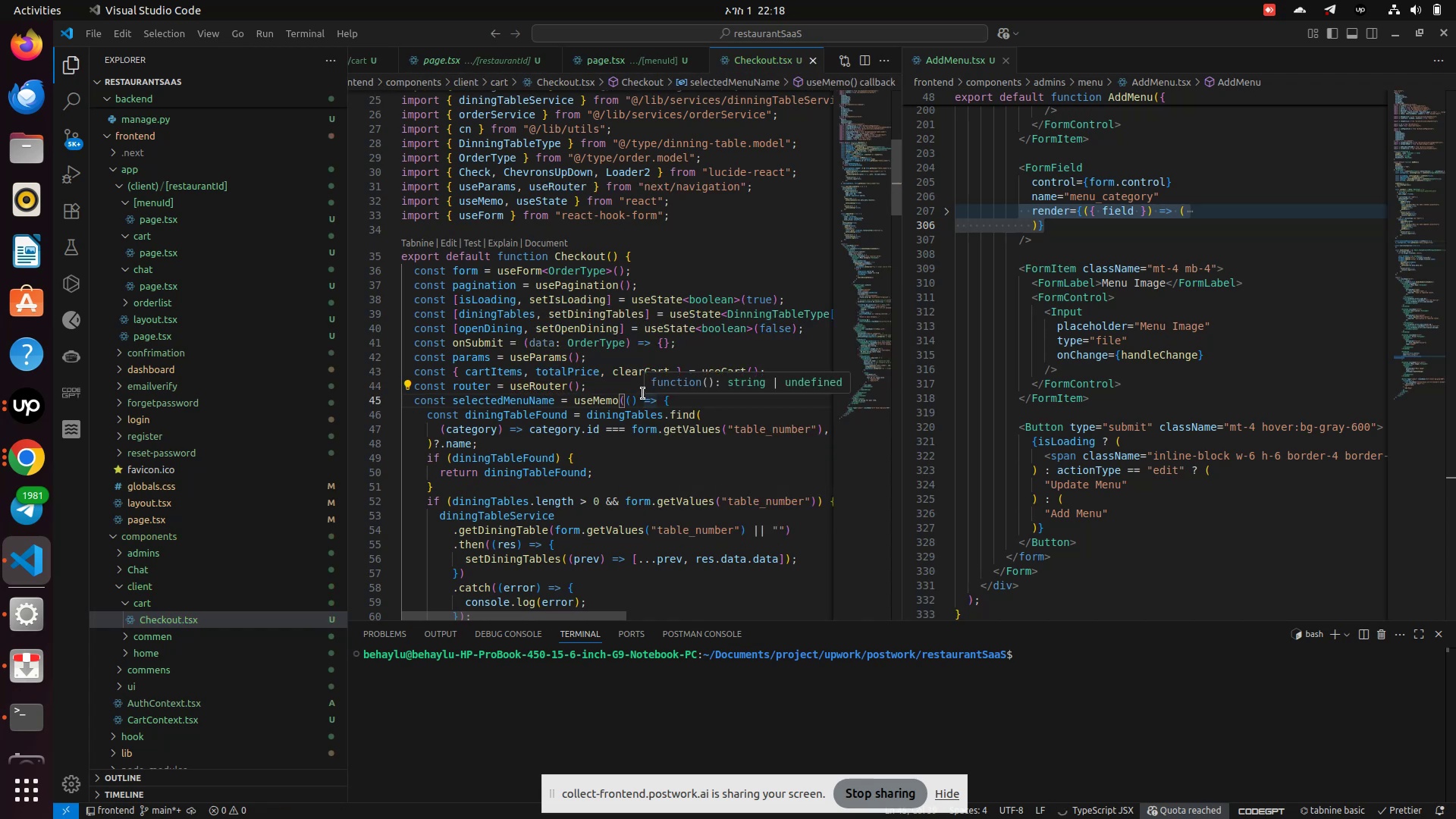 
left_click([30, 469])
 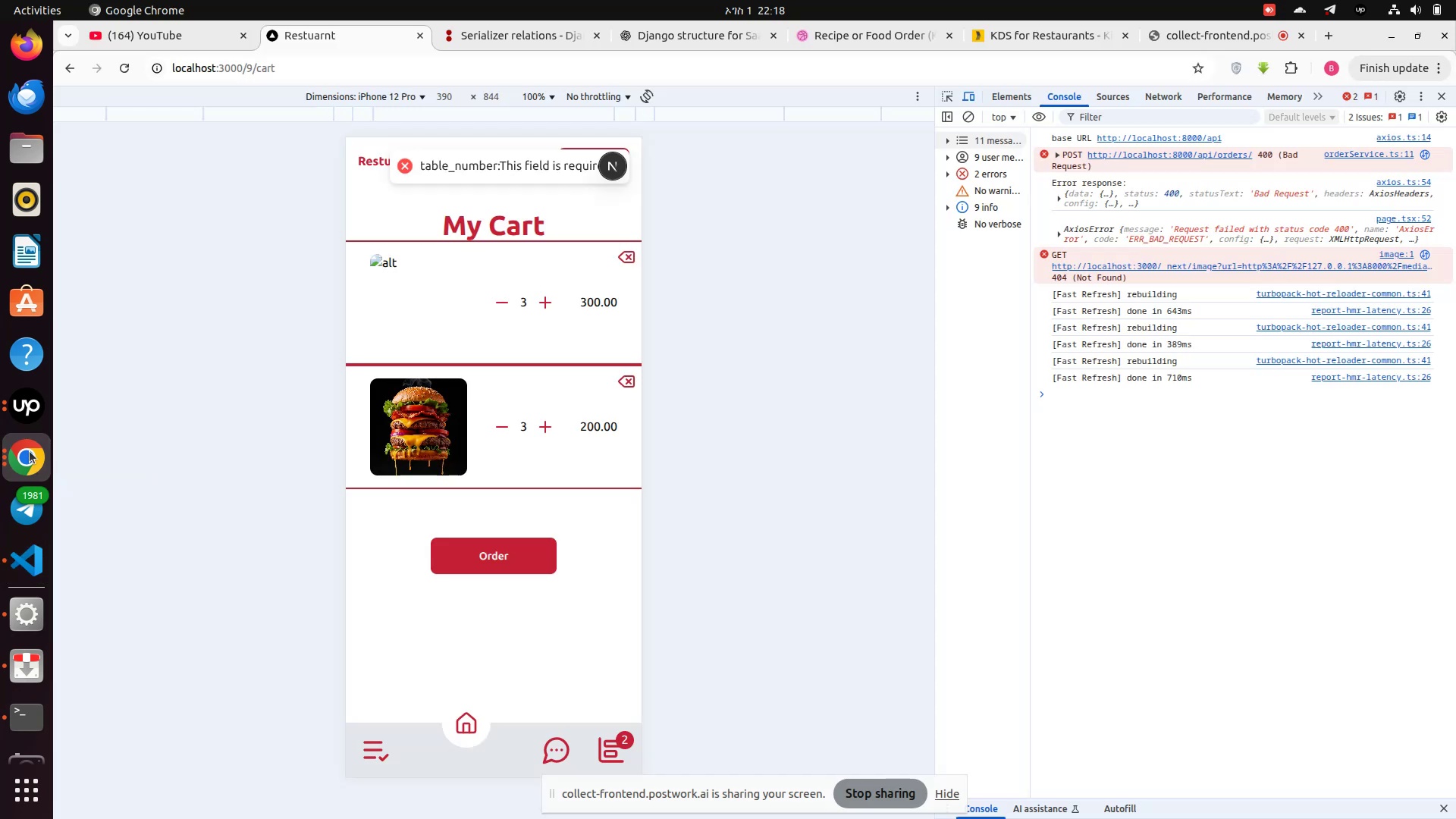 
left_click([27, 401])
 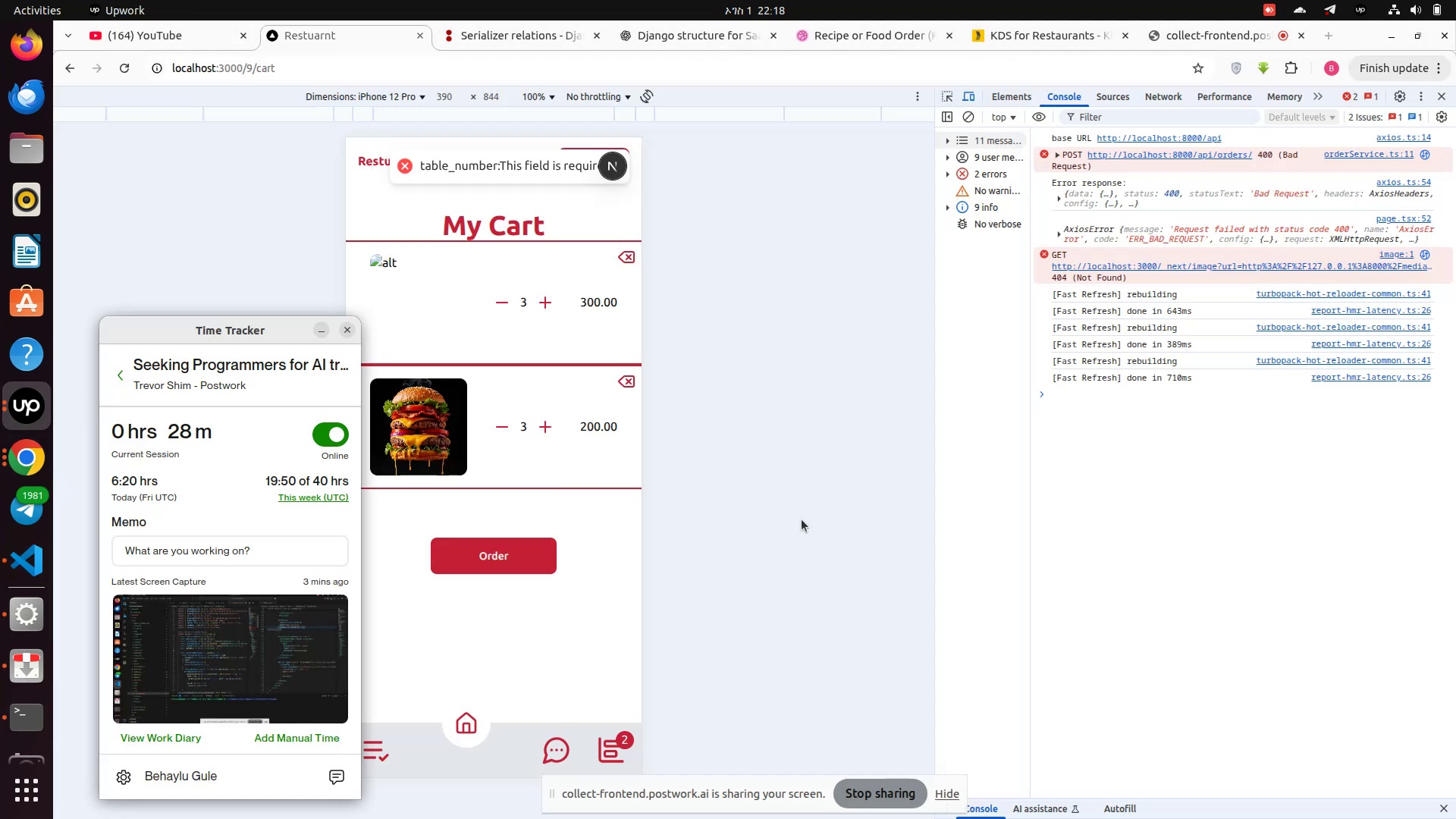 
left_click([802, 519])
 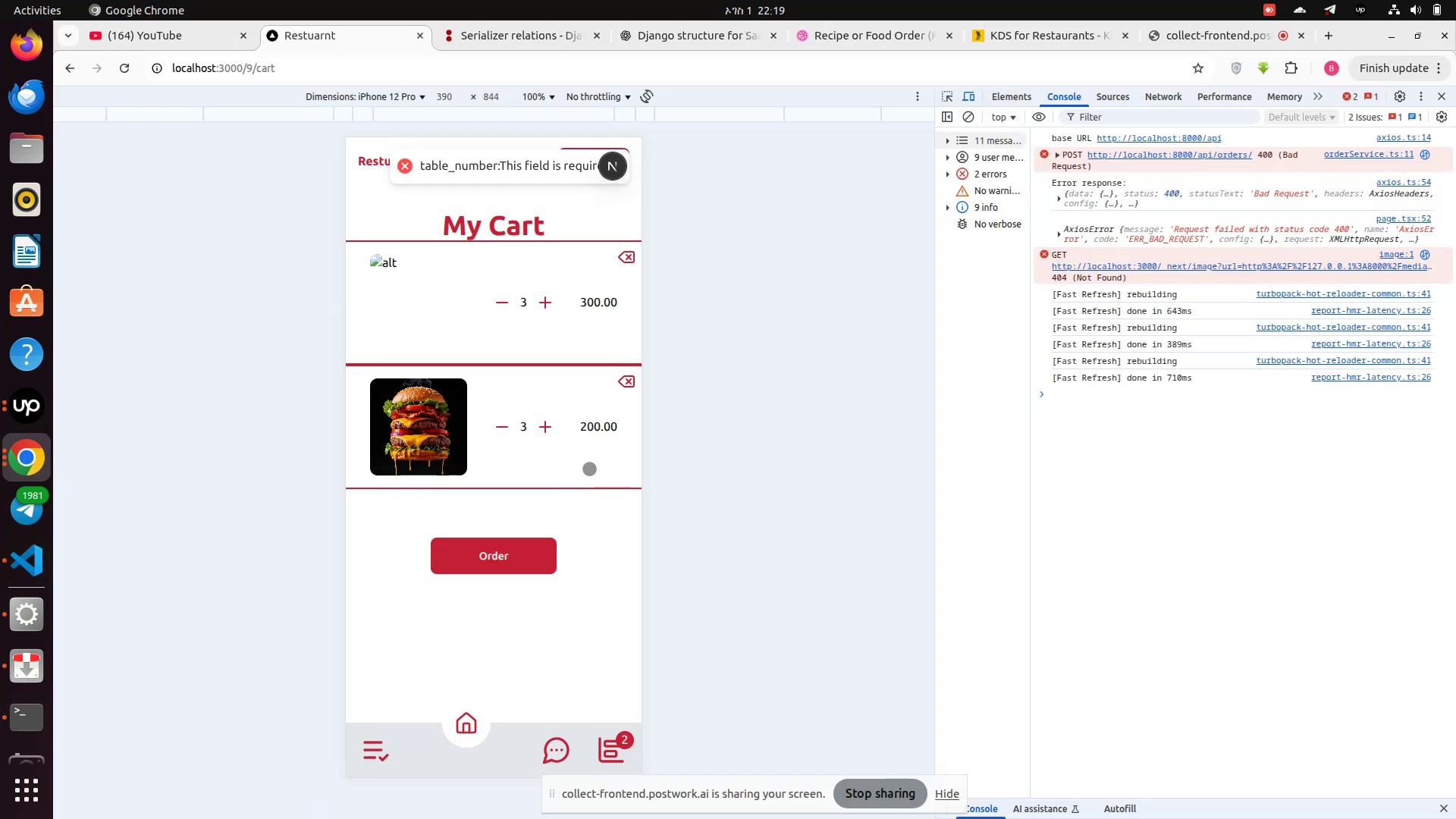 
left_click([544, 427])
 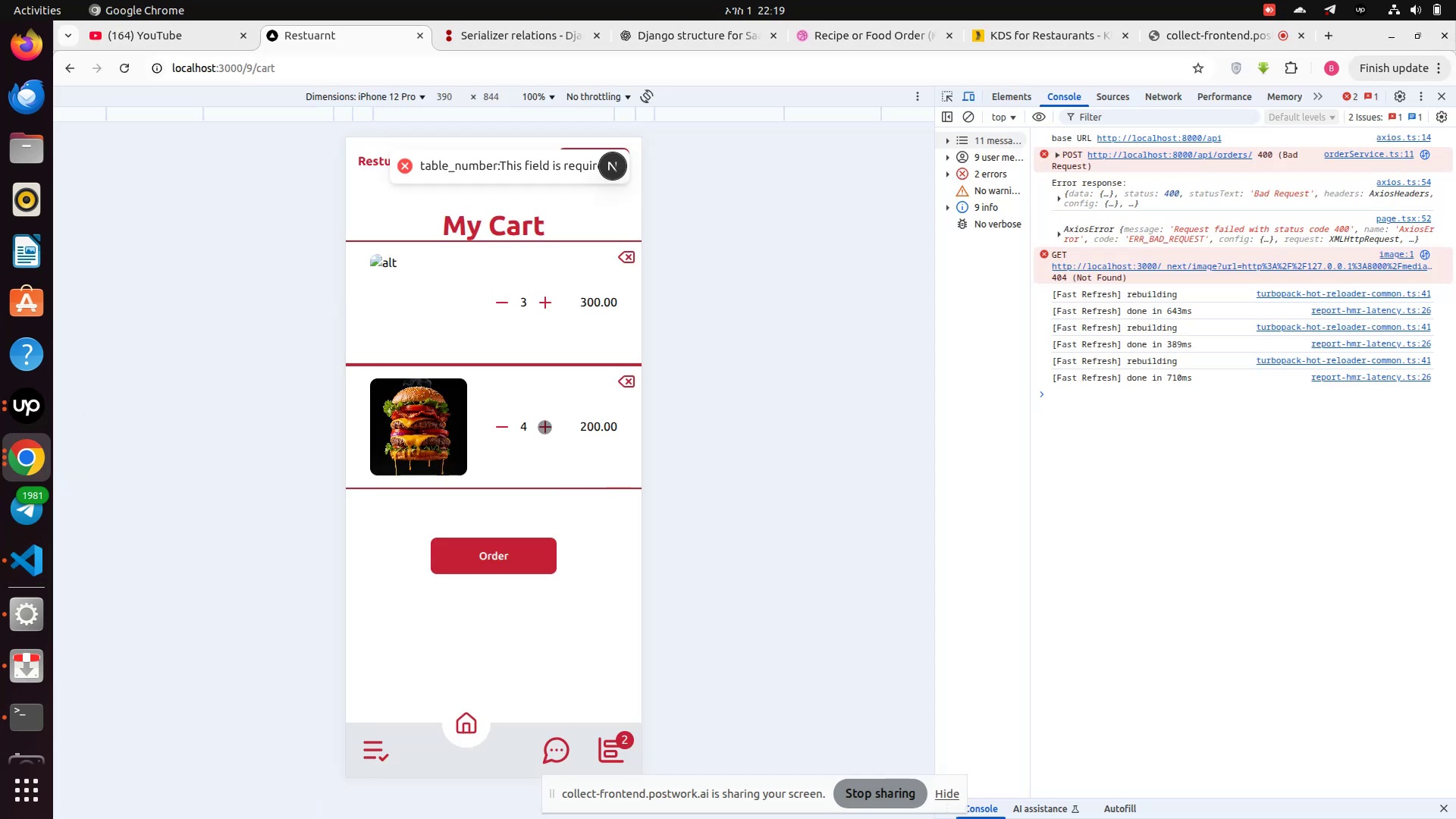 
left_click([544, 427])
 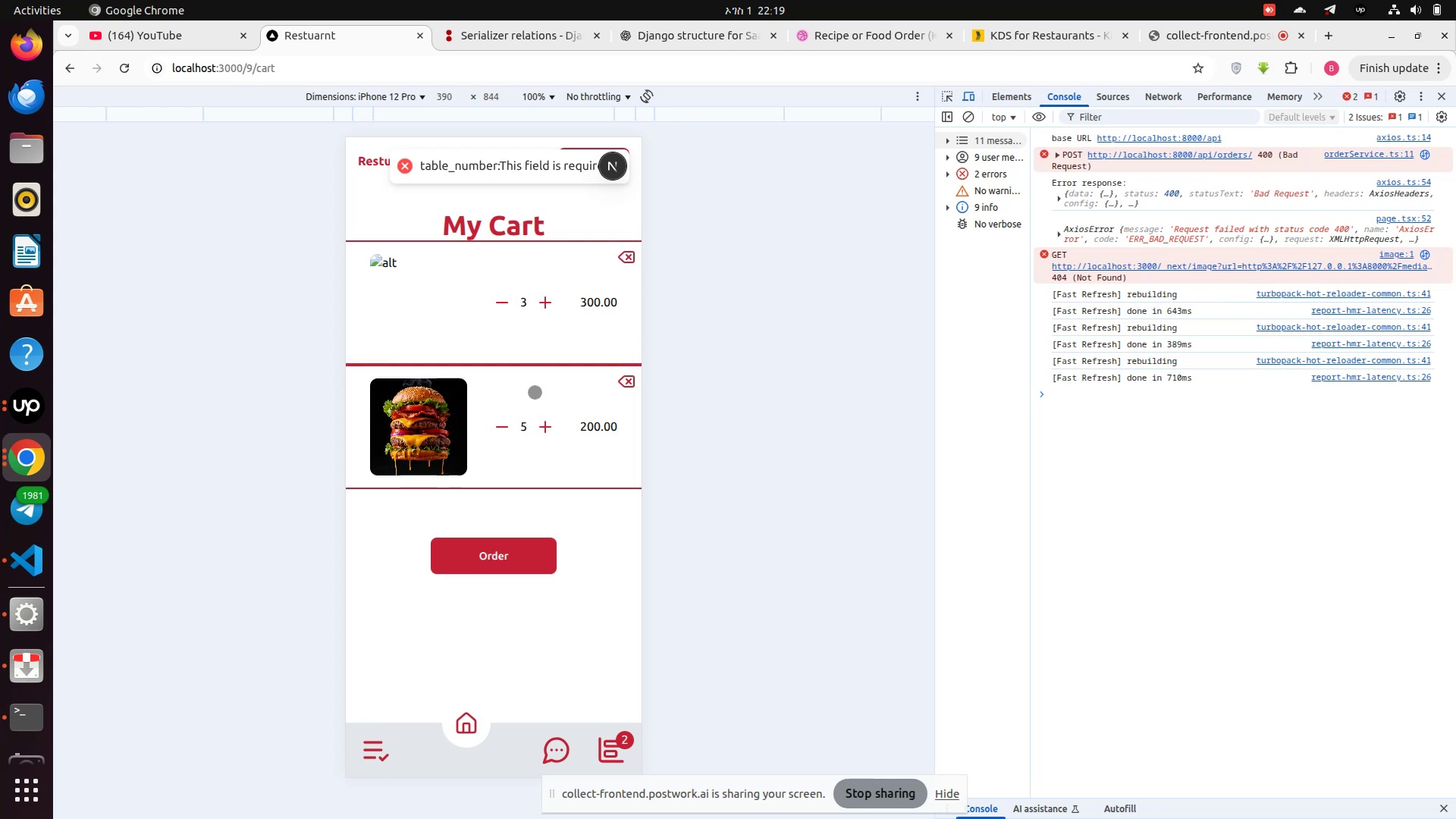 
left_click([513, 560])
 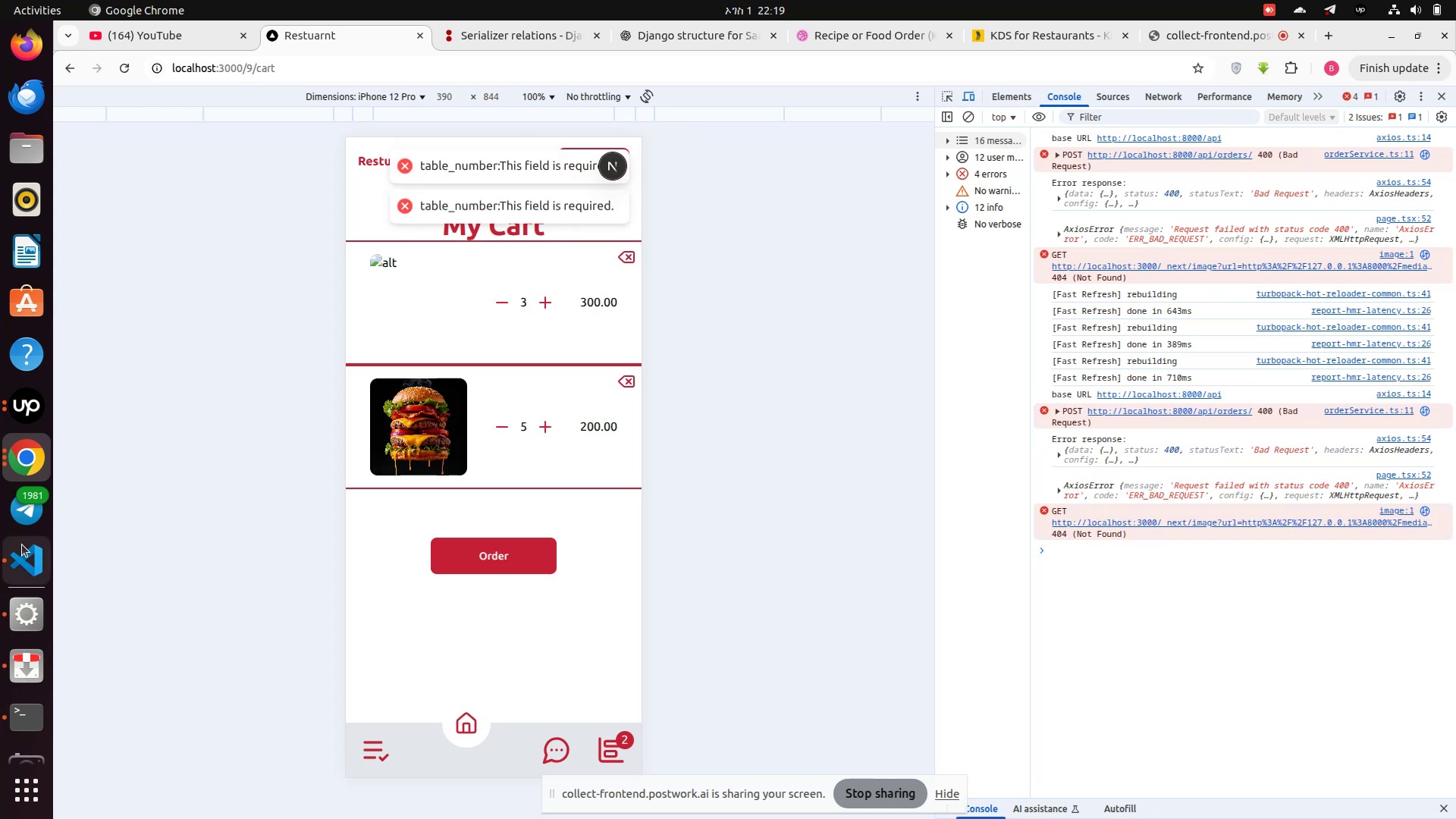 
left_click([27, 561])
 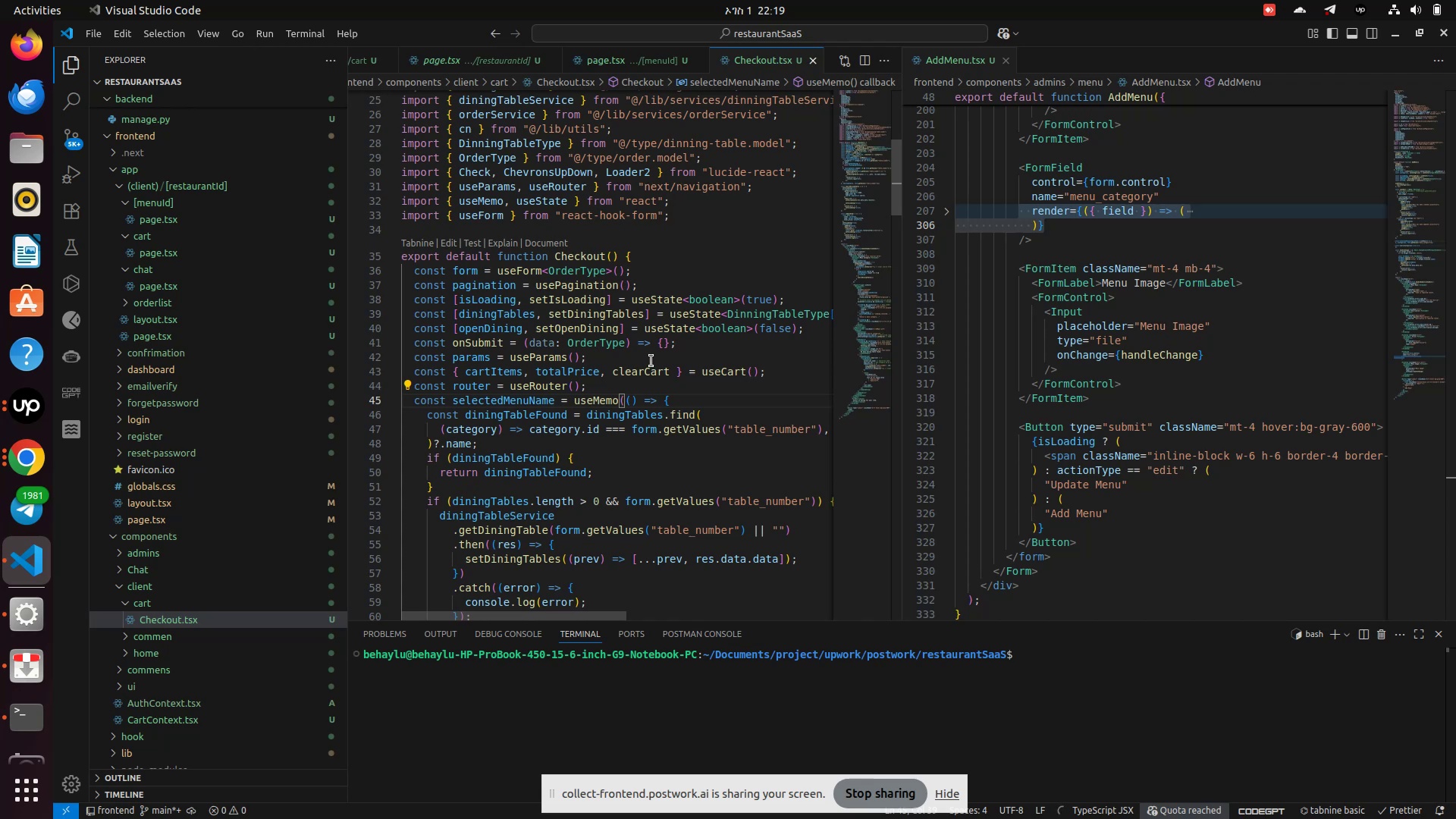 
wait(6.75)
 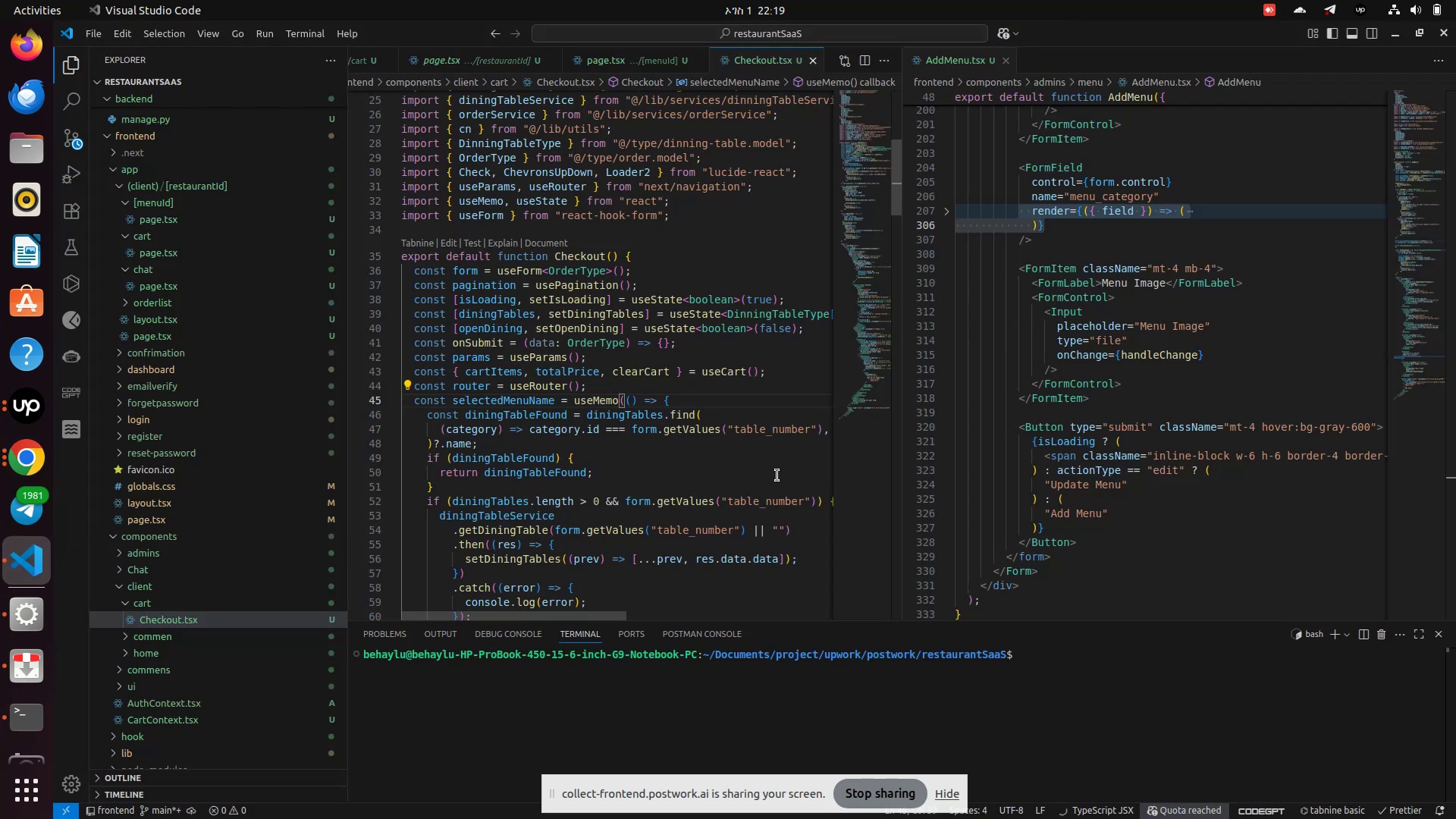 
key(Enter)
 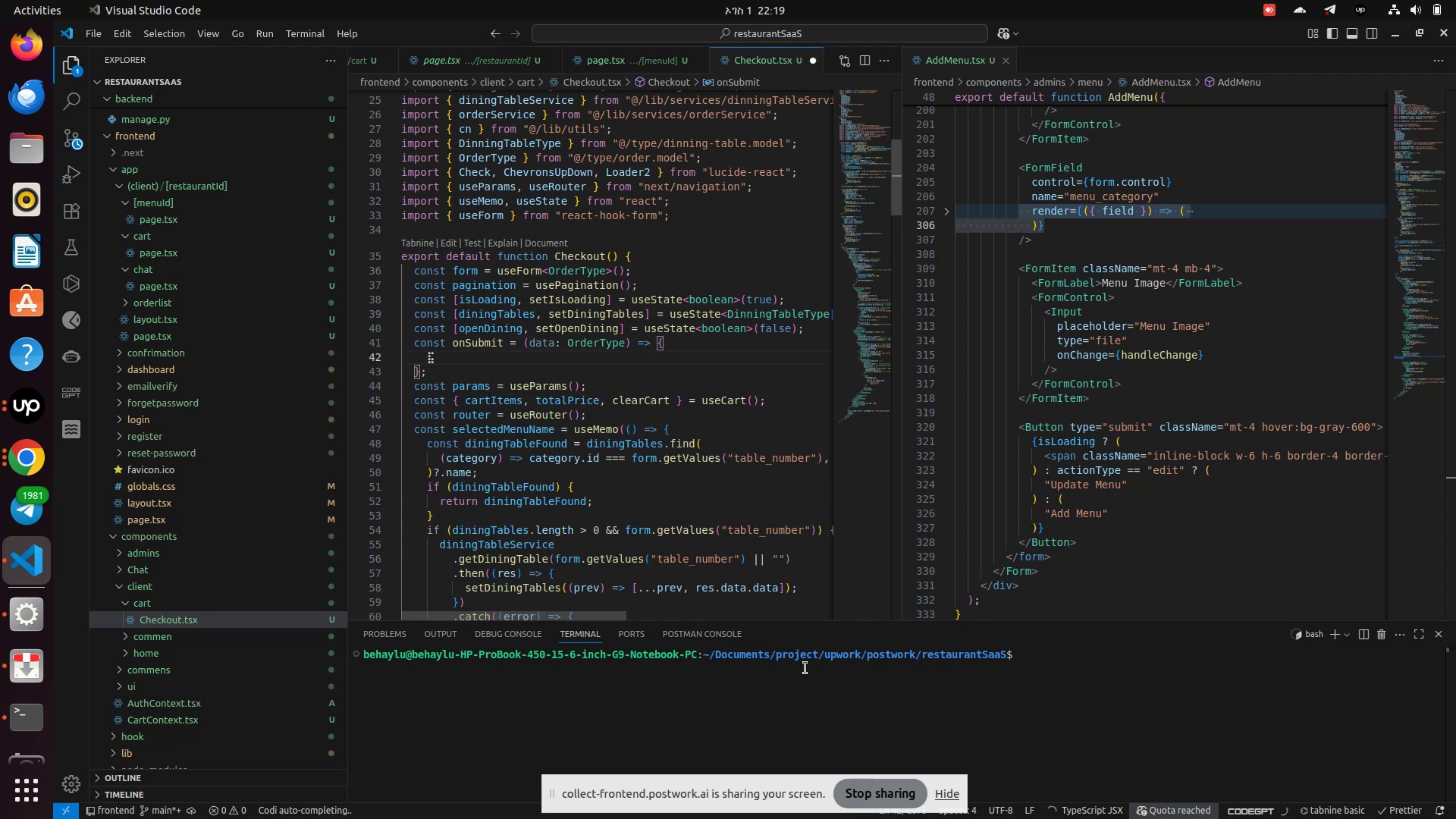 
key(Control+V)
 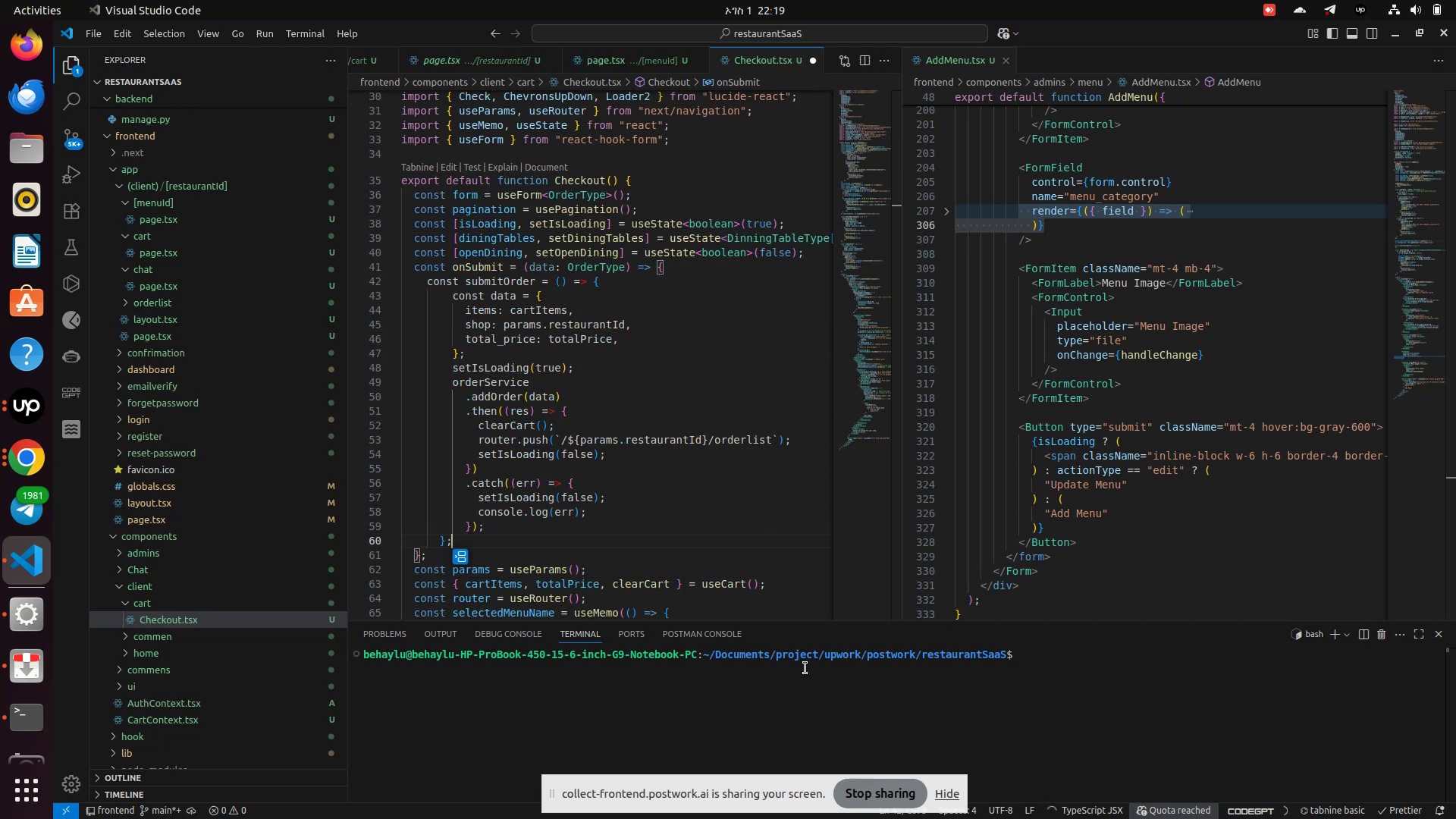 
key(Control+Z)
 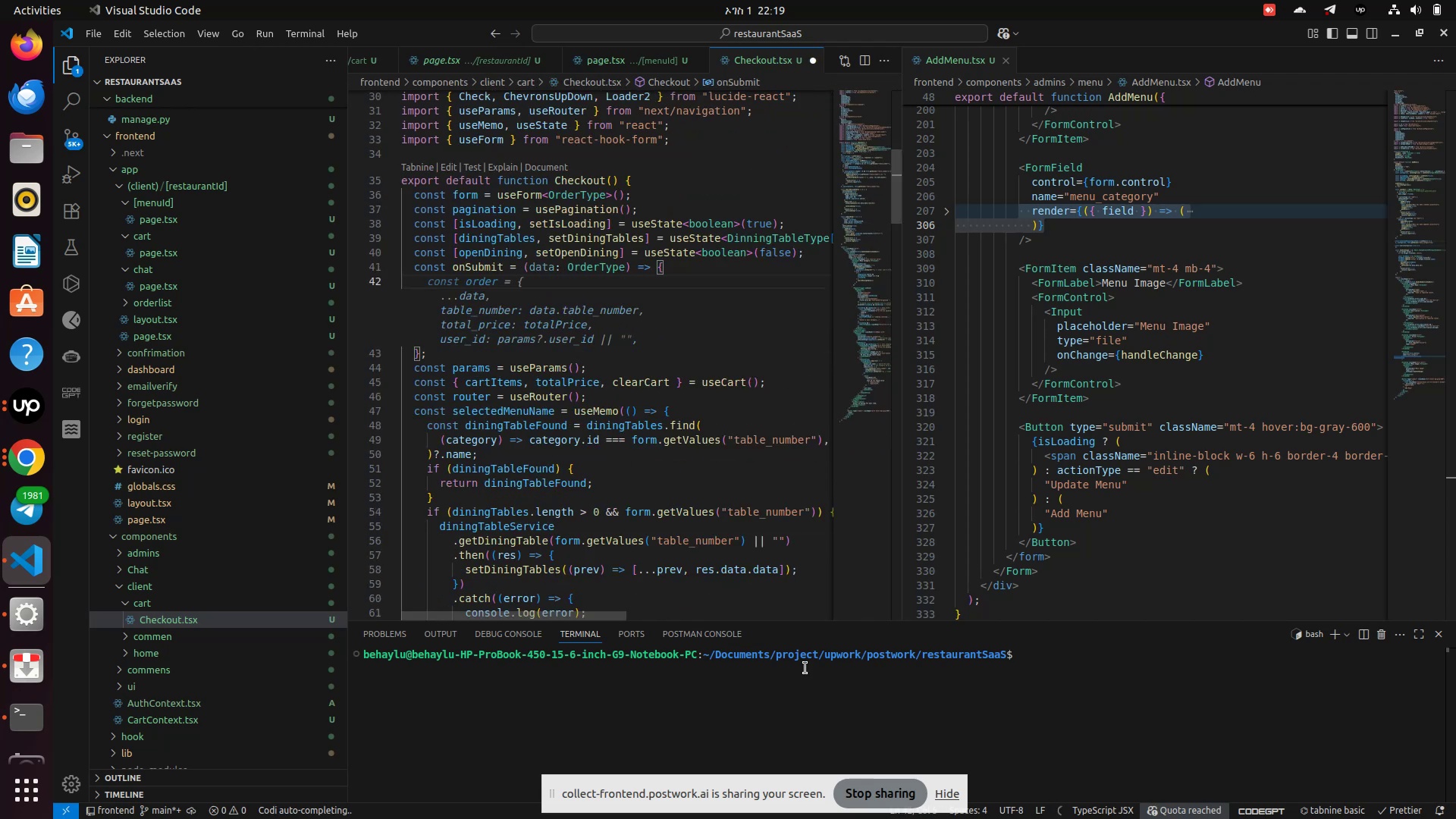 
key(Control+Z)
 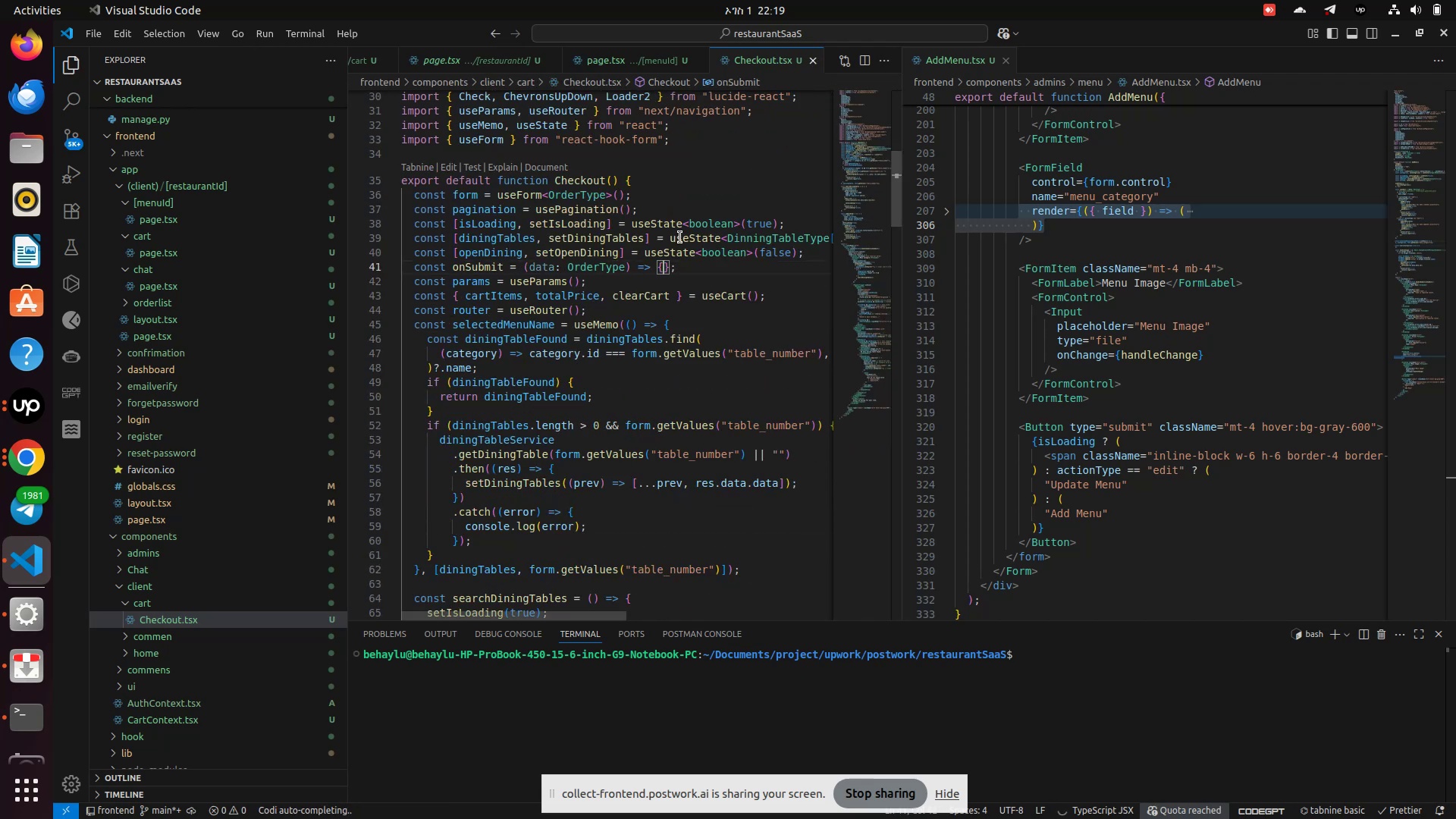 
left_click_drag(start_coordinate=[686, 268], to_coordinate=[397, 262])
 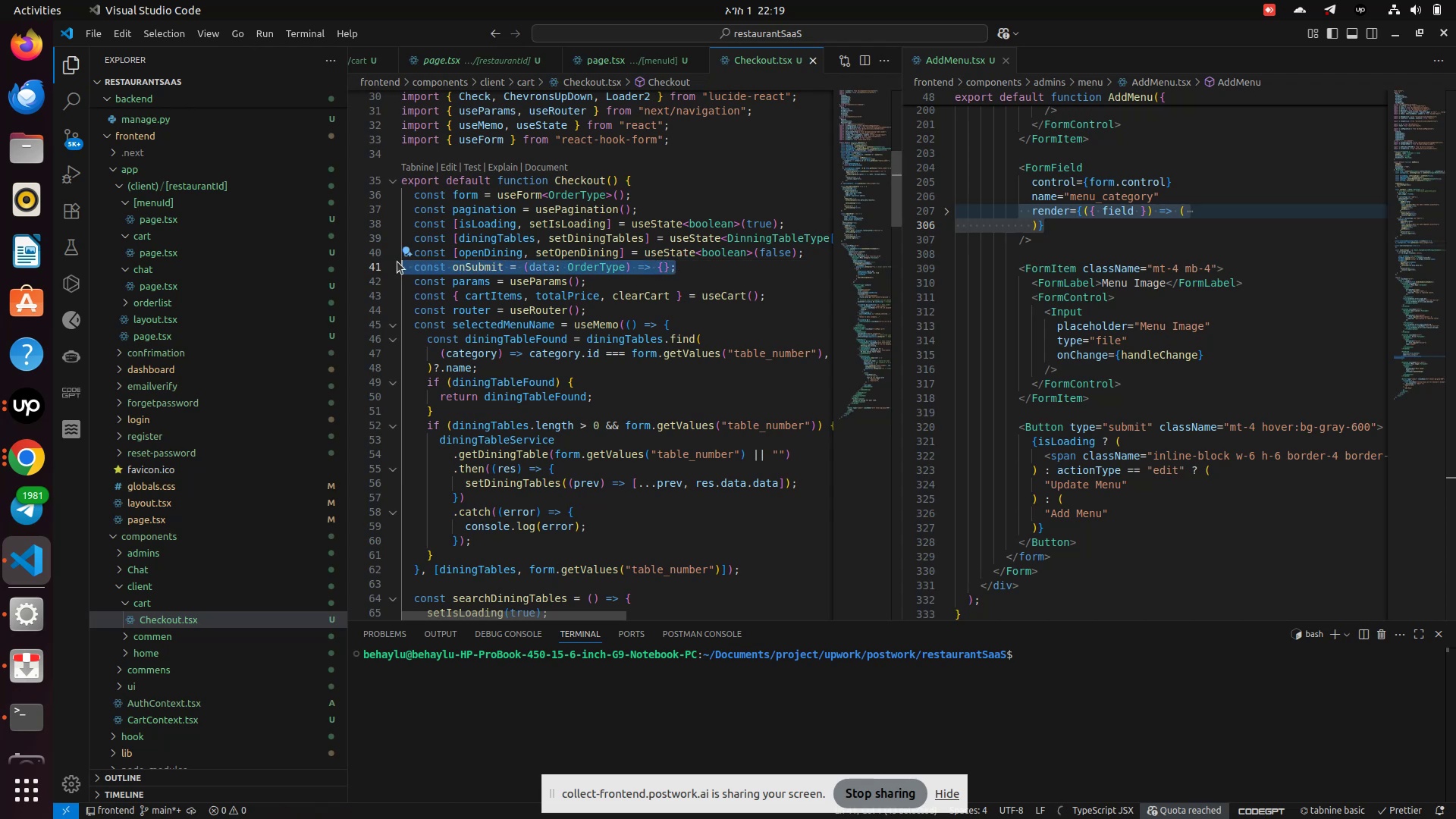 
key(Backspace)
 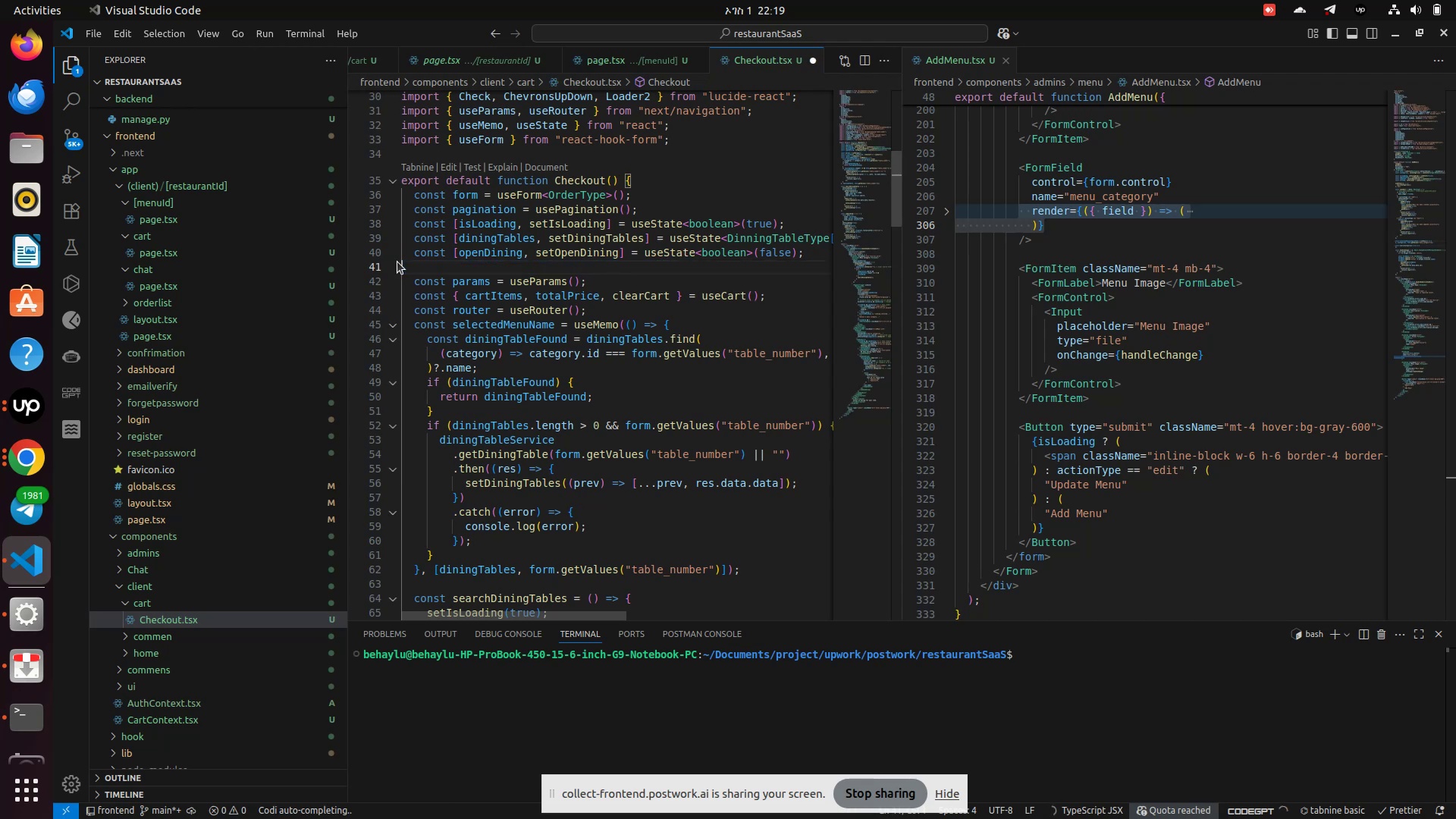 
key(Control+S)
 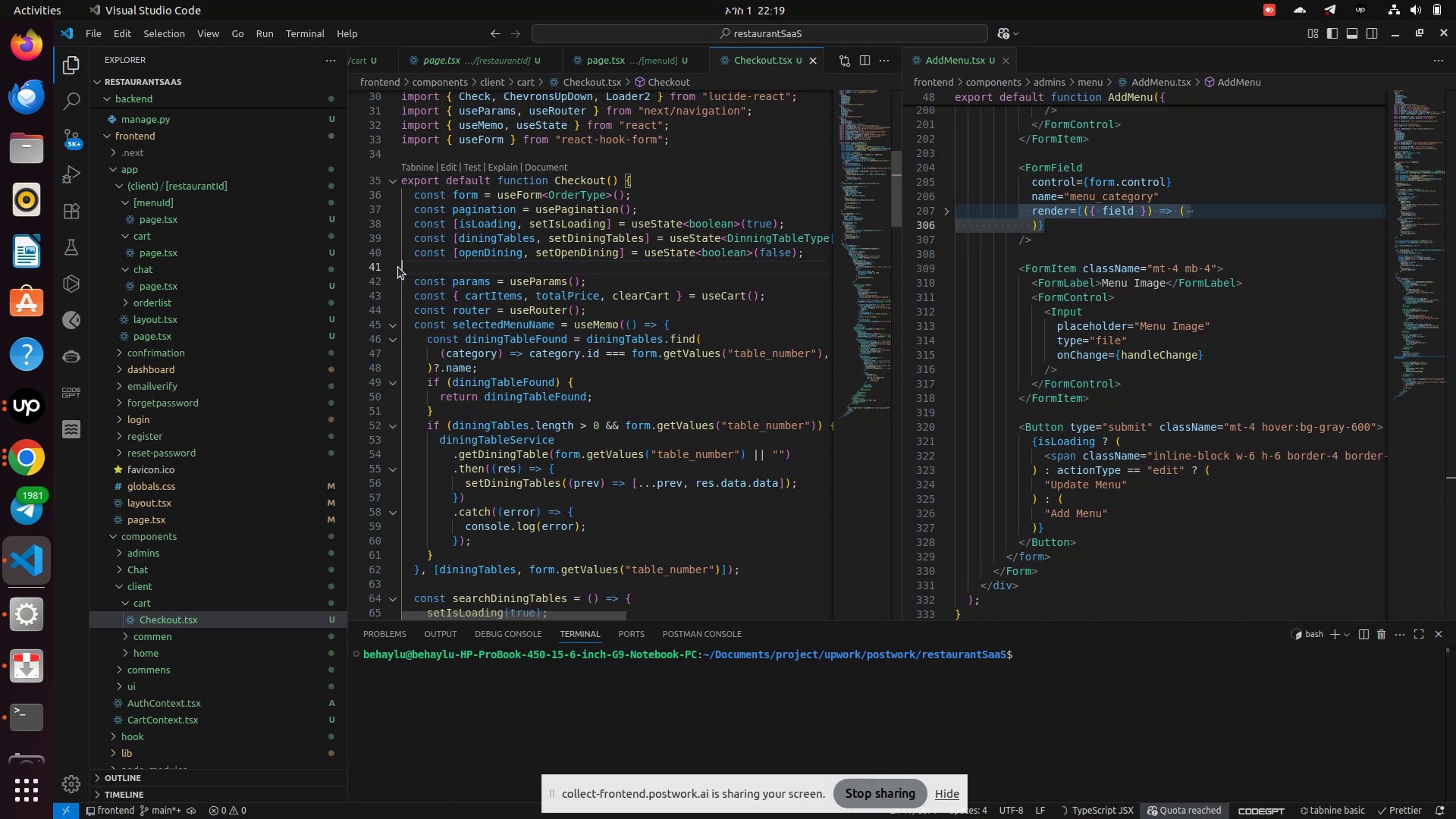 
scroll: coordinate [493, 367], scroll_direction: down, amount: 13.0
 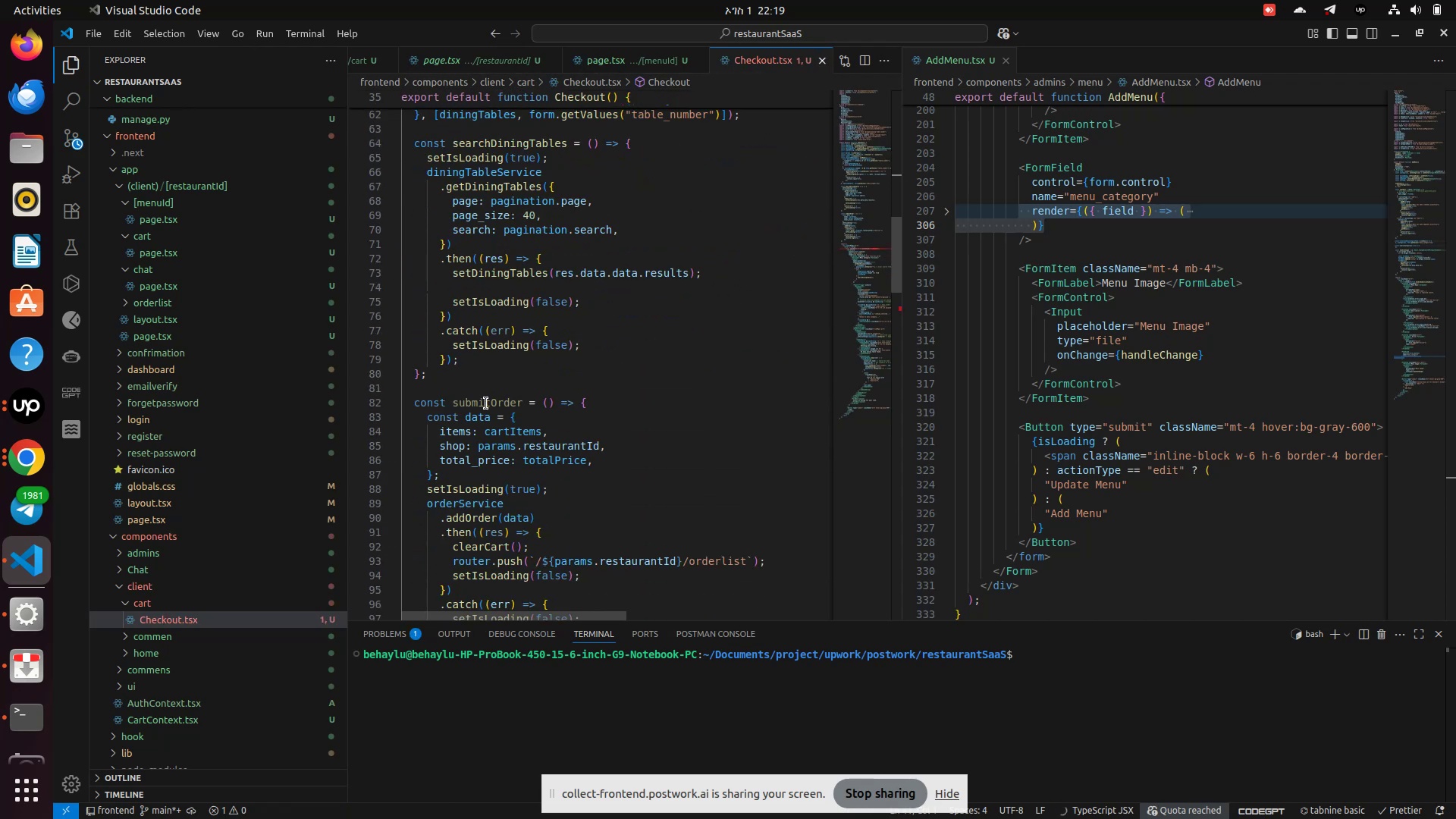 
double_click([486, 403])
 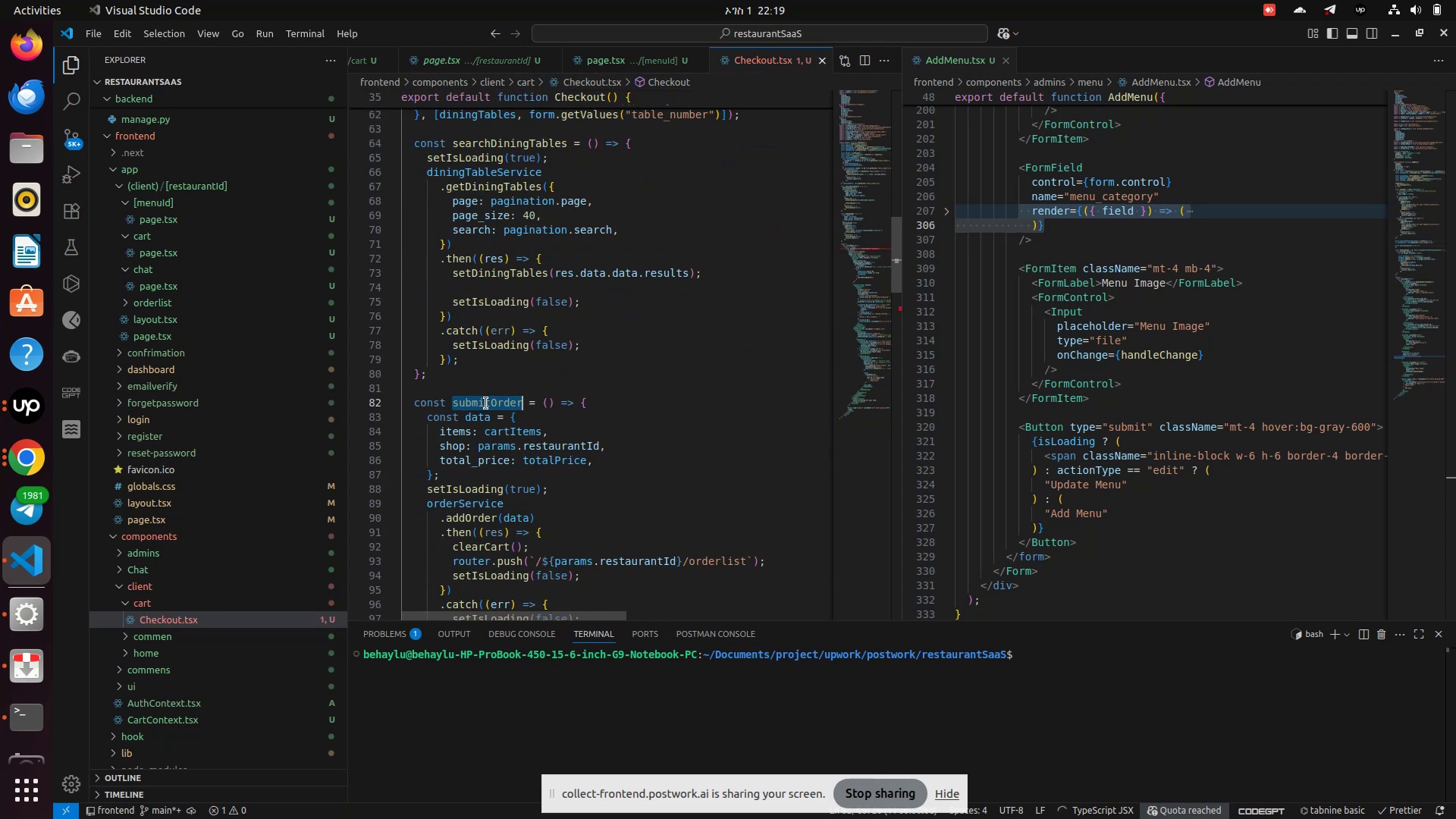 
key(Control+C)
 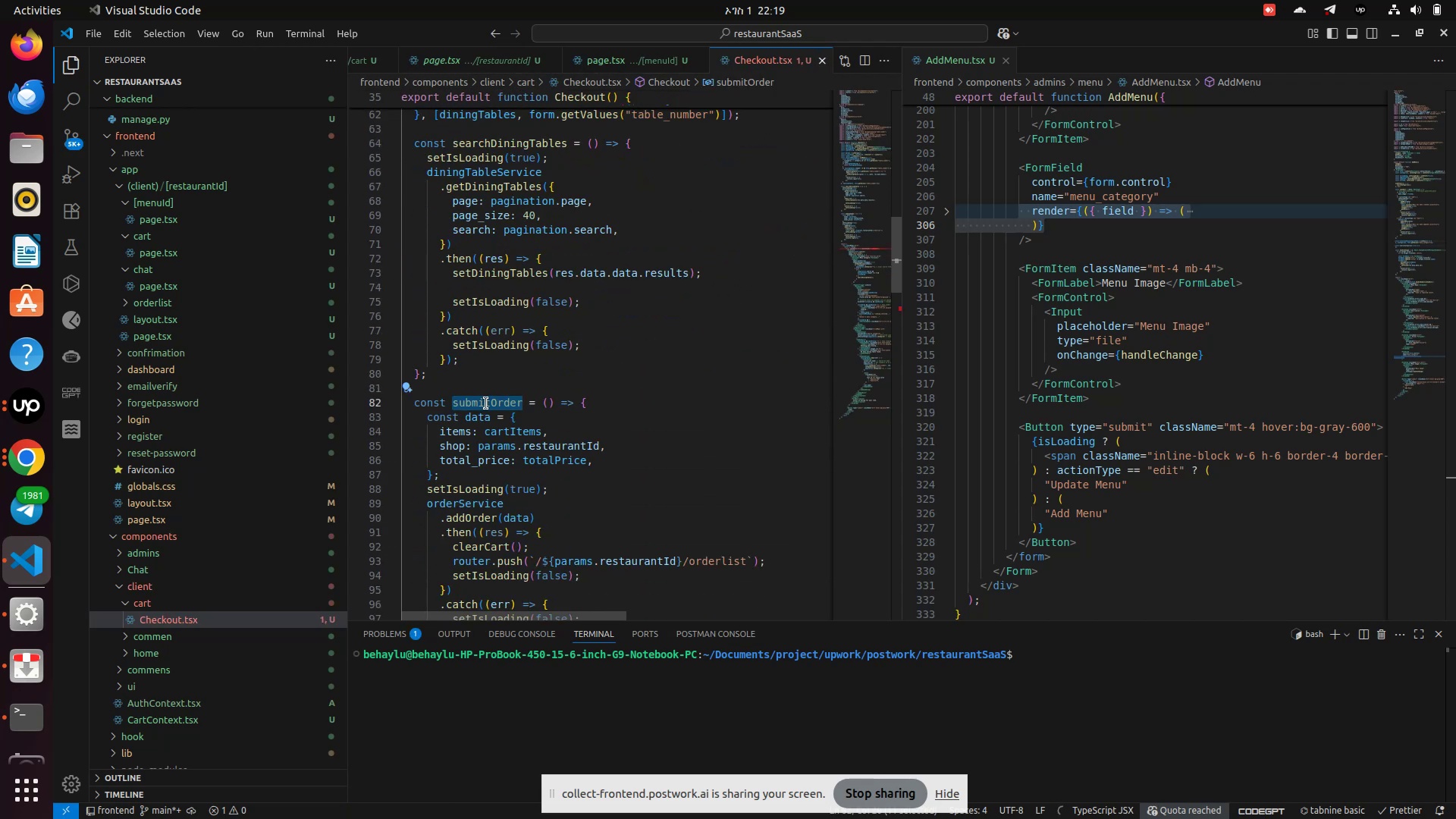 
scroll: coordinate [489, 404], scroll_direction: down, amount: 11.0
 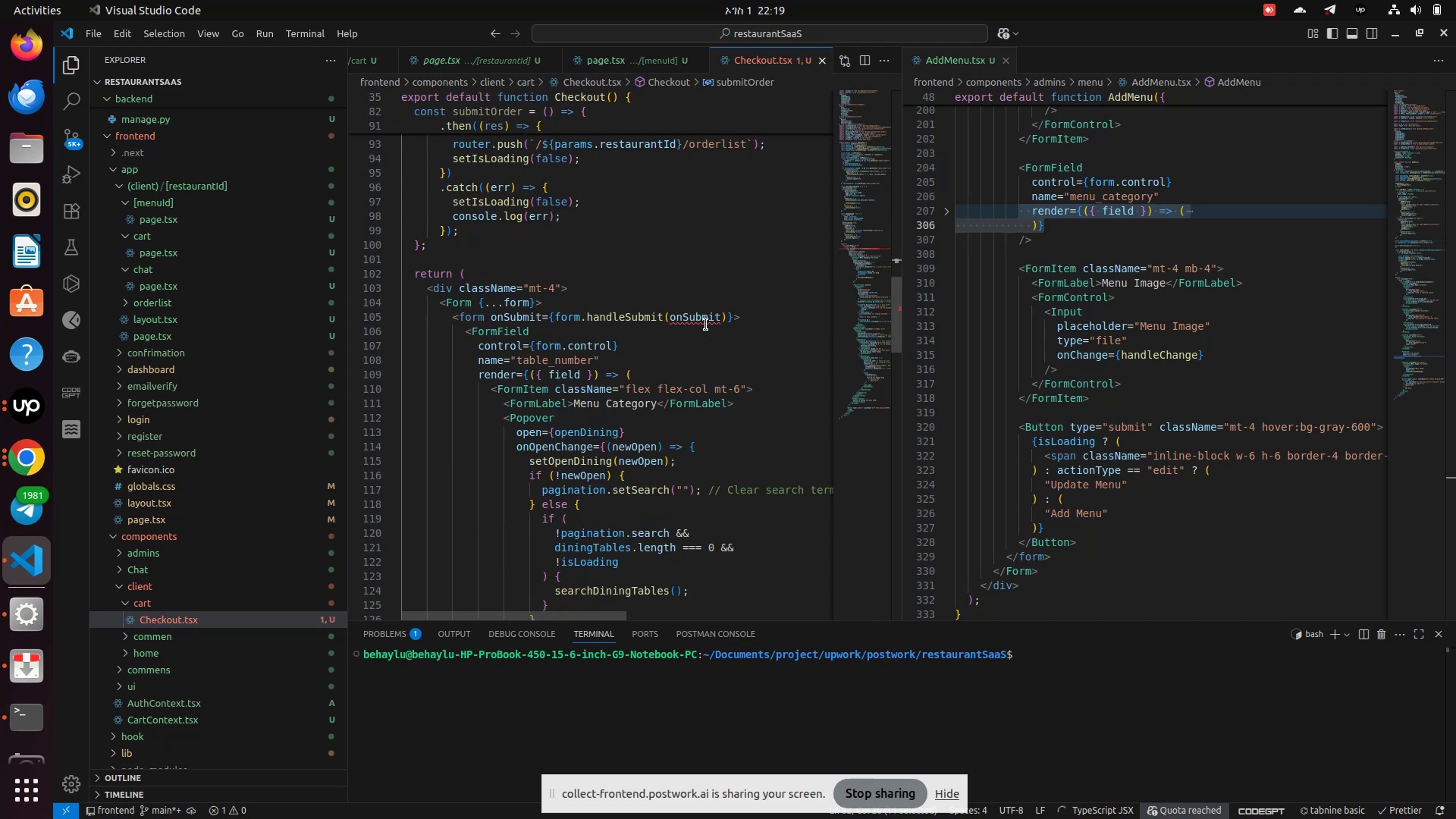 
double_click([706, 320])
 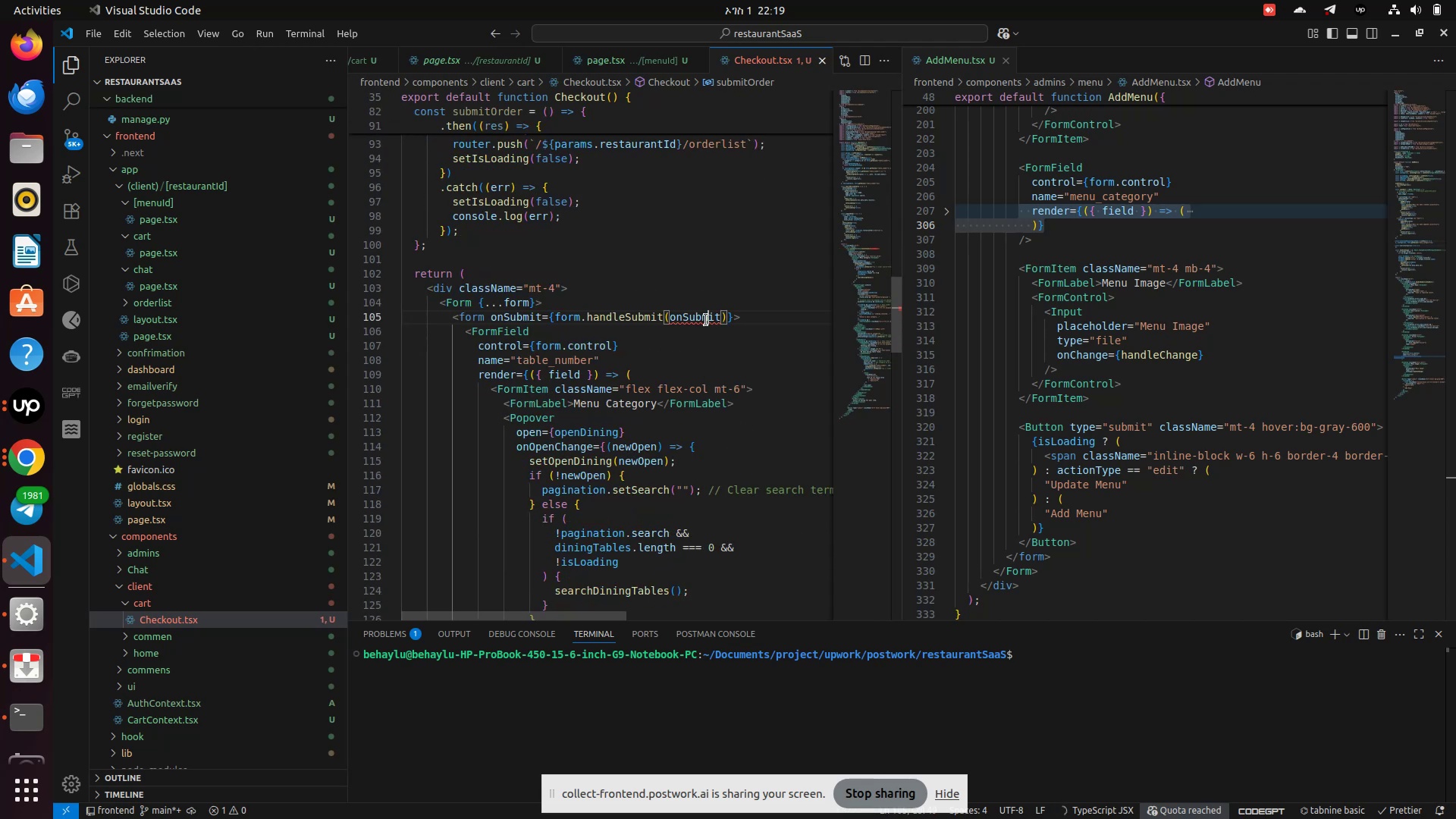 
key(Control+V)
 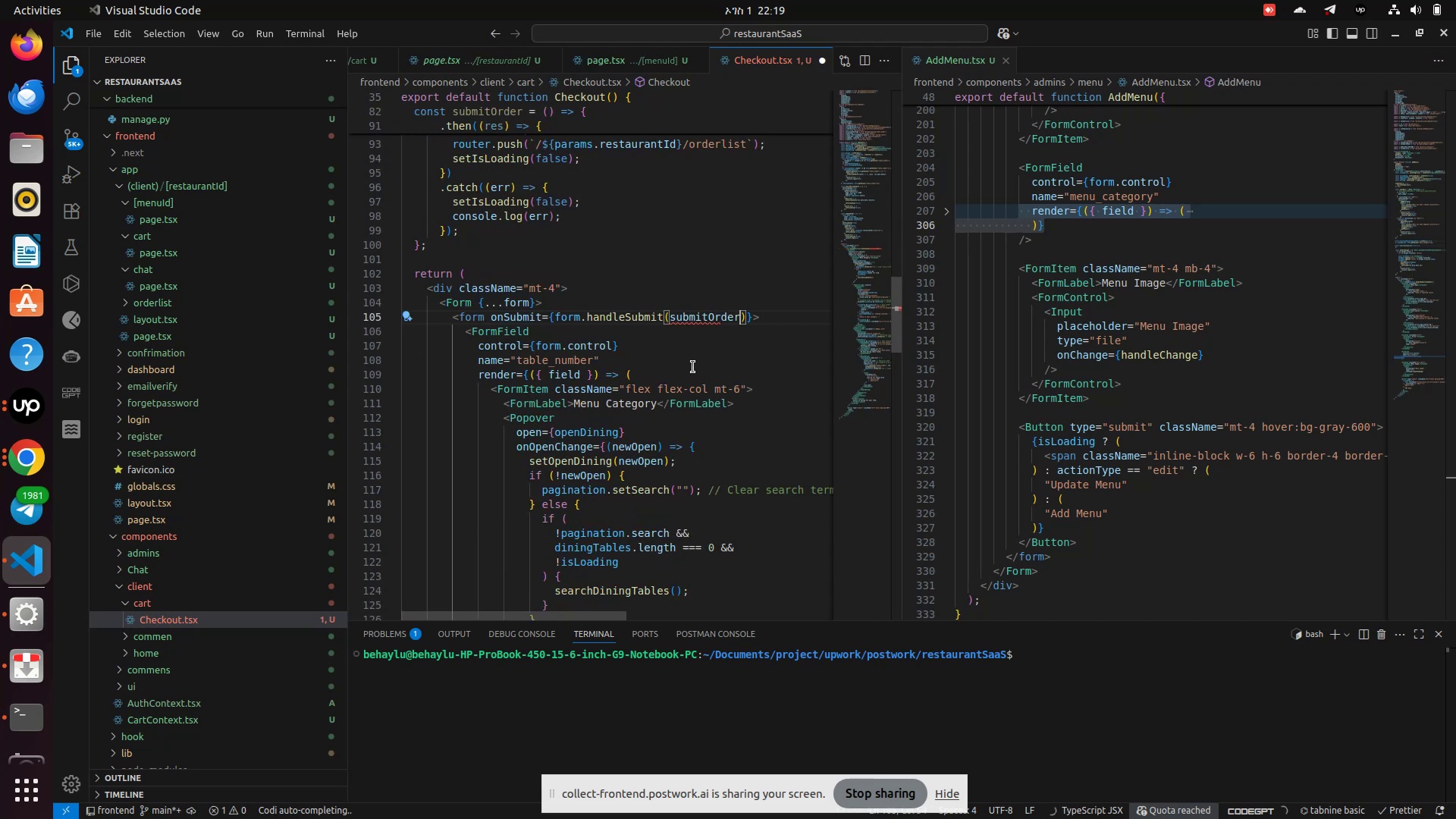 
key(Control+S)
 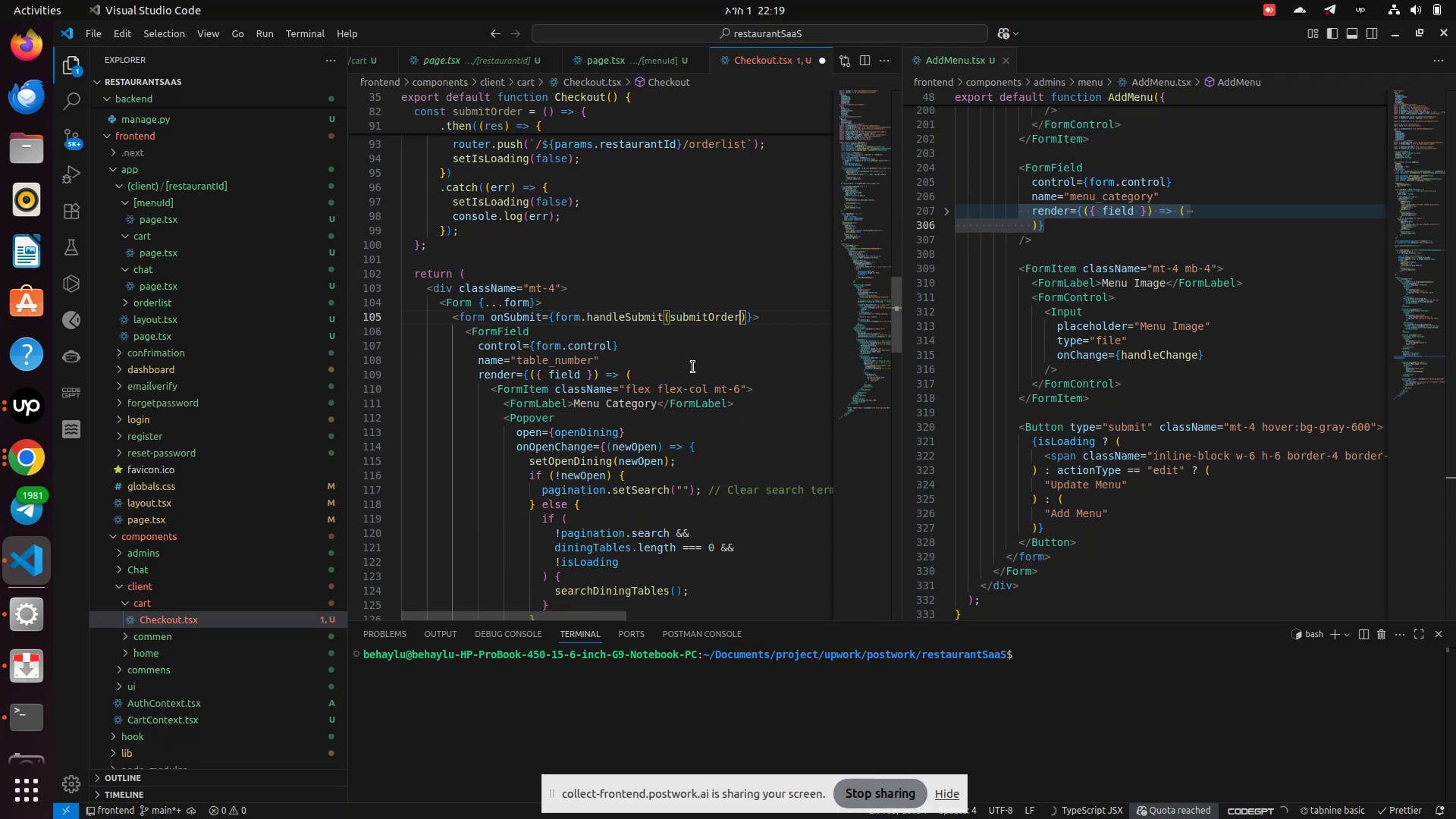 
key(Control+S)
 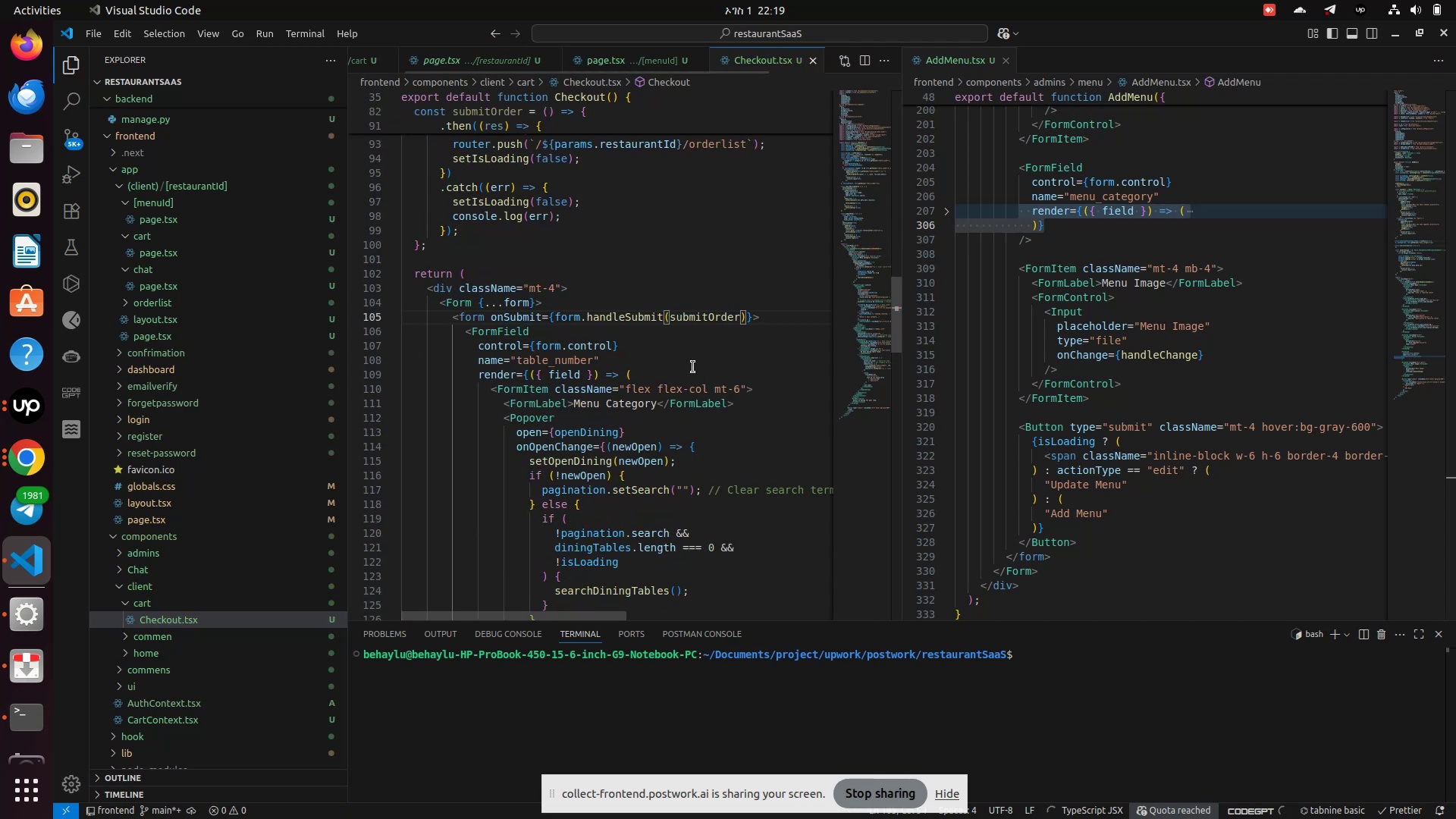 
scroll: coordinate [693, 367], scroll_direction: up, amount: 8.0
 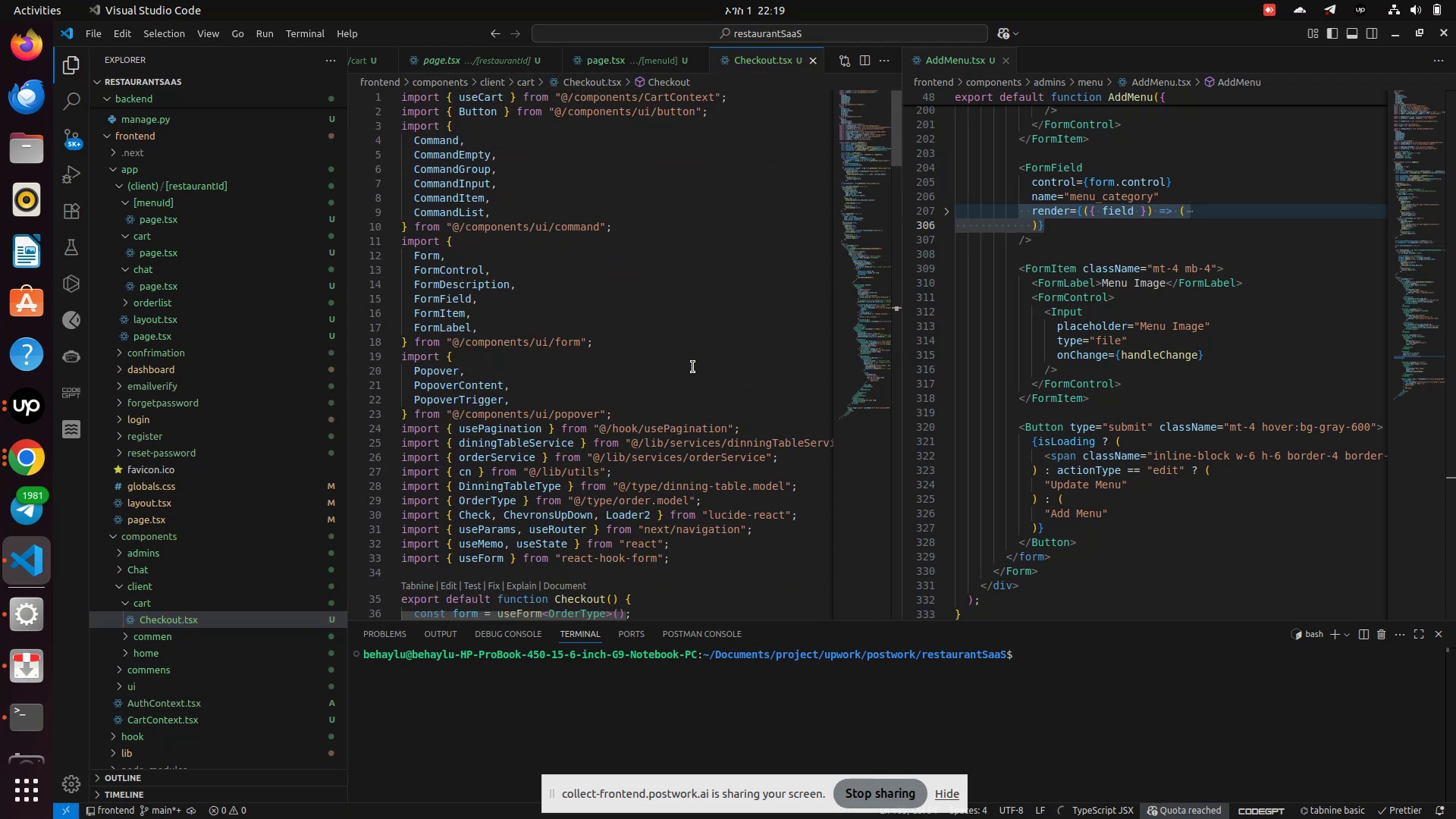 
scroll: coordinate [693, 367], scroll_direction: down, amount: 5.0
 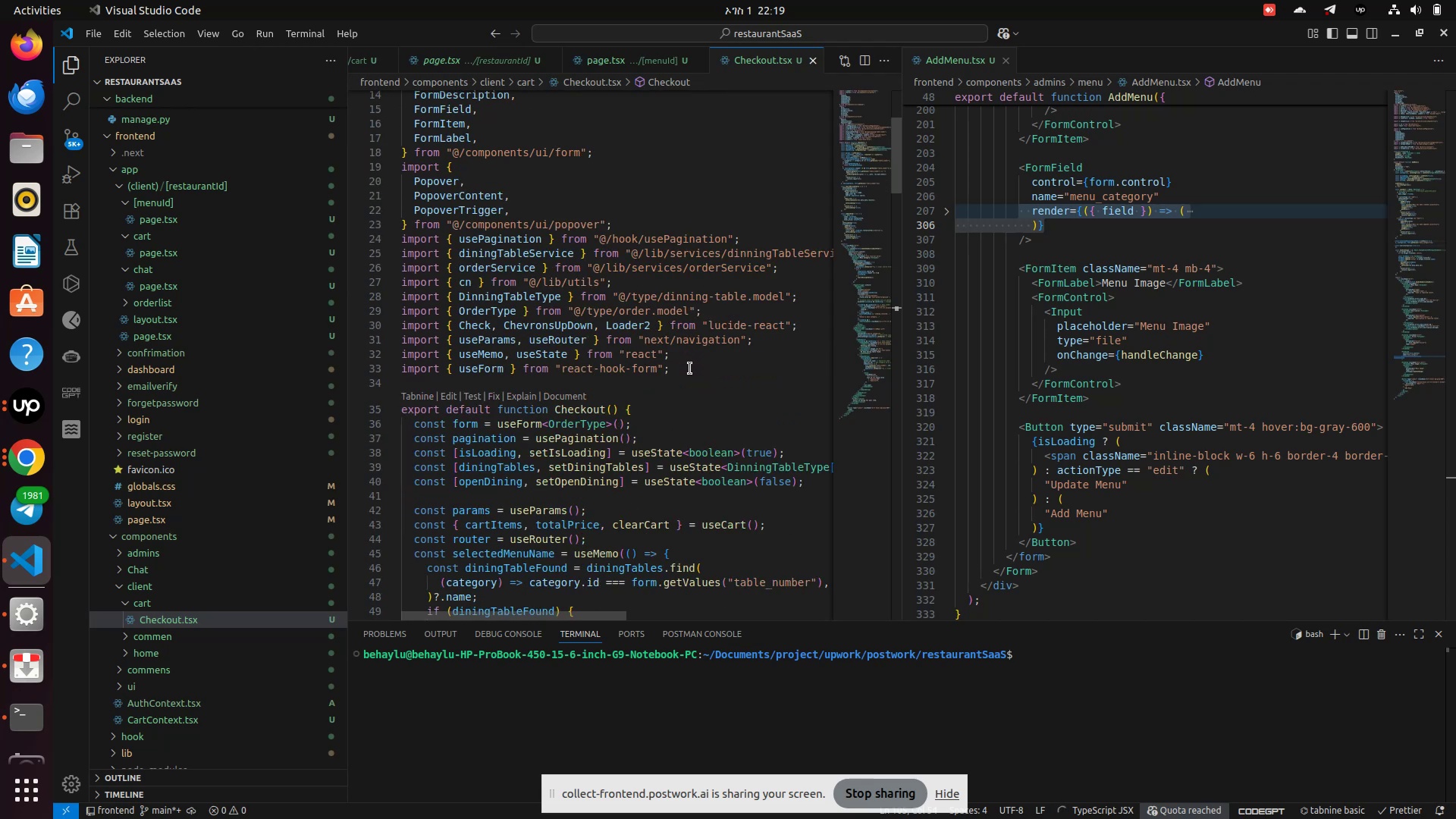 
wait(5.83)
 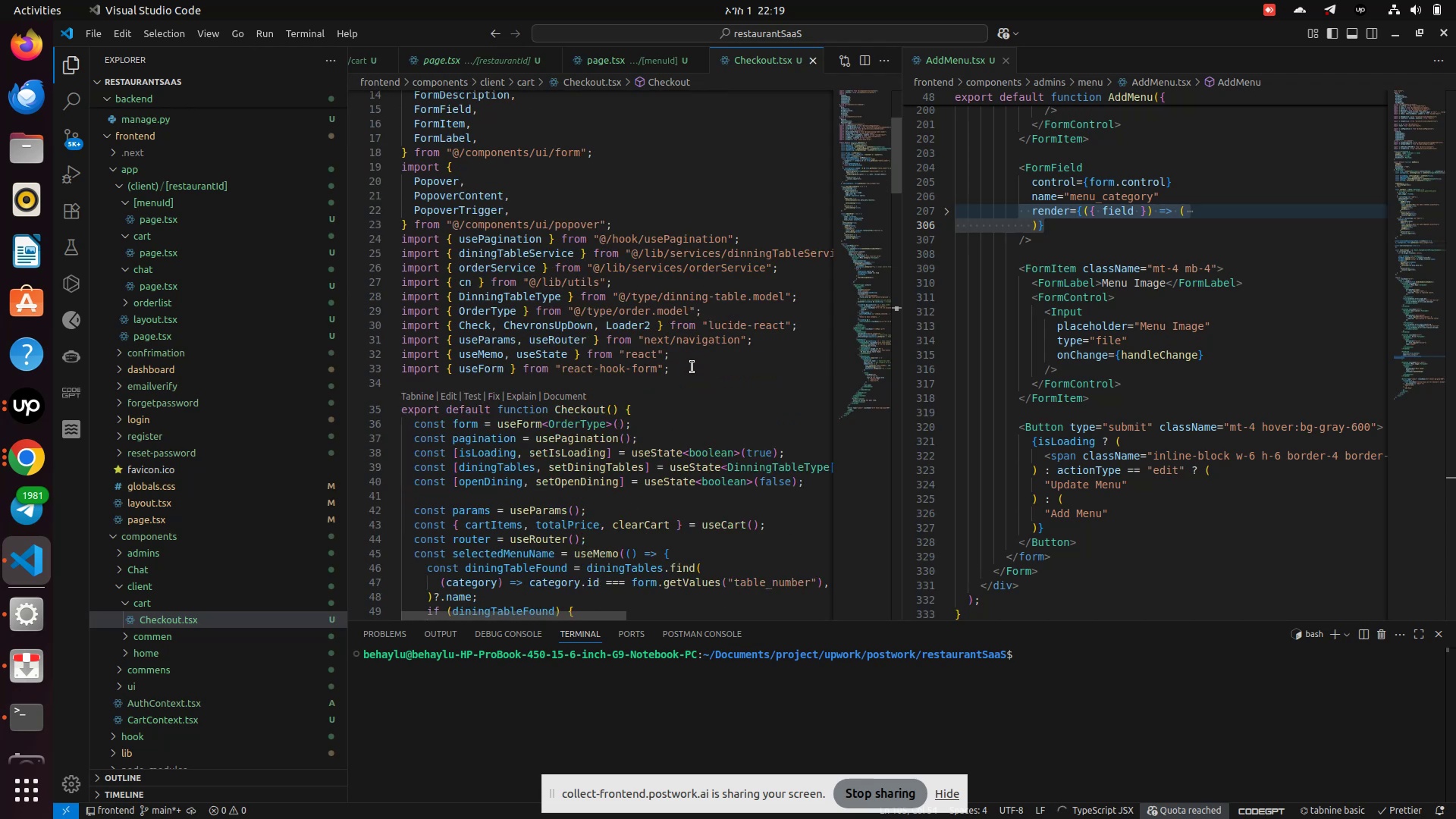 
mouse_move([150, 603])
 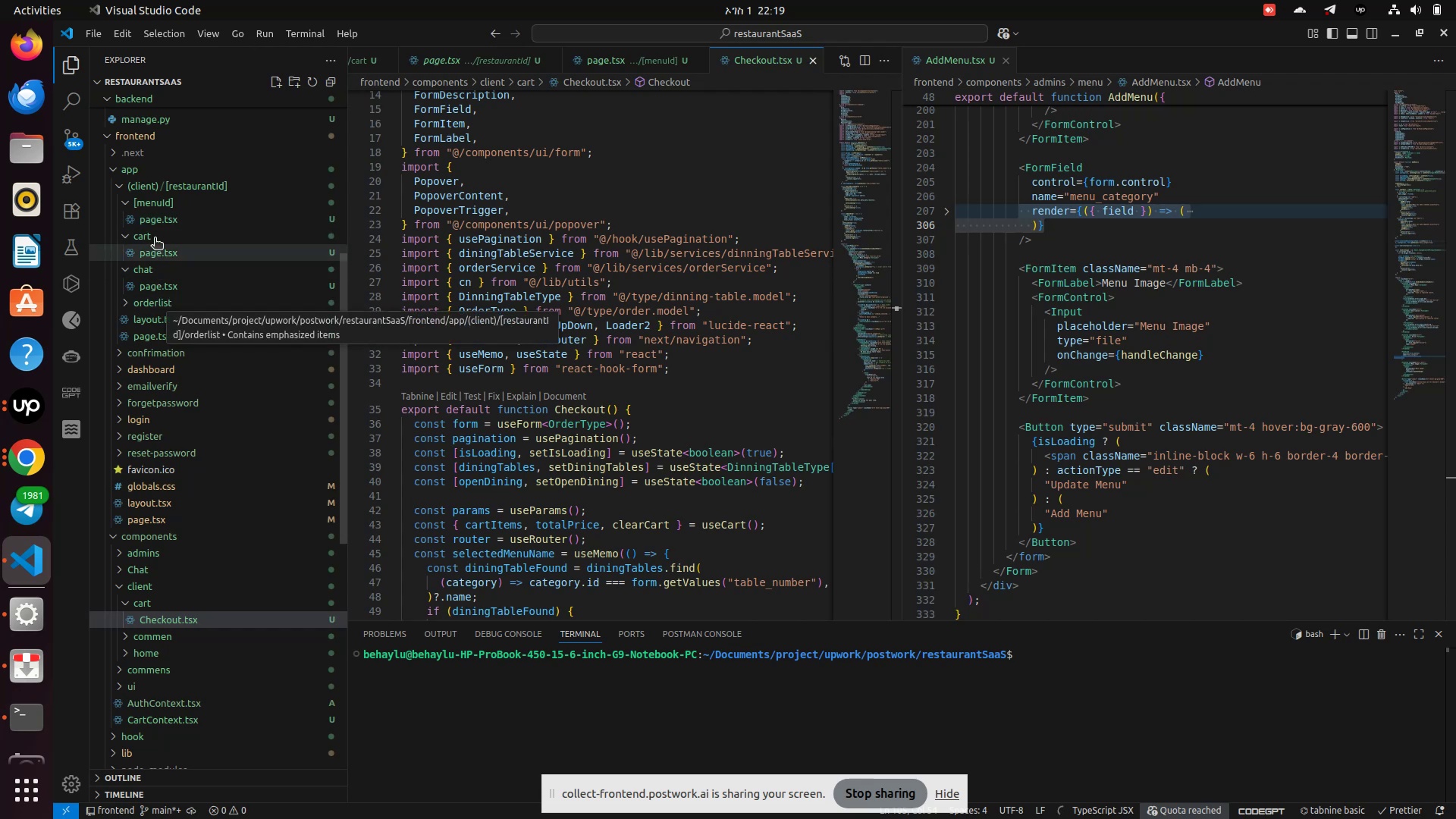 
left_click([148, 257])
 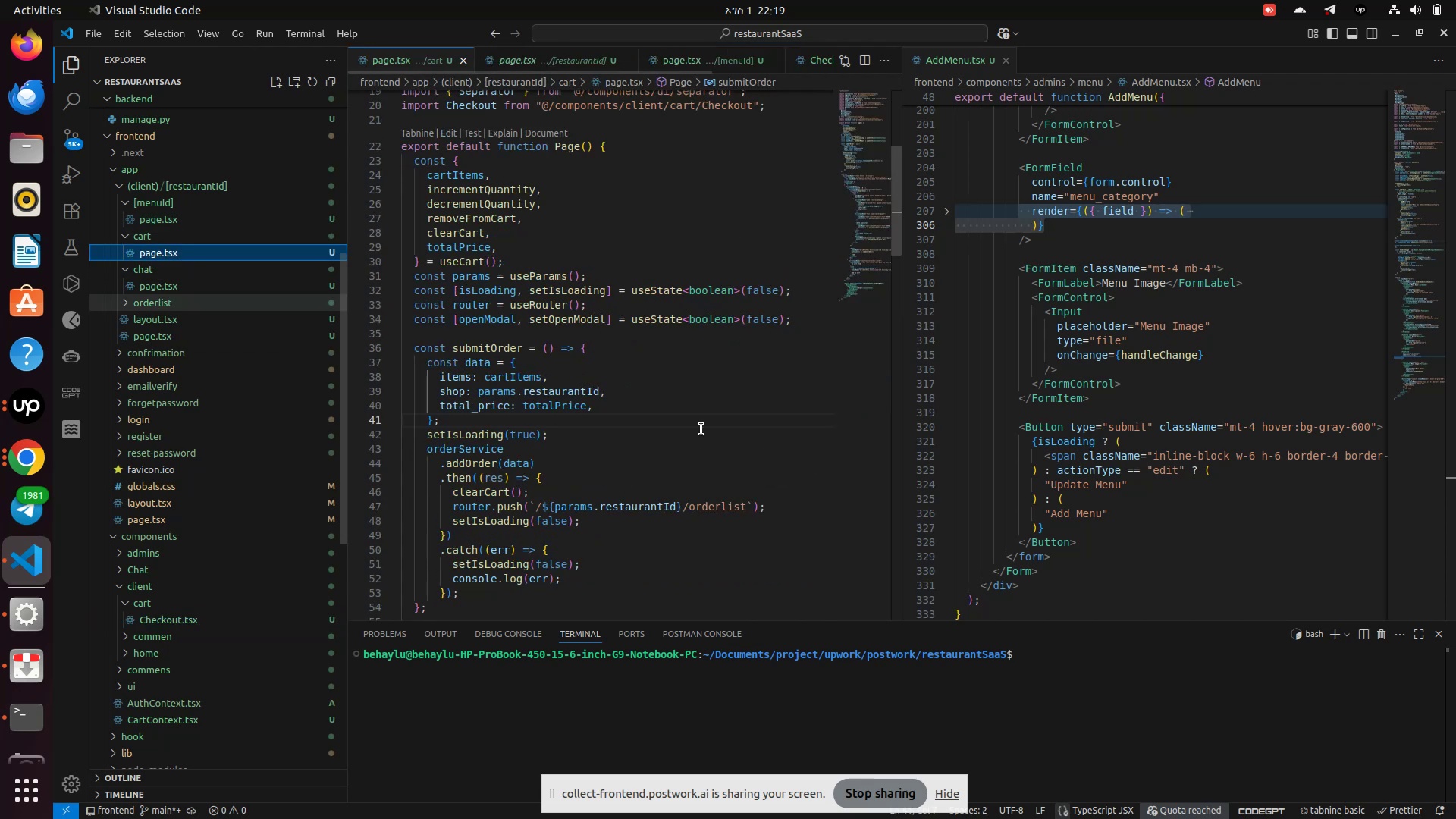 
scroll: coordinate [701, 432], scroll_direction: down, amount: 23.0
 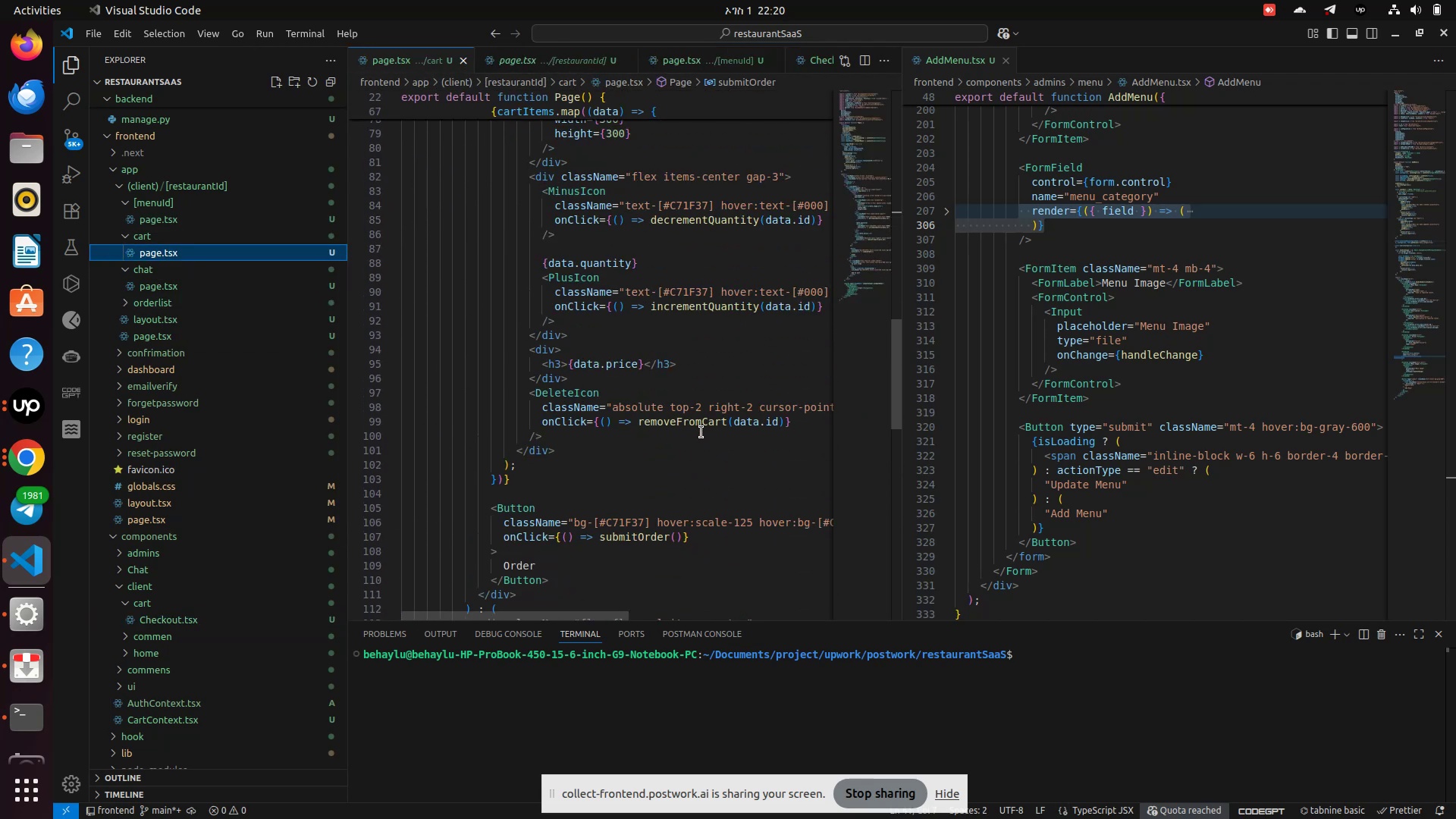 
scroll: coordinate [701, 432], scroll_direction: up, amount: 12.0
 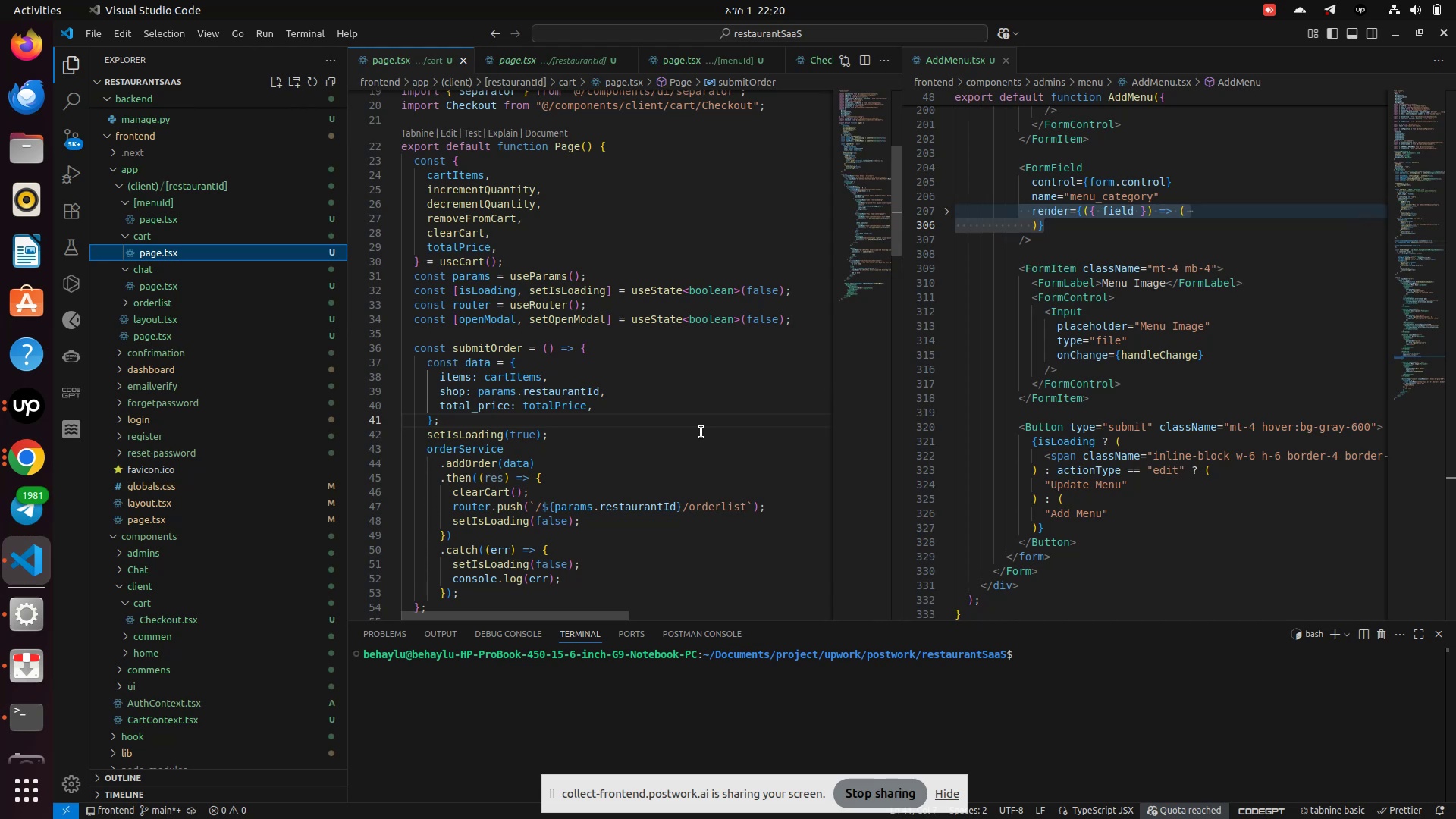 
wait(8.82)
 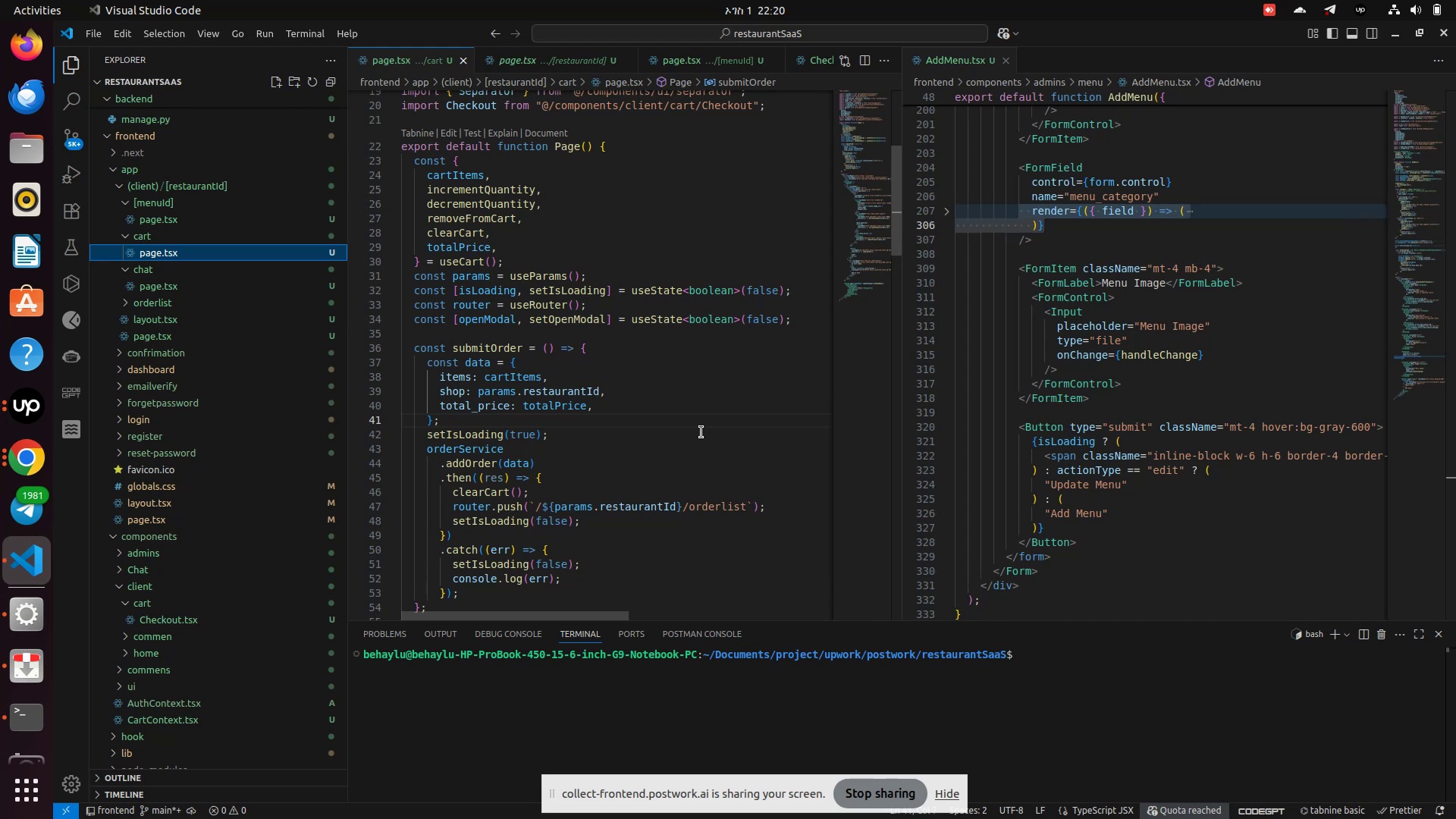 
left_click([695, 438])
 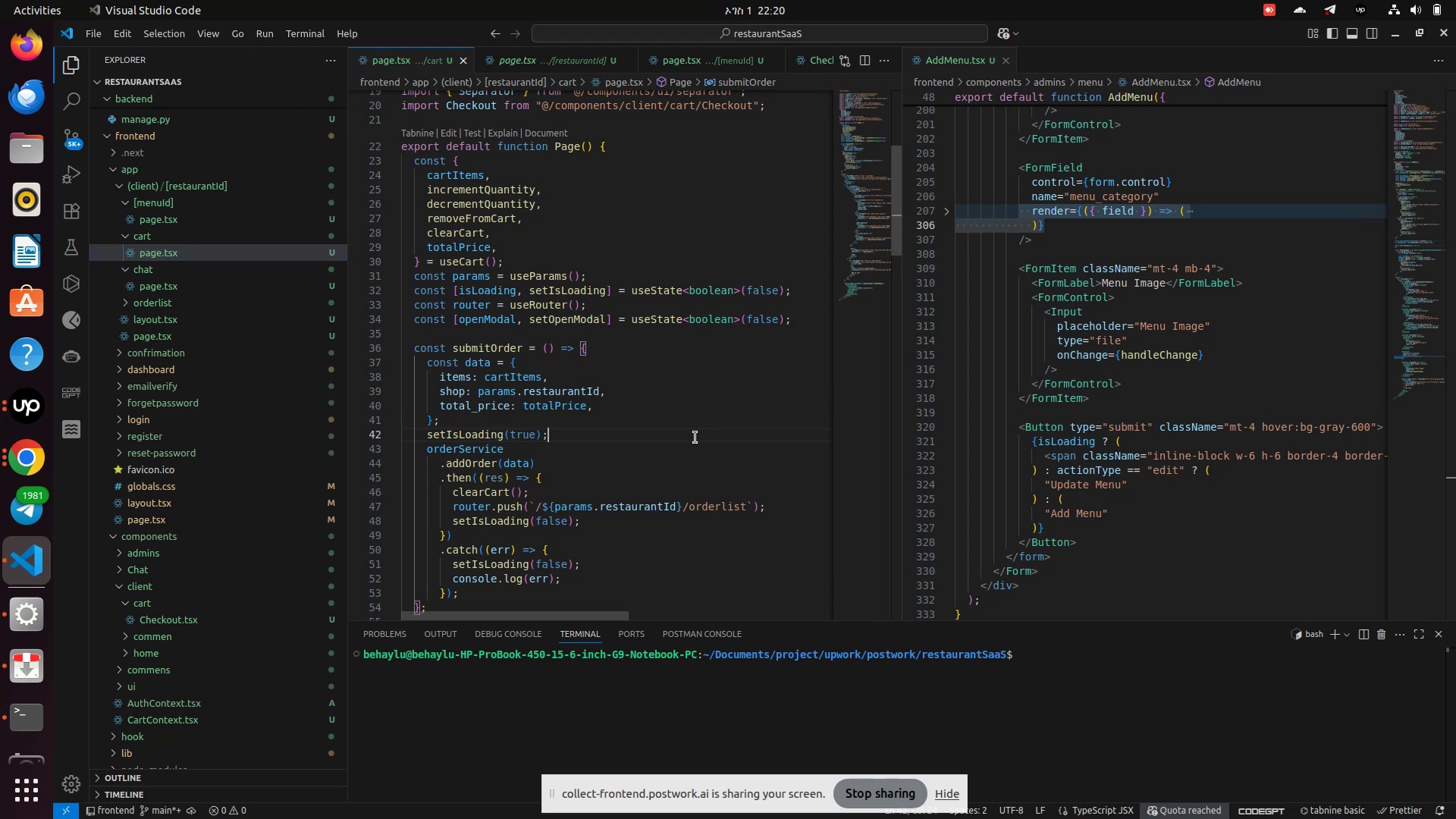 
scroll: coordinate [695, 438], scroll_direction: up, amount: 1.0
 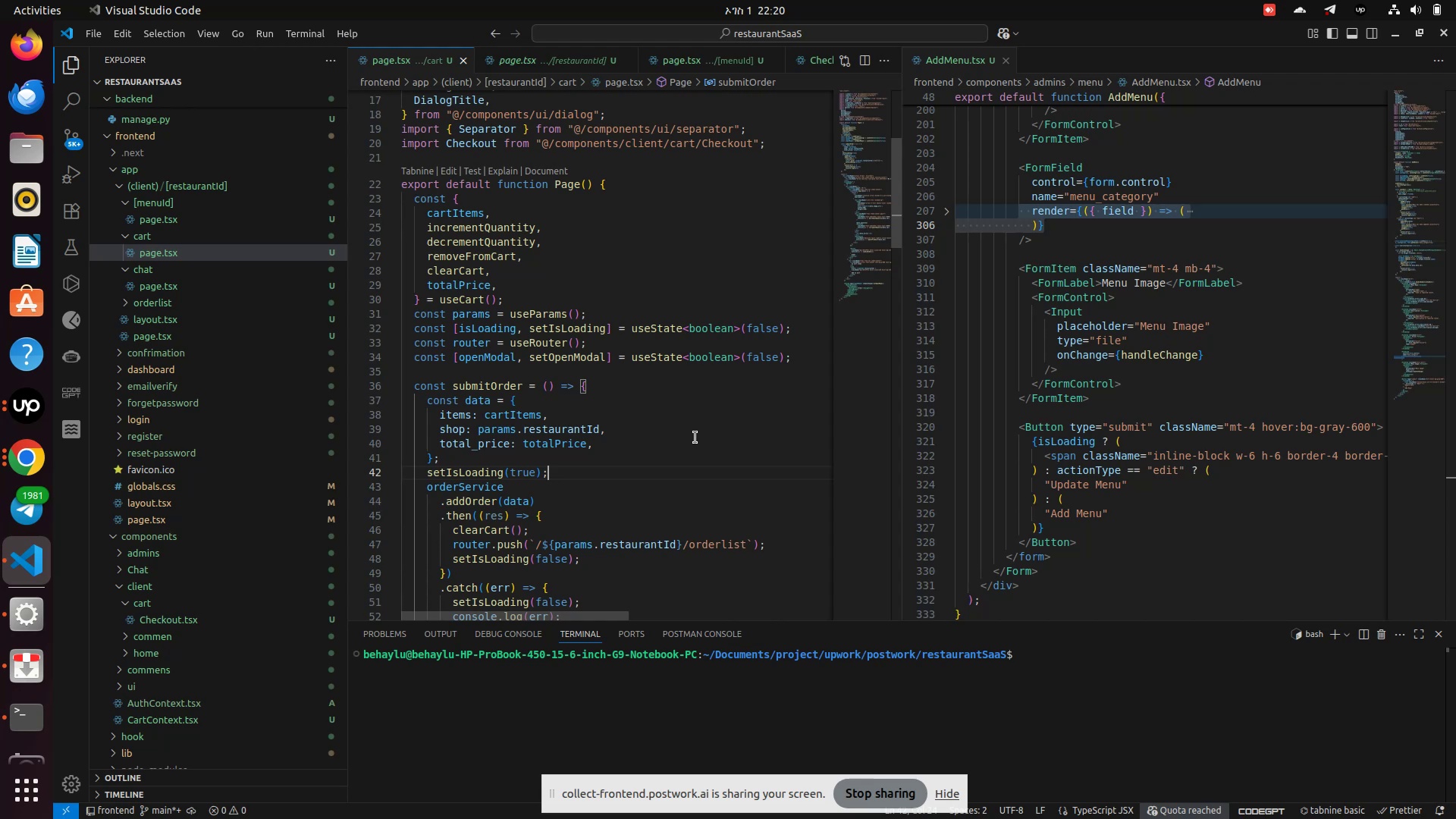 
scroll: coordinate [696, 437], scroll_direction: down, amount: 2.0
 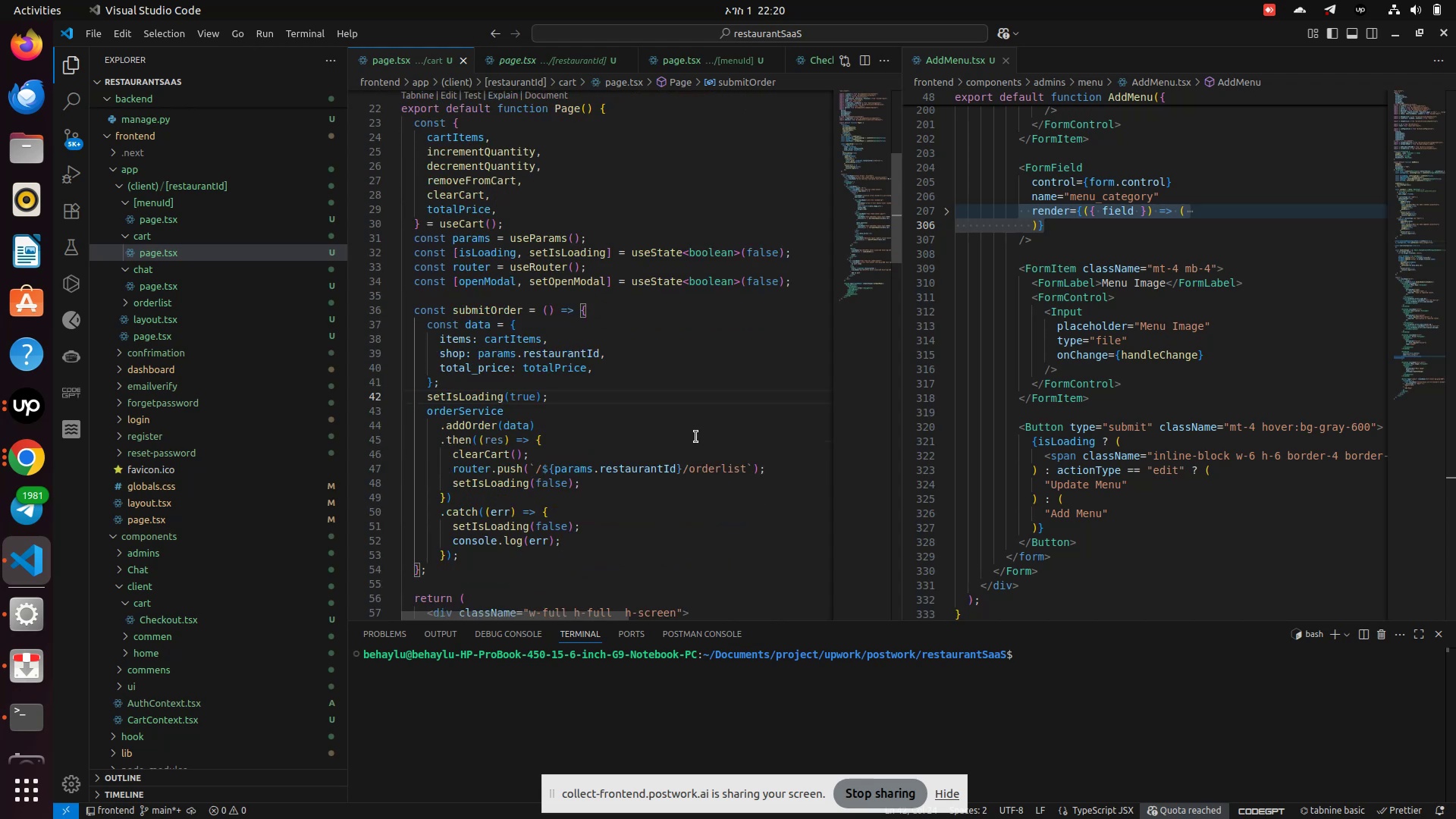 
scroll: coordinate [696, 437], scroll_direction: up, amount: 5.0
 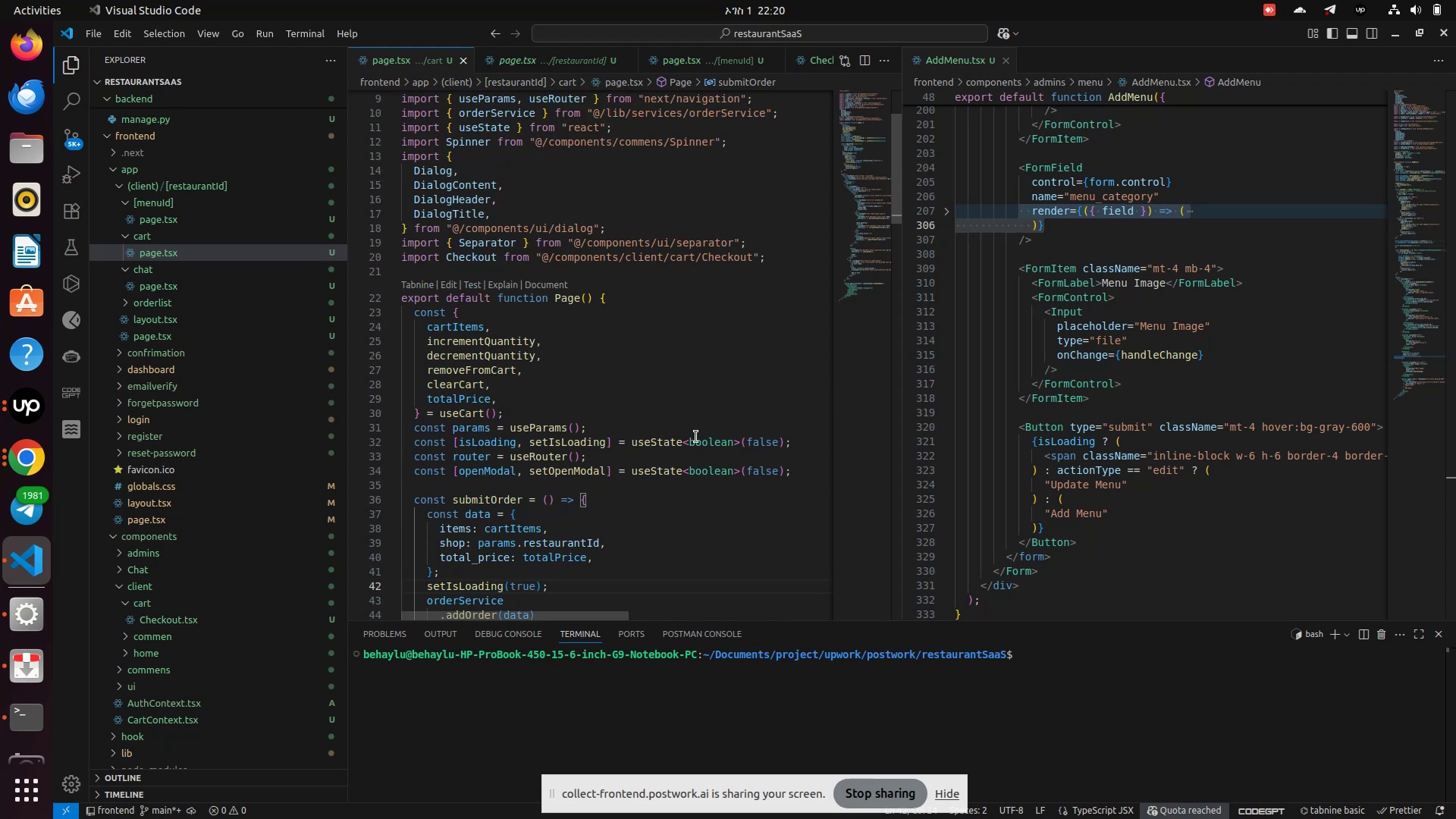 
scroll: coordinate [696, 437], scroll_direction: down, amount: 1.0
 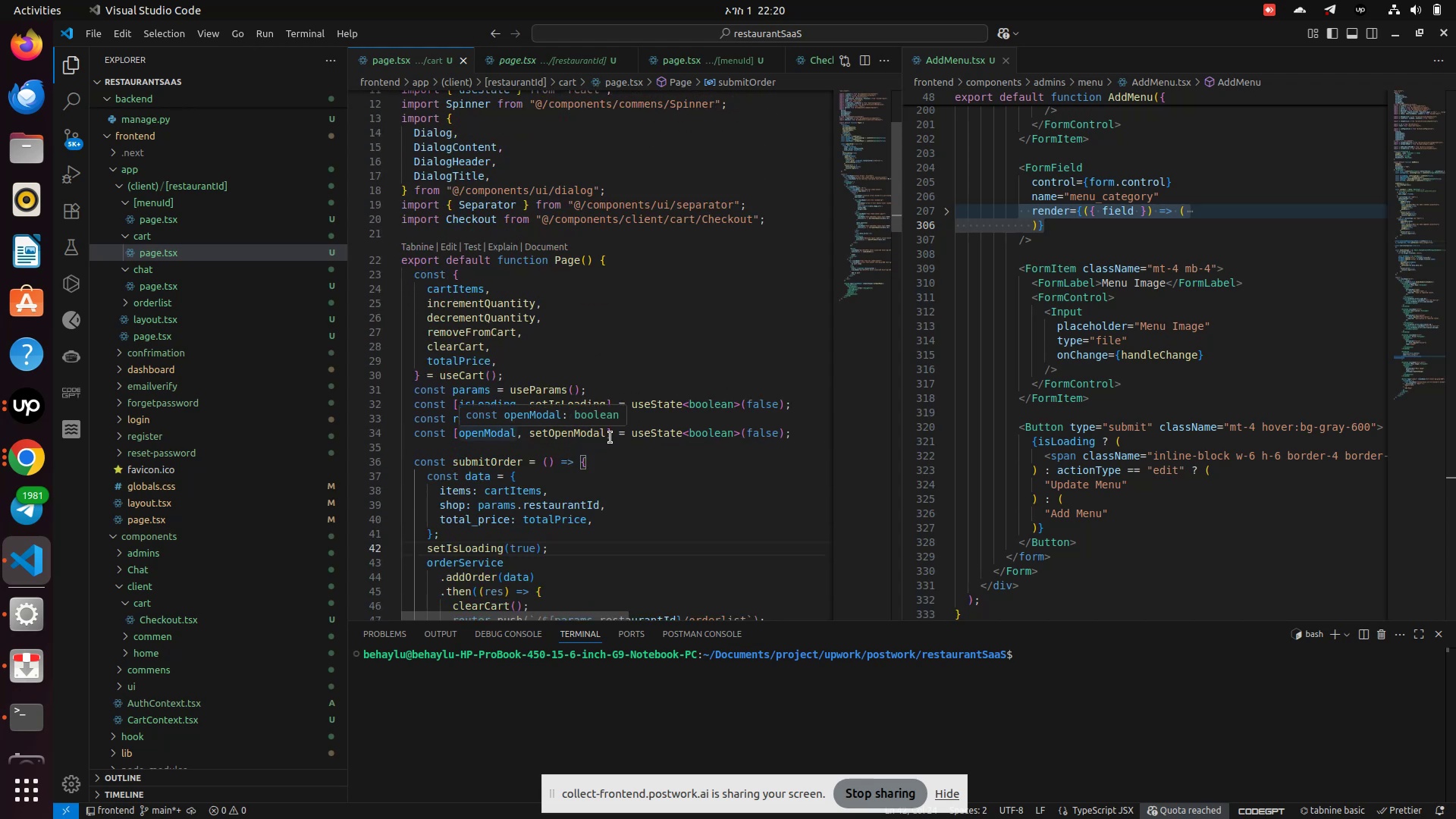 
left_click([593, 428])
 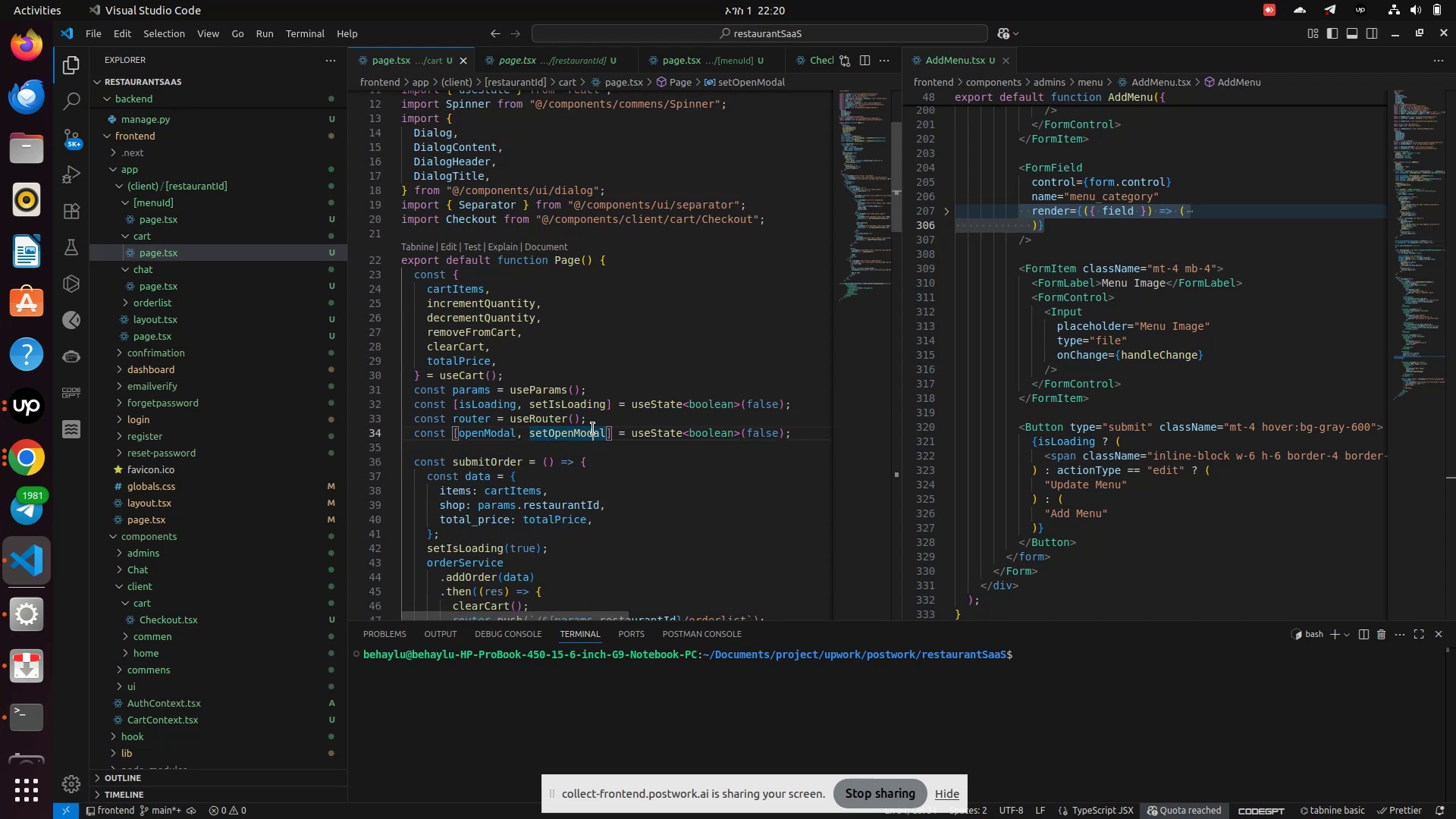 
left_click([593, 428])
 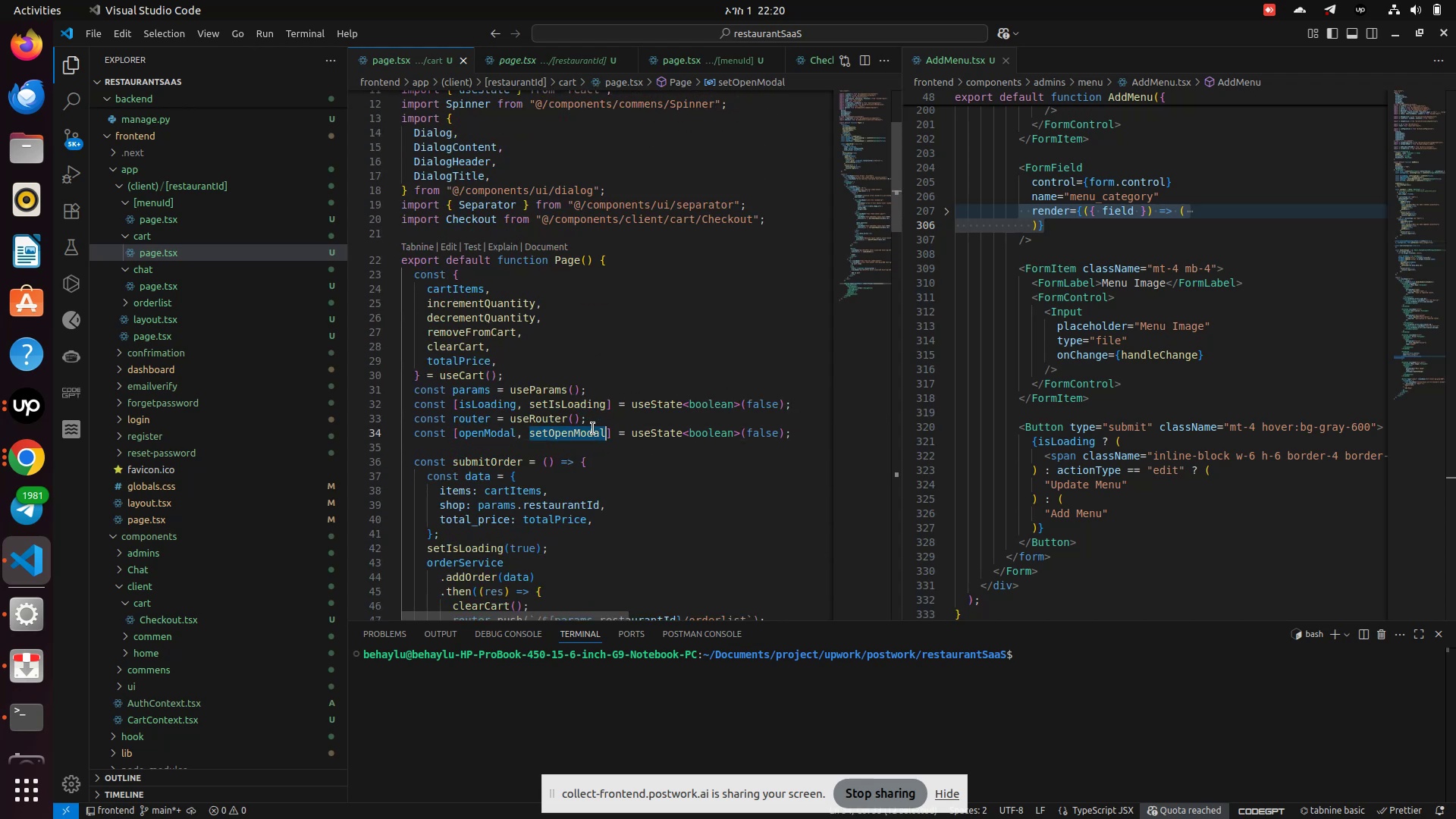 
key(Control+C)
 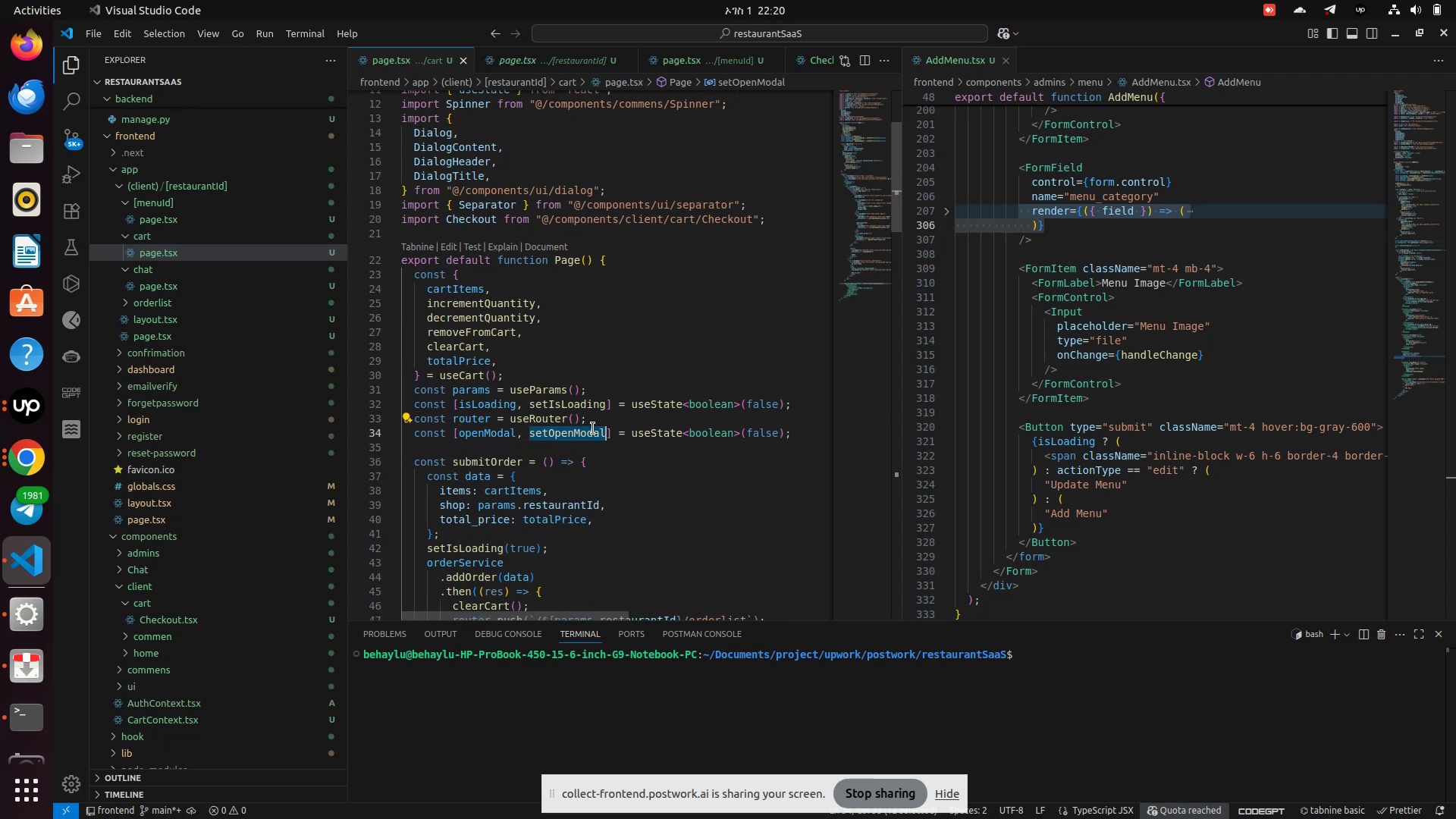 
scroll: coordinate [600, 451], scroll_direction: down, amount: 17.0
 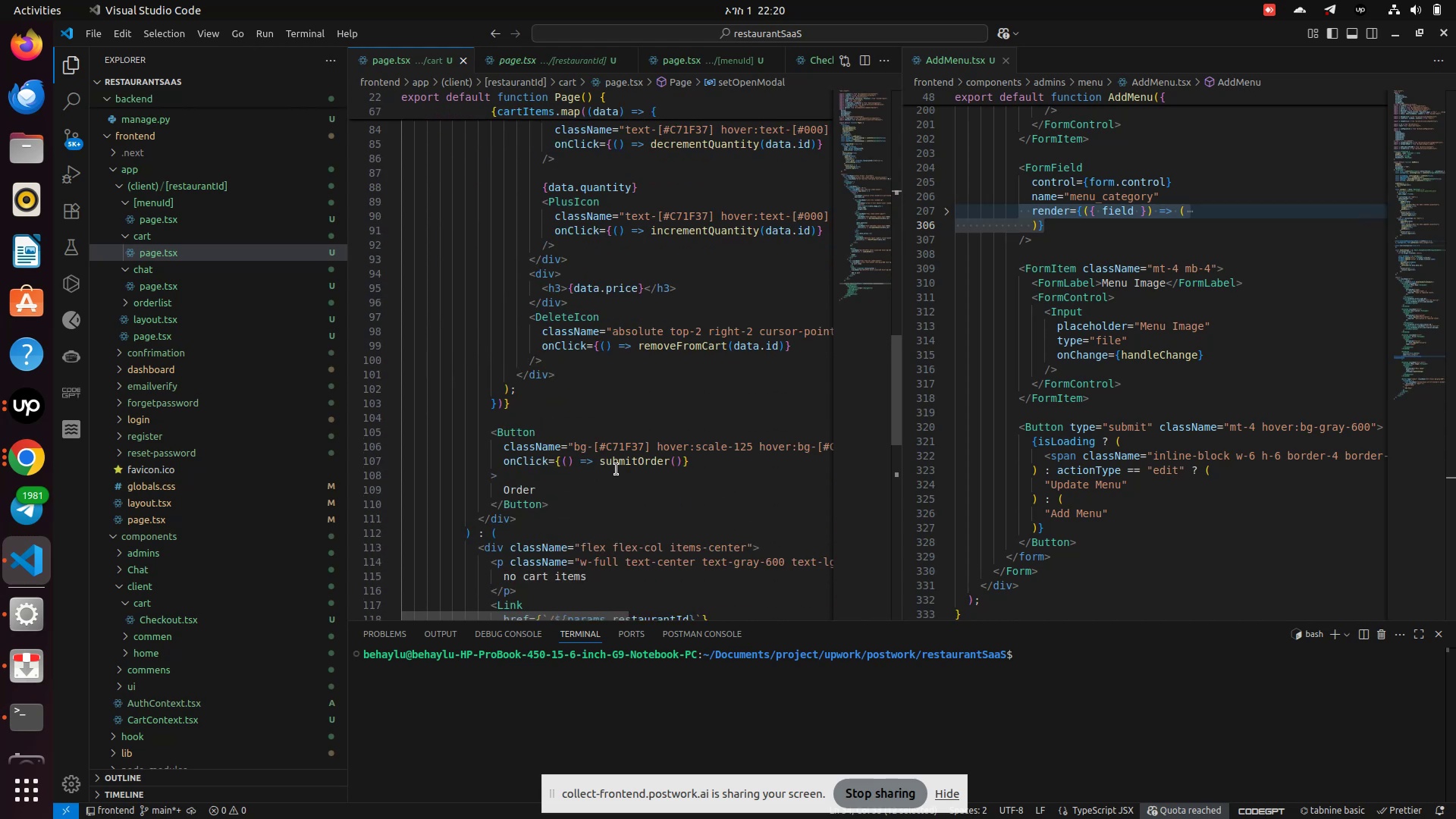 
double_click([623, 464])
 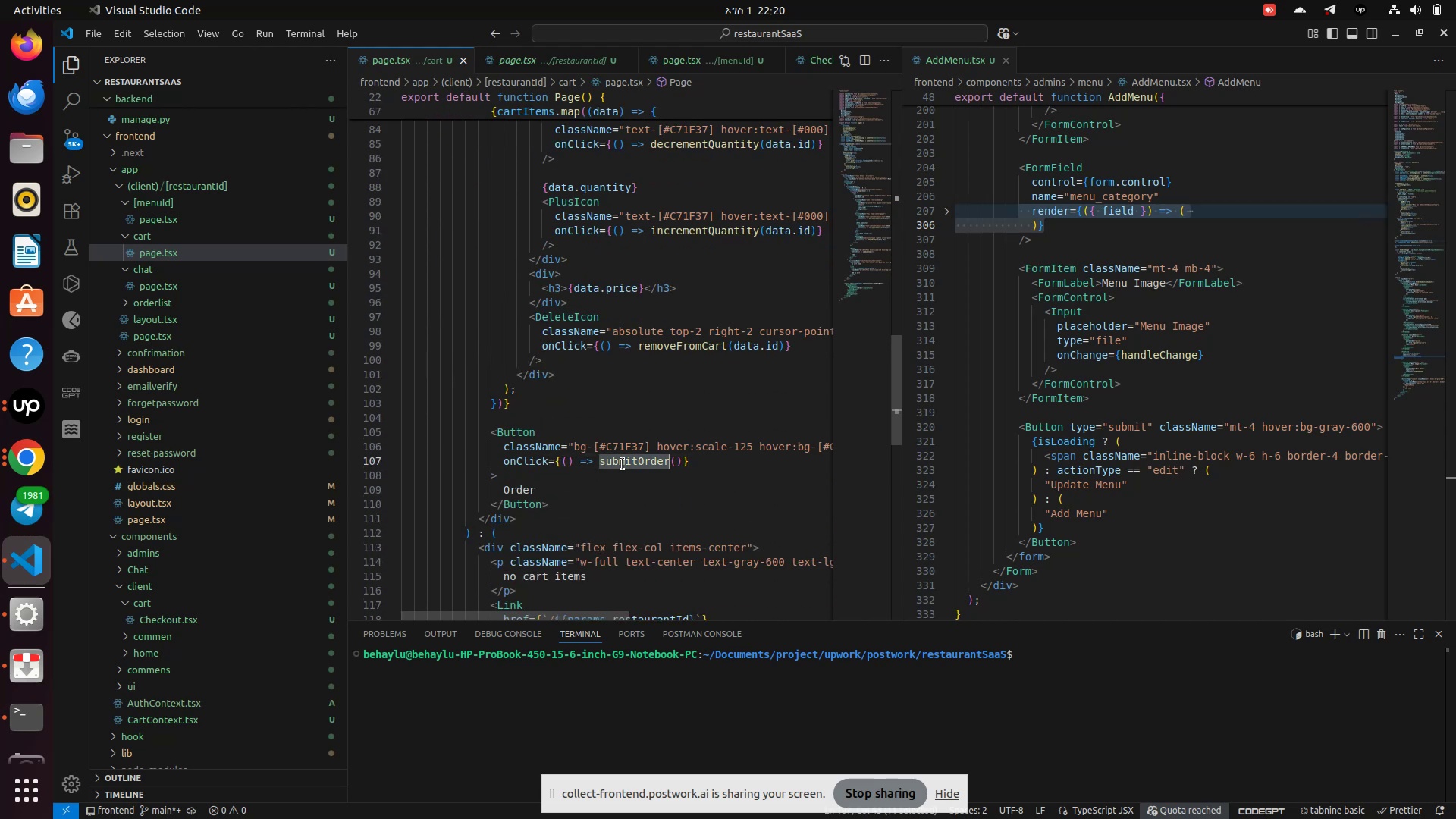 
key(Control+V)
 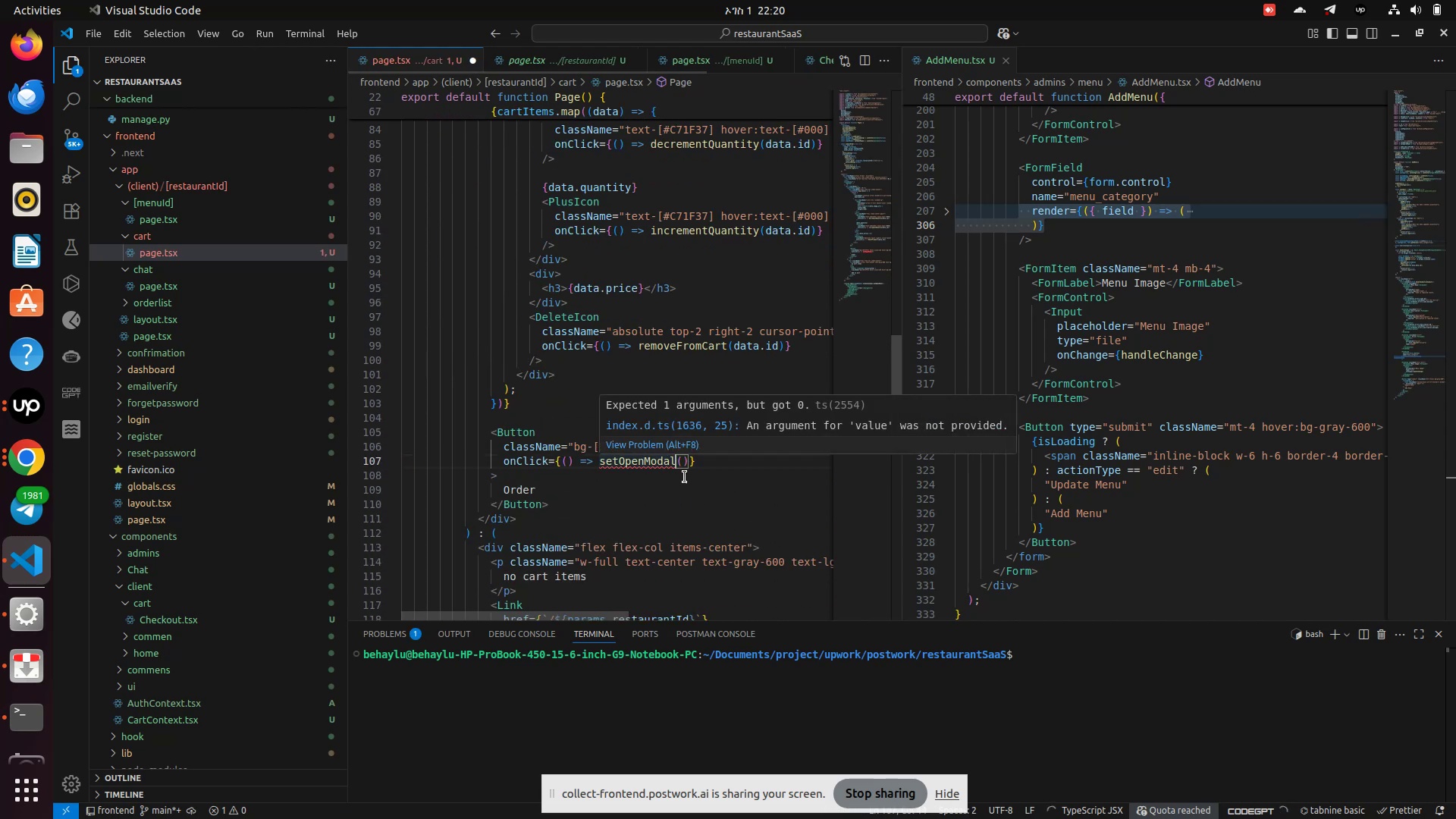 
left_click([686, 460])
 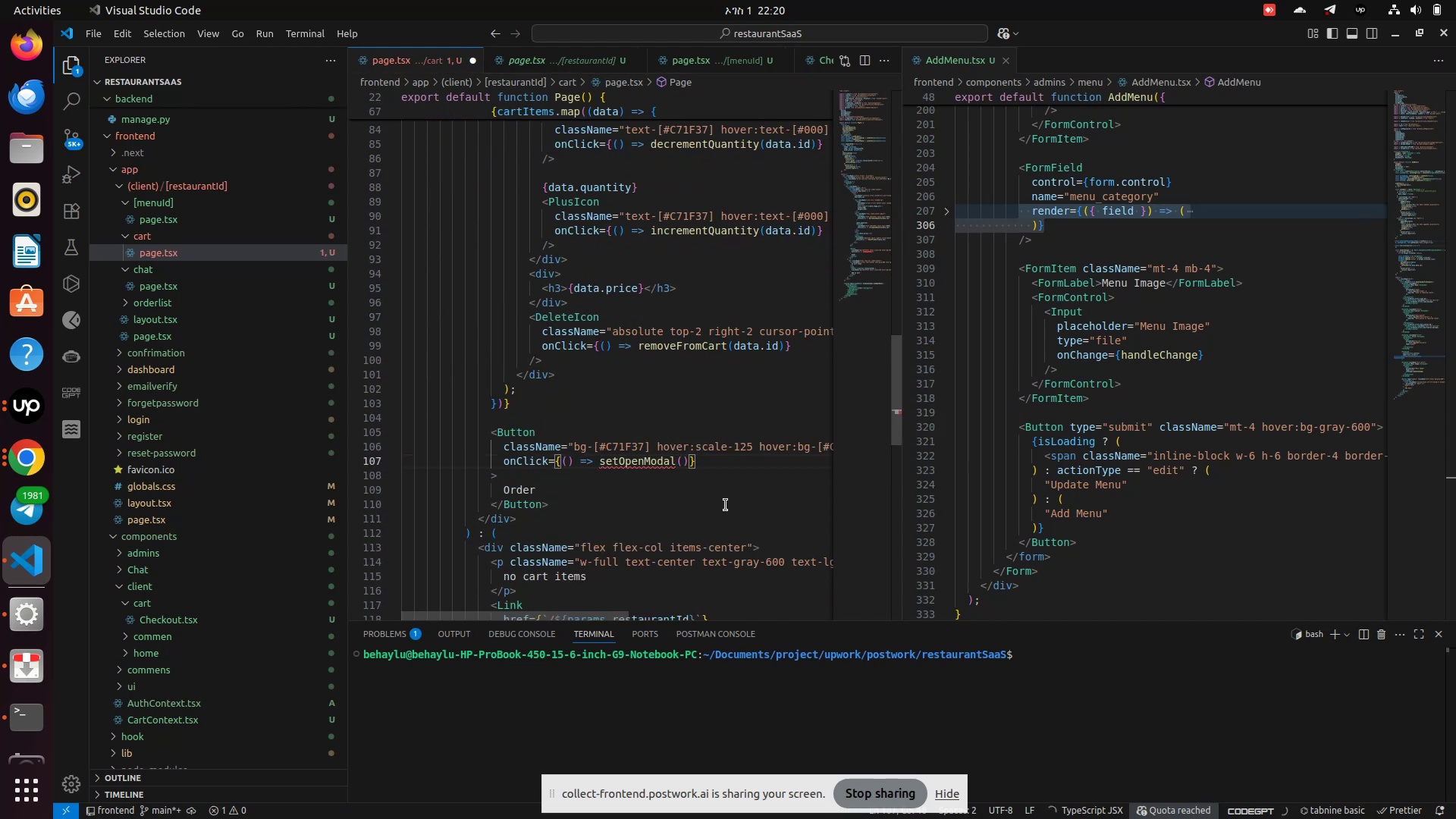 
key(ArrowLeft)
 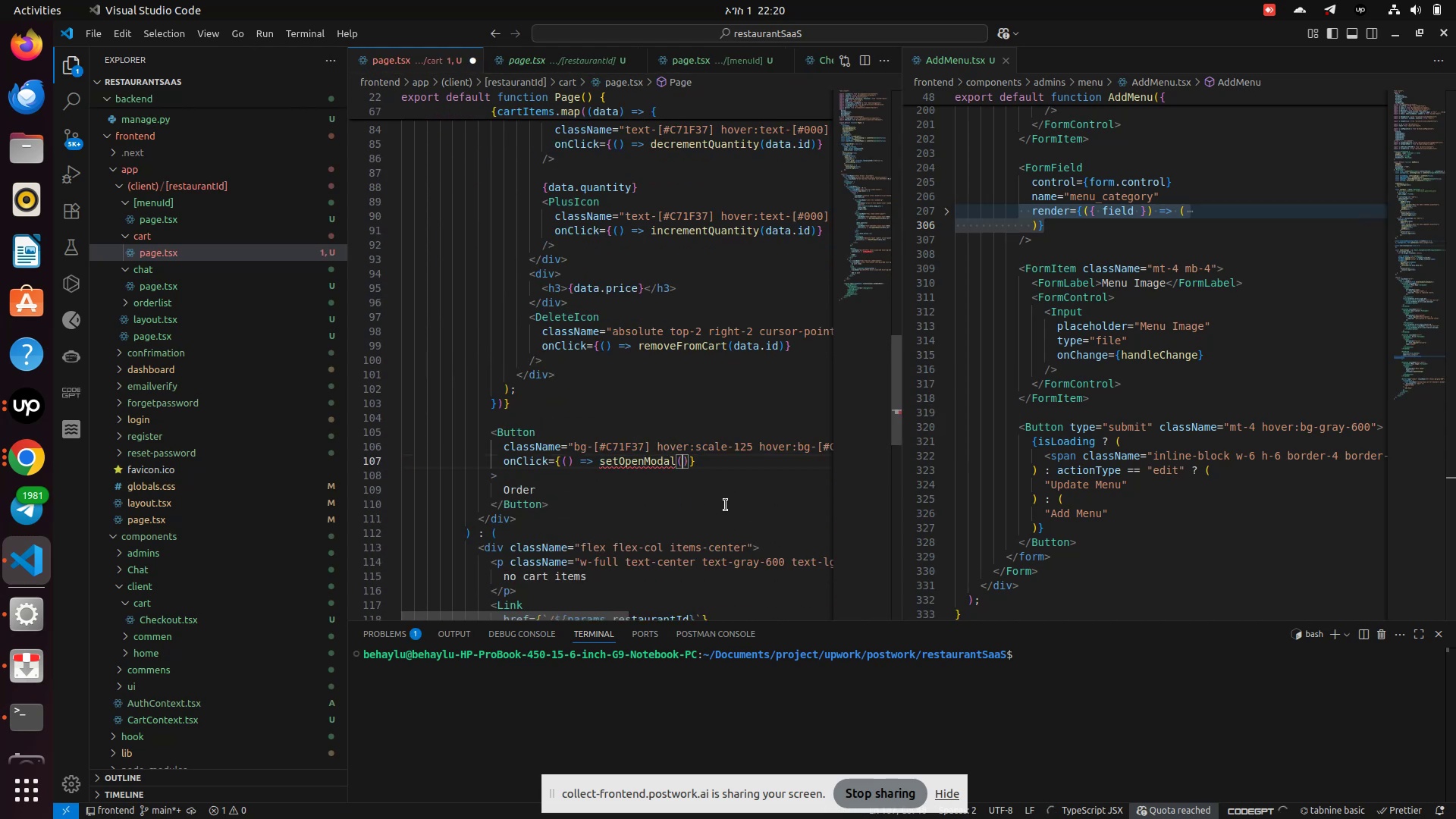 
type(true)
 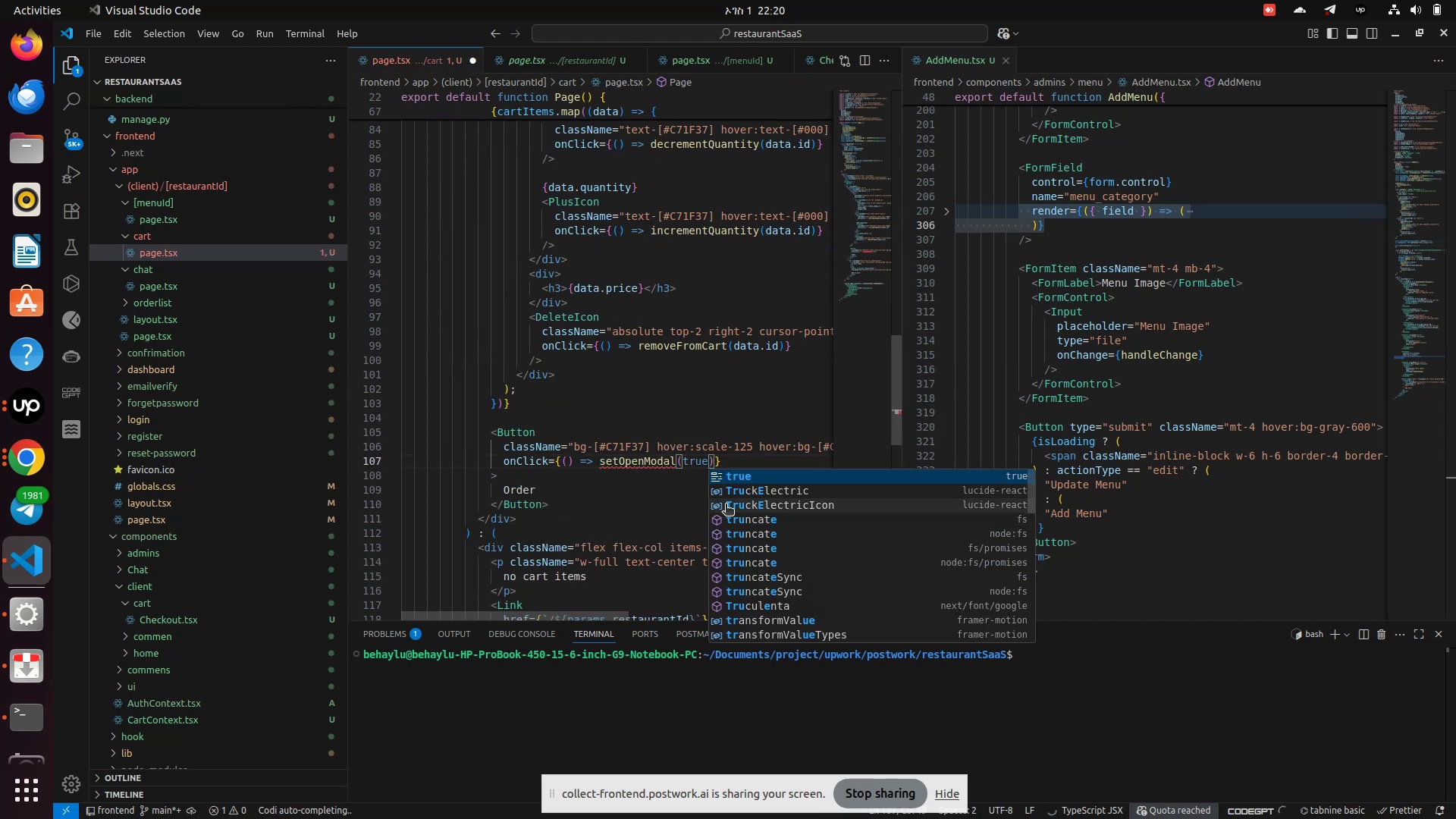 
key(Enter)
 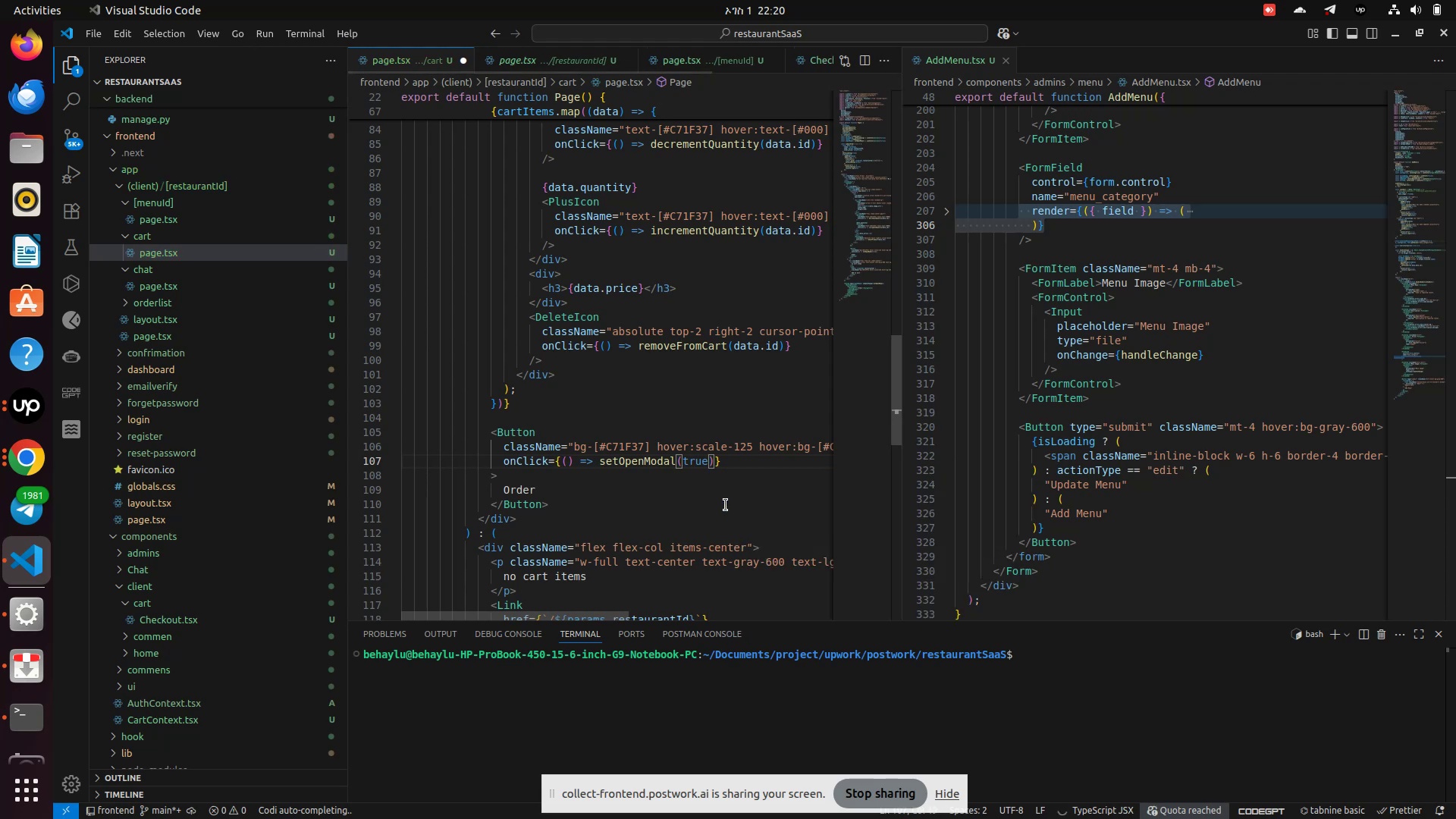 
key(Control+S)
 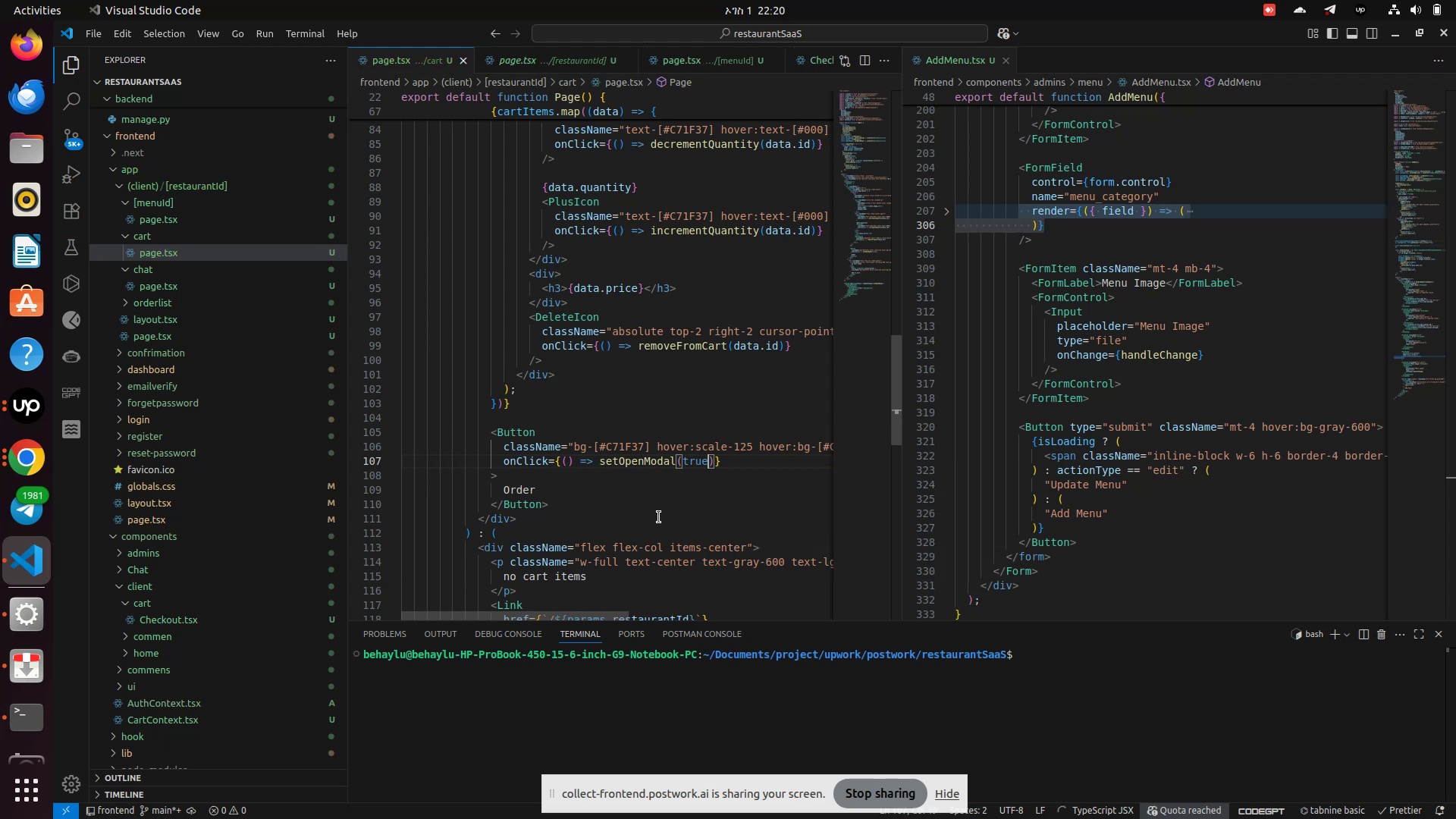 
left_click([659, 517])
 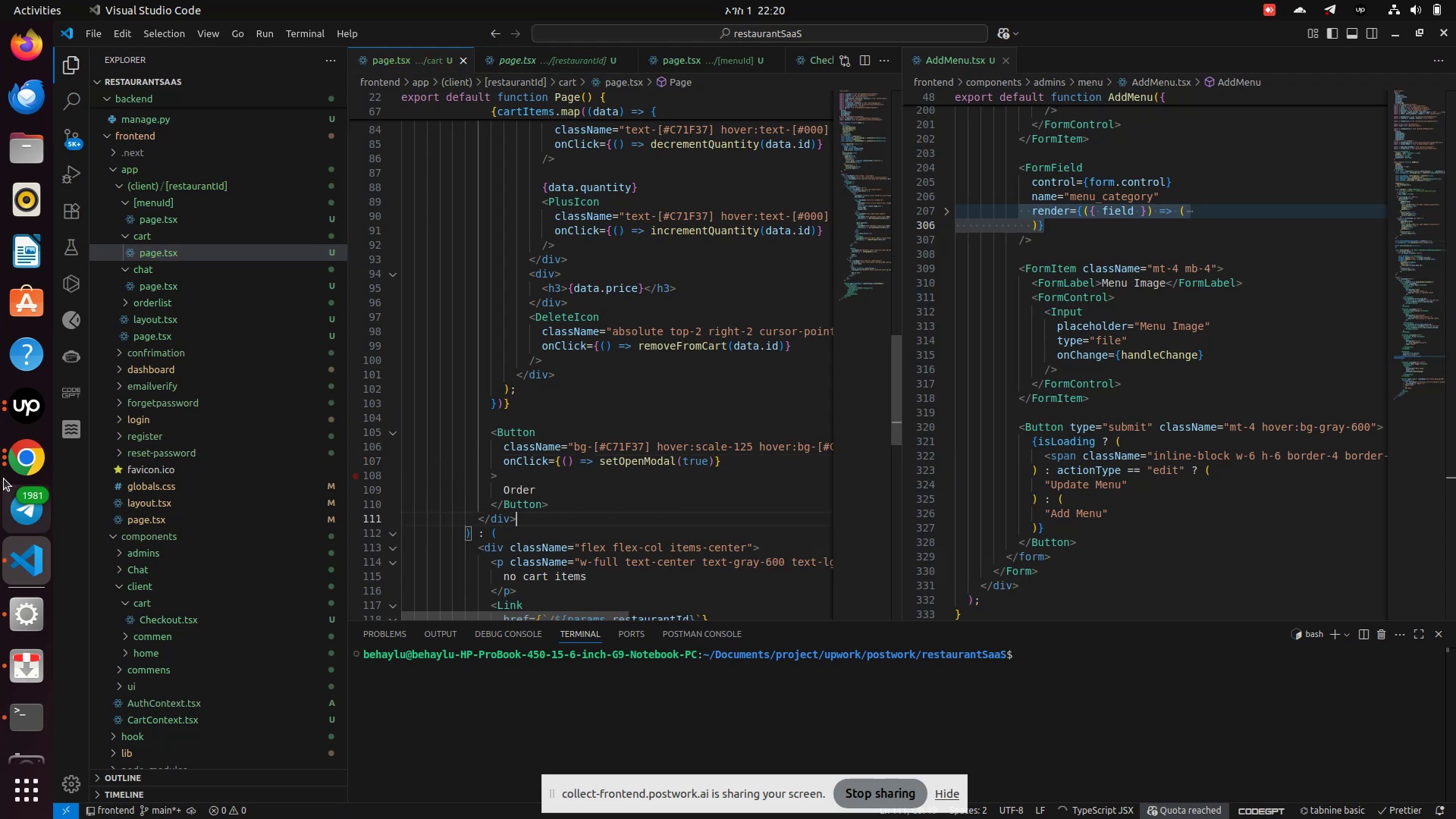 
left_click([11, 459])
 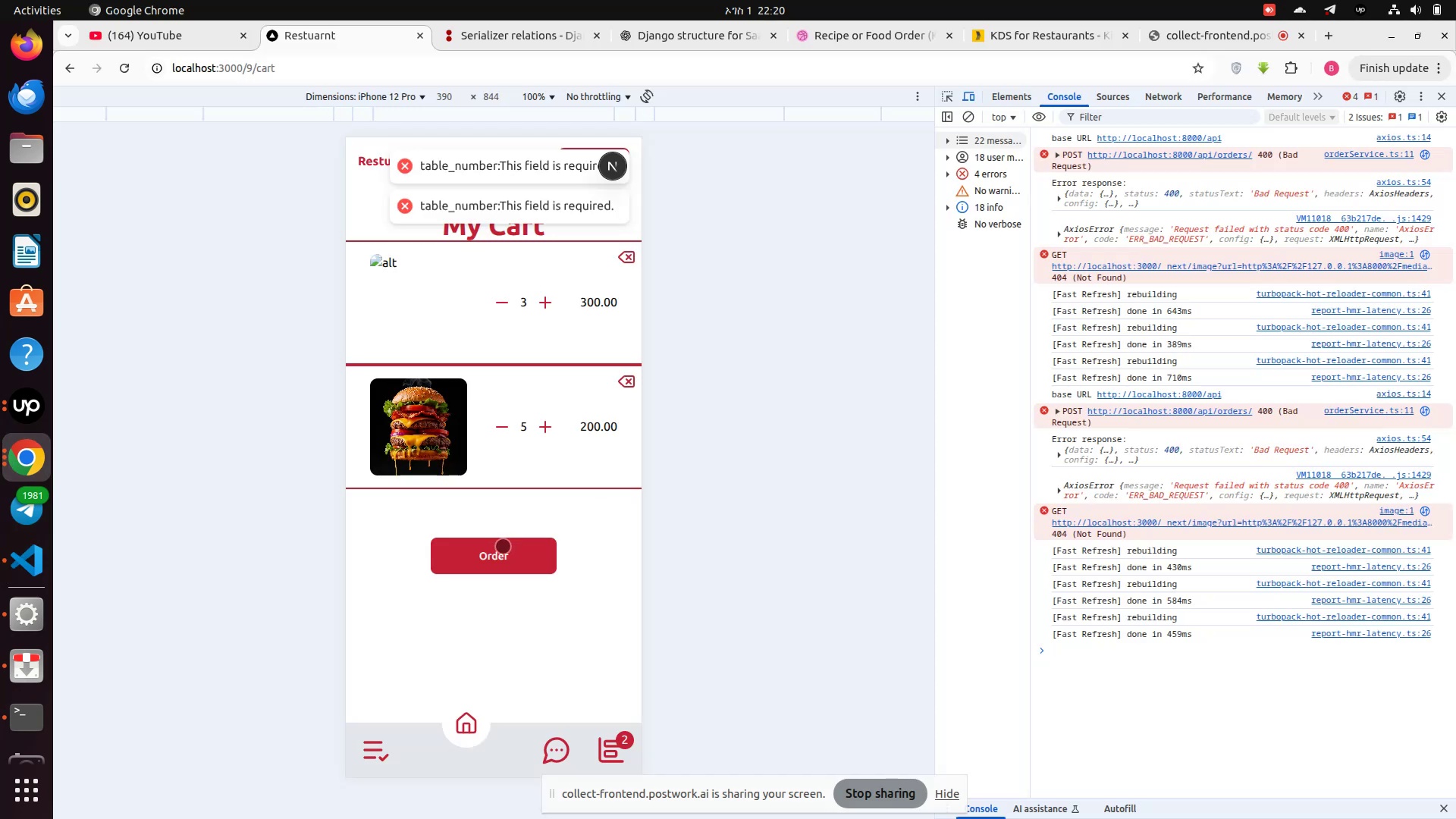 
left_click([497, 554])
 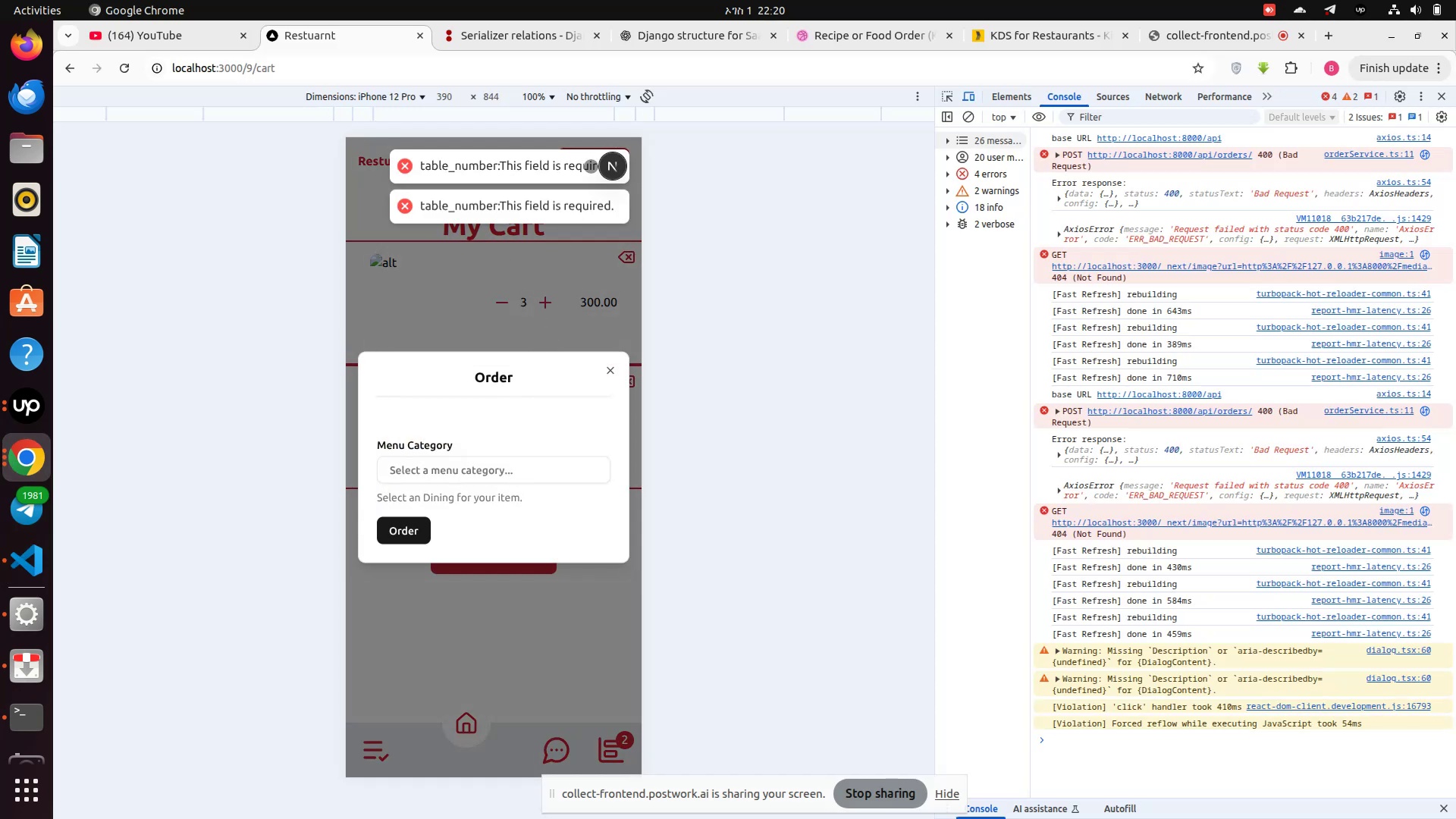 
left_click([580, 238])
 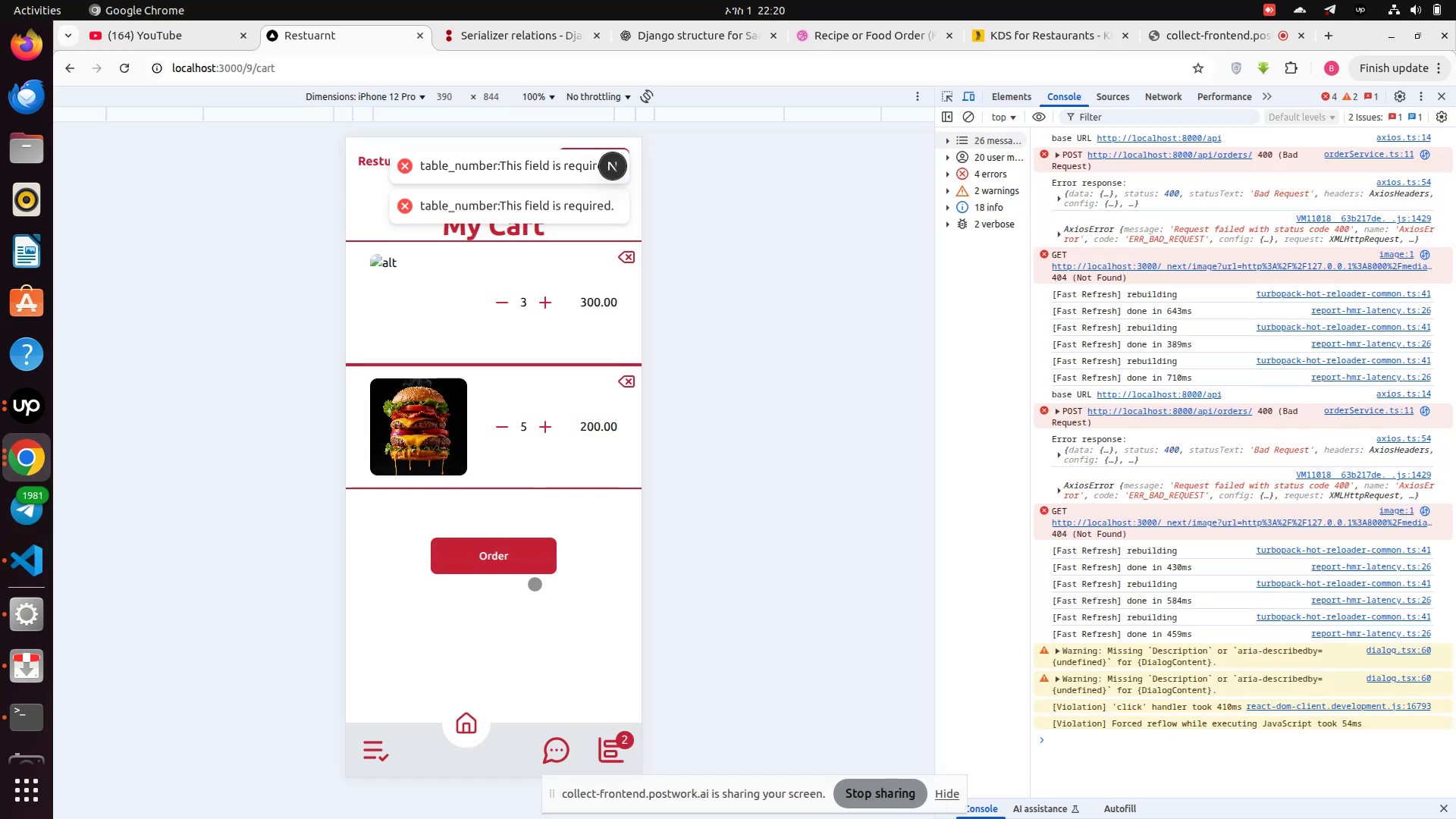 
left_click([522, 562])
 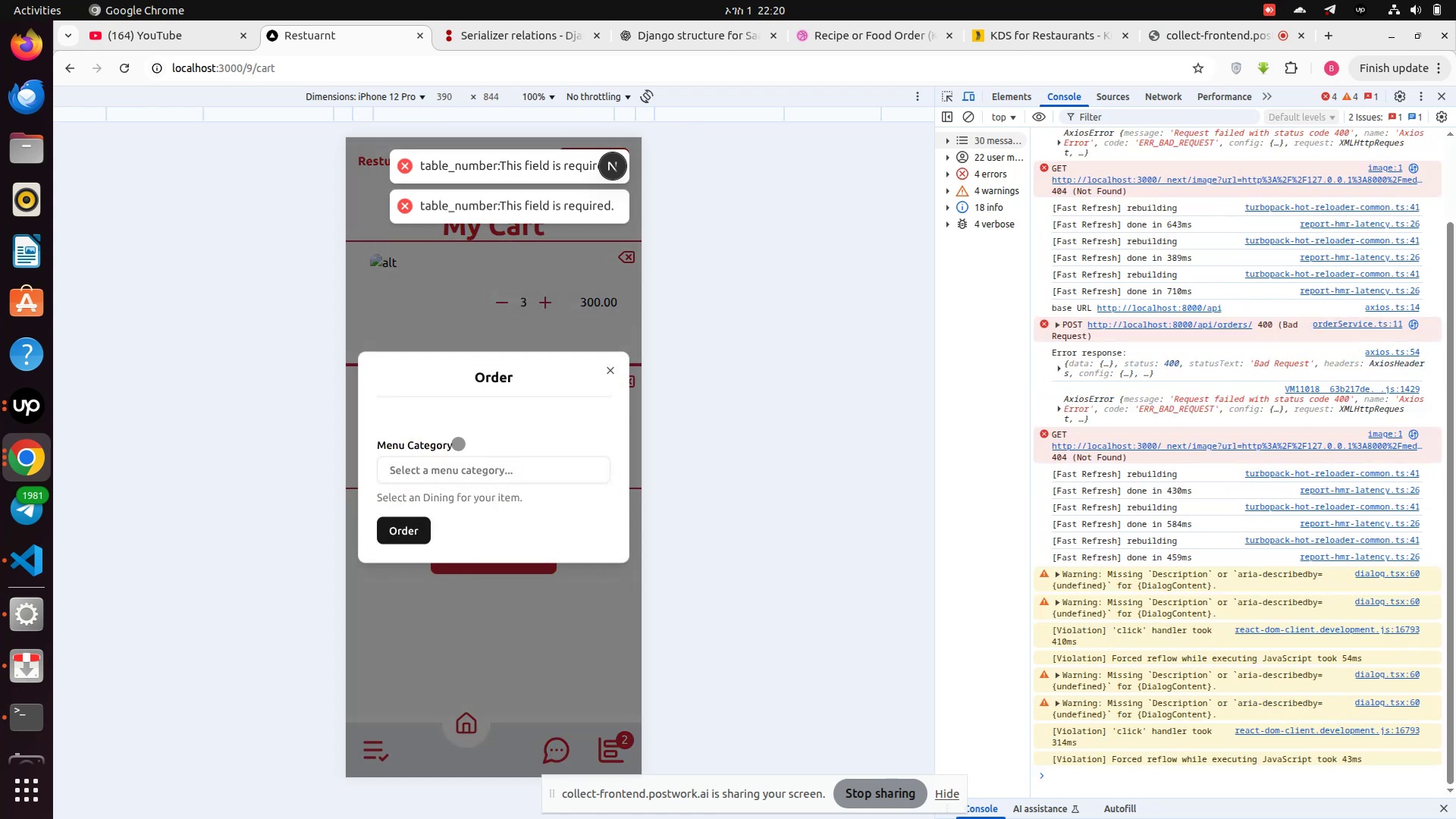 
left_click([451, 479])
 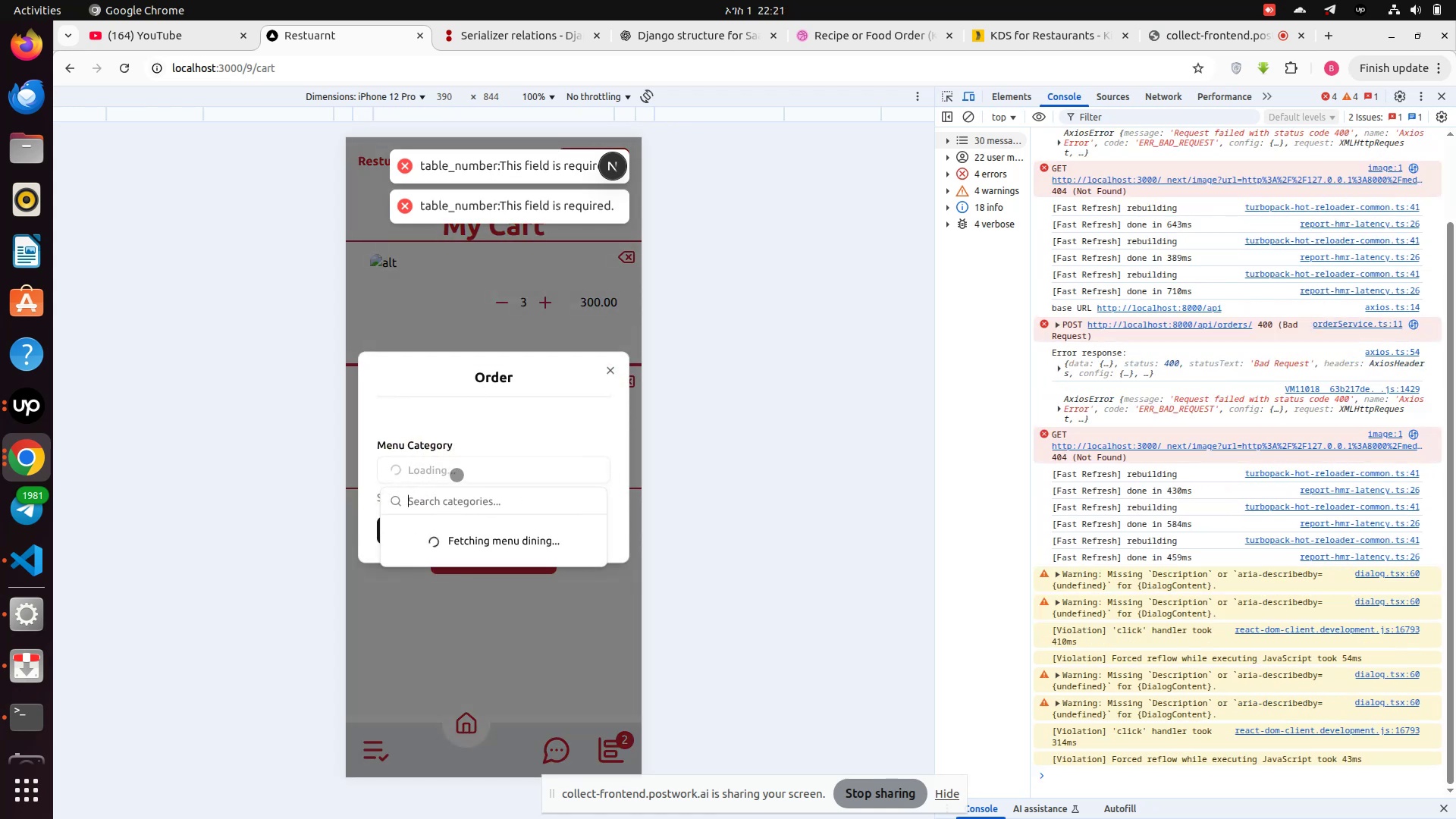 
wait(5.27)
 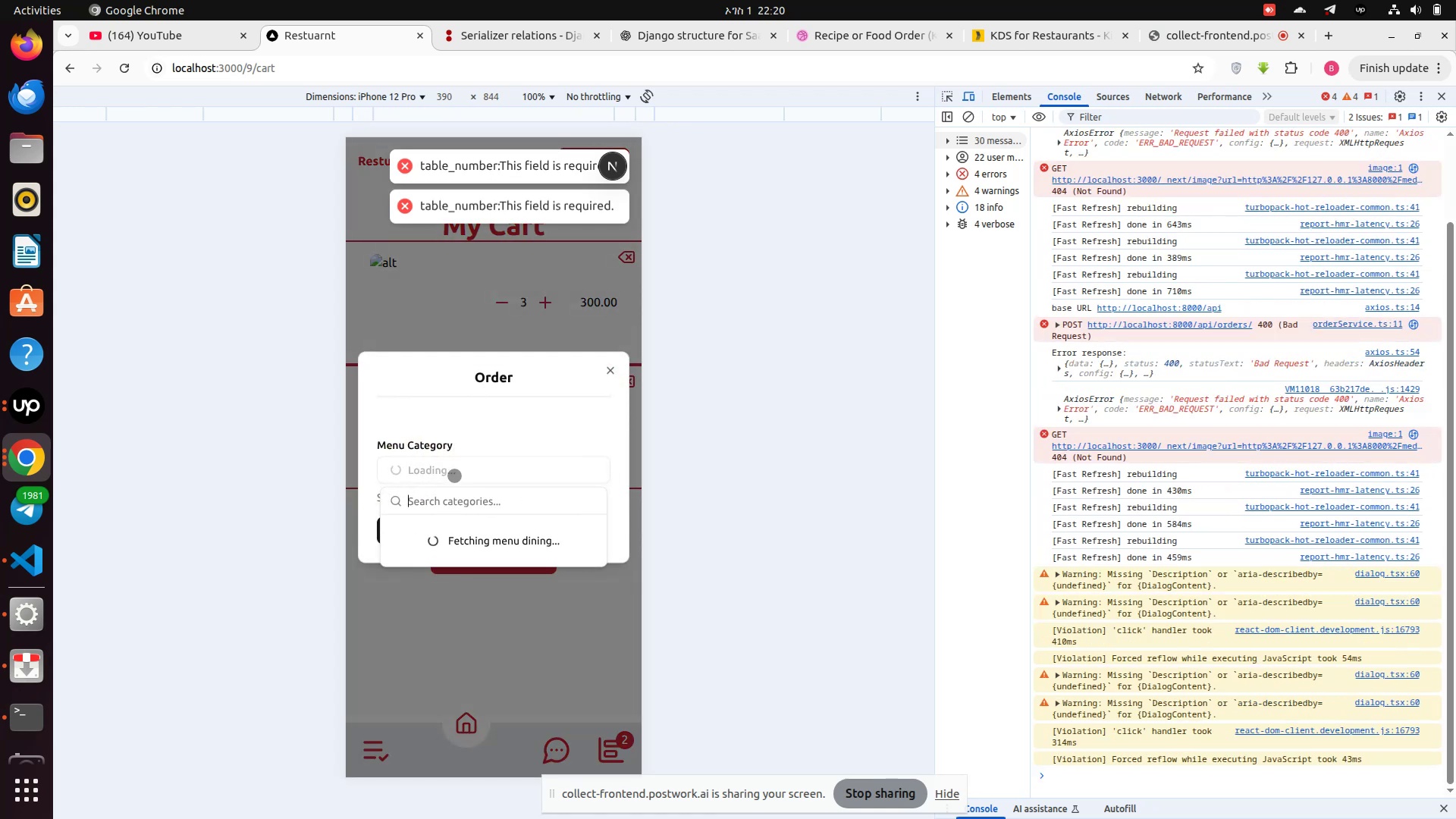 
key(T)
 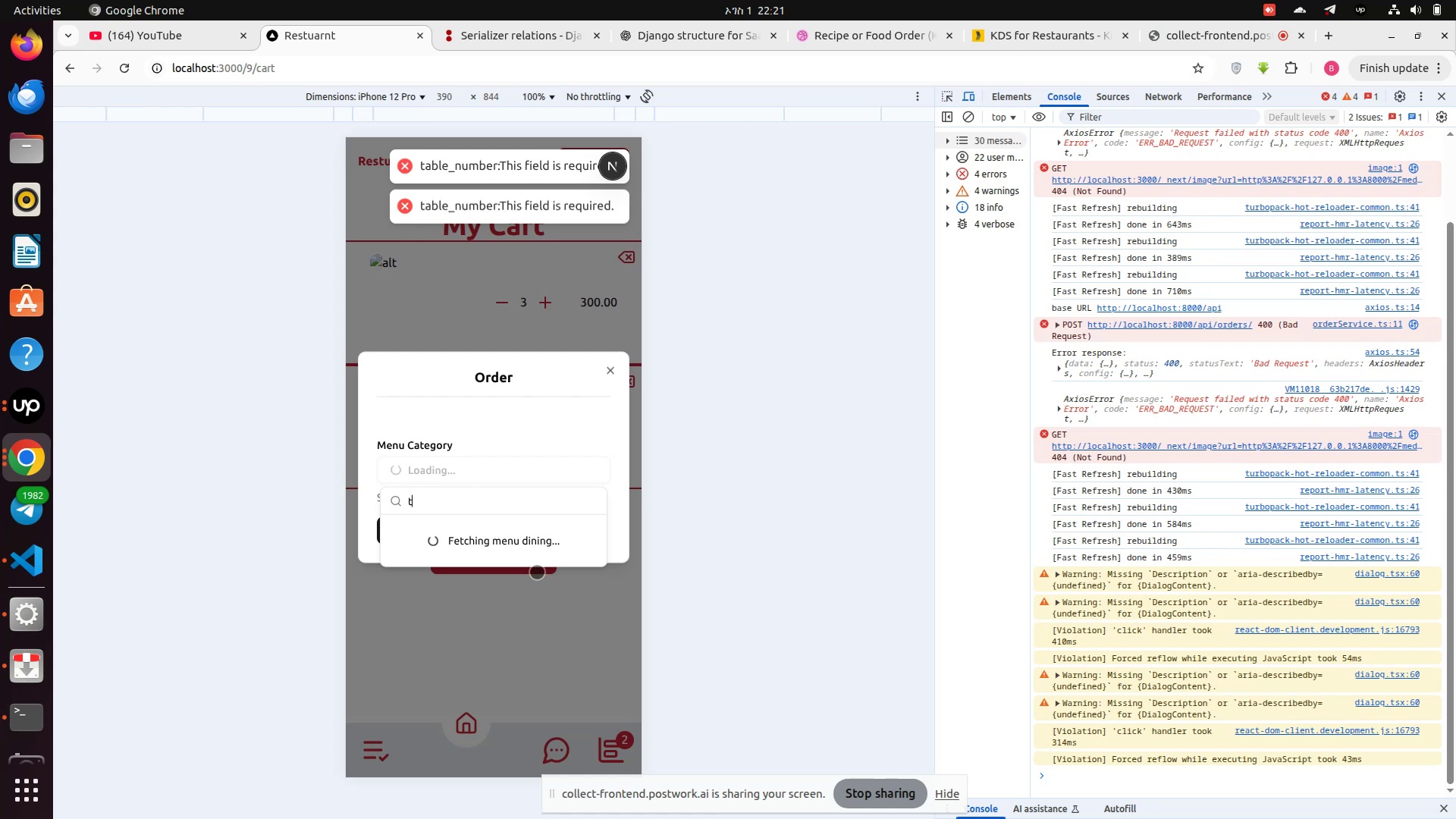 
key(Backspace)
 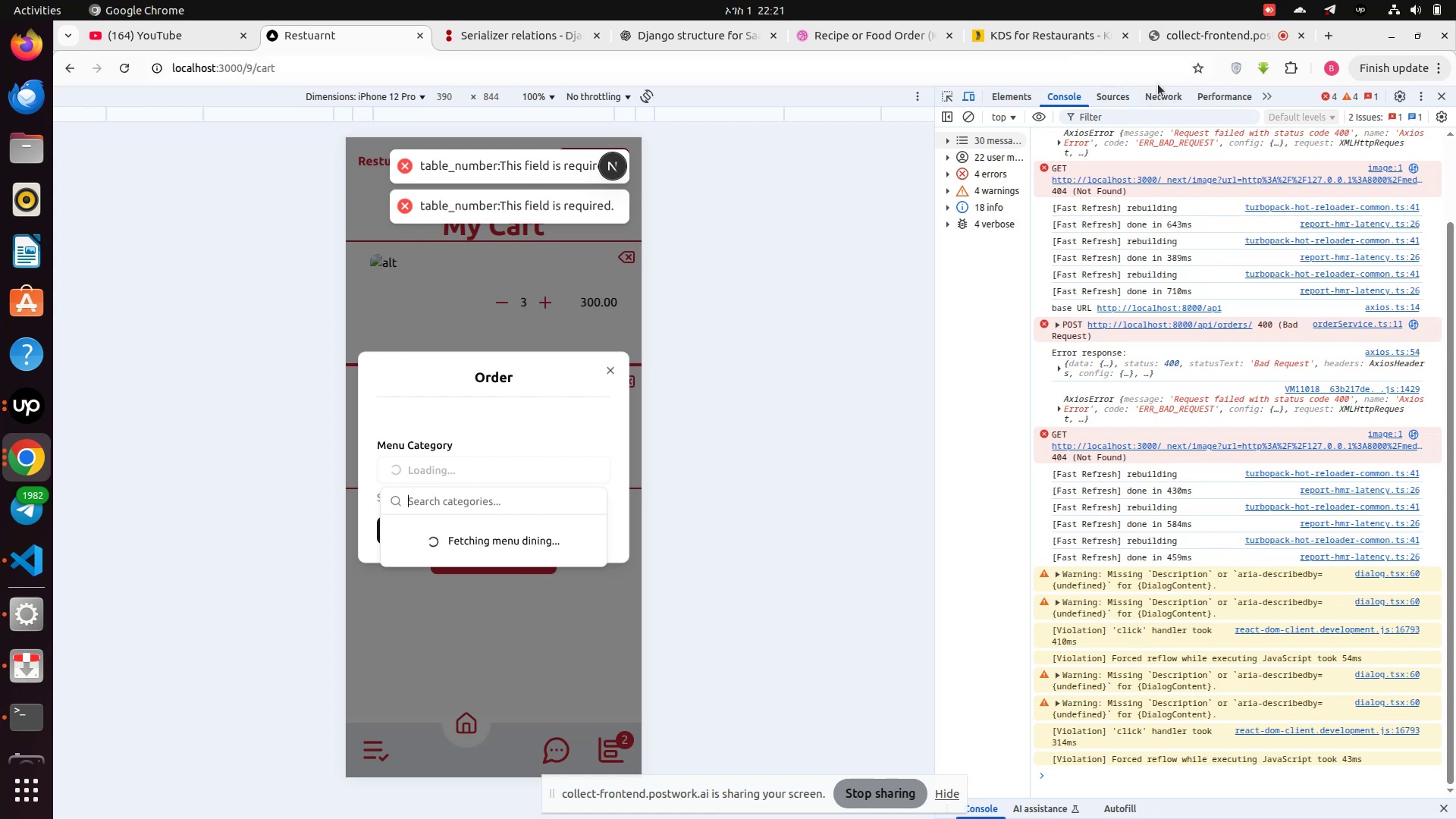 
left_click([1159, 86])
 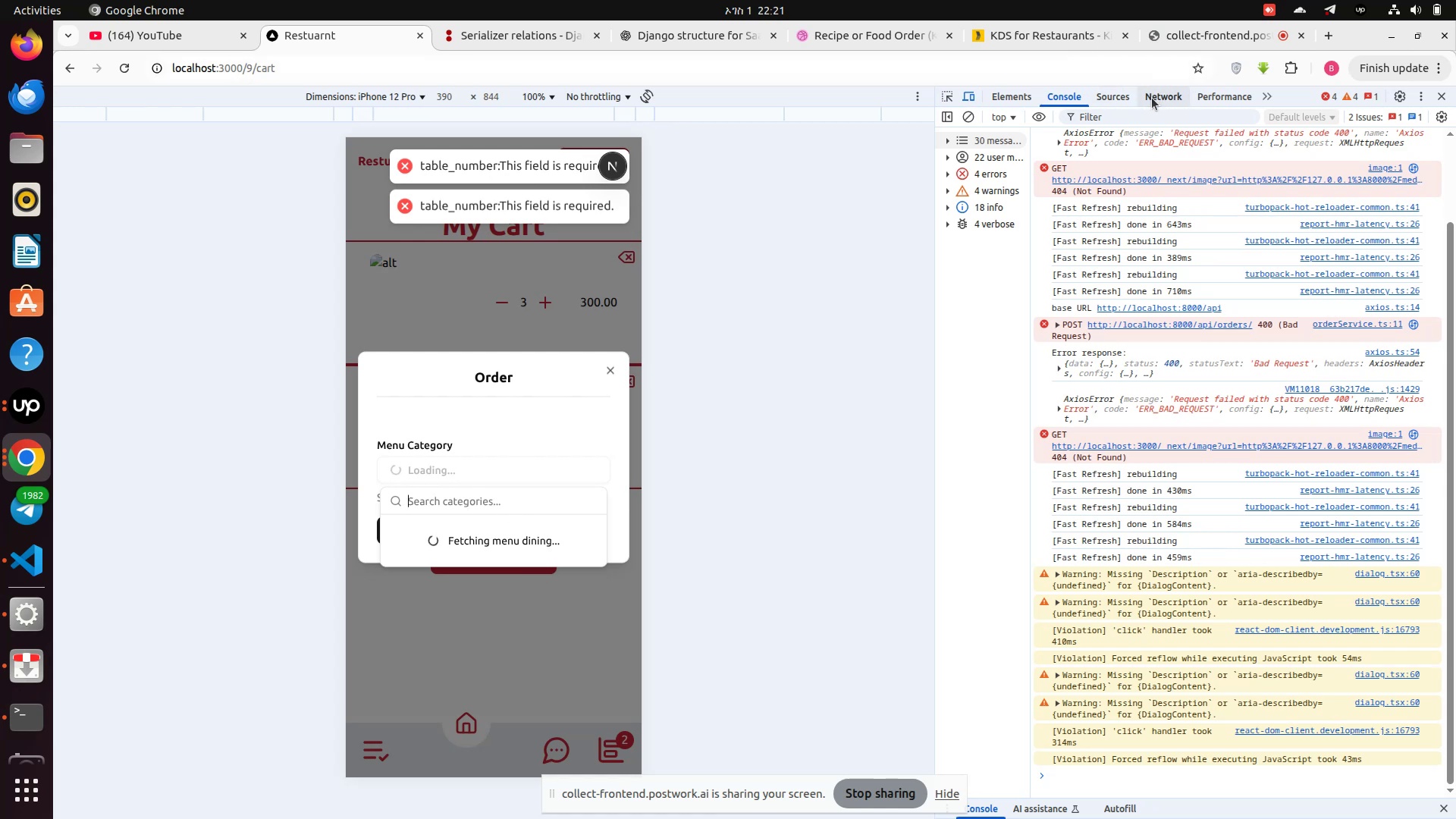 
left_click([1152, 98])
 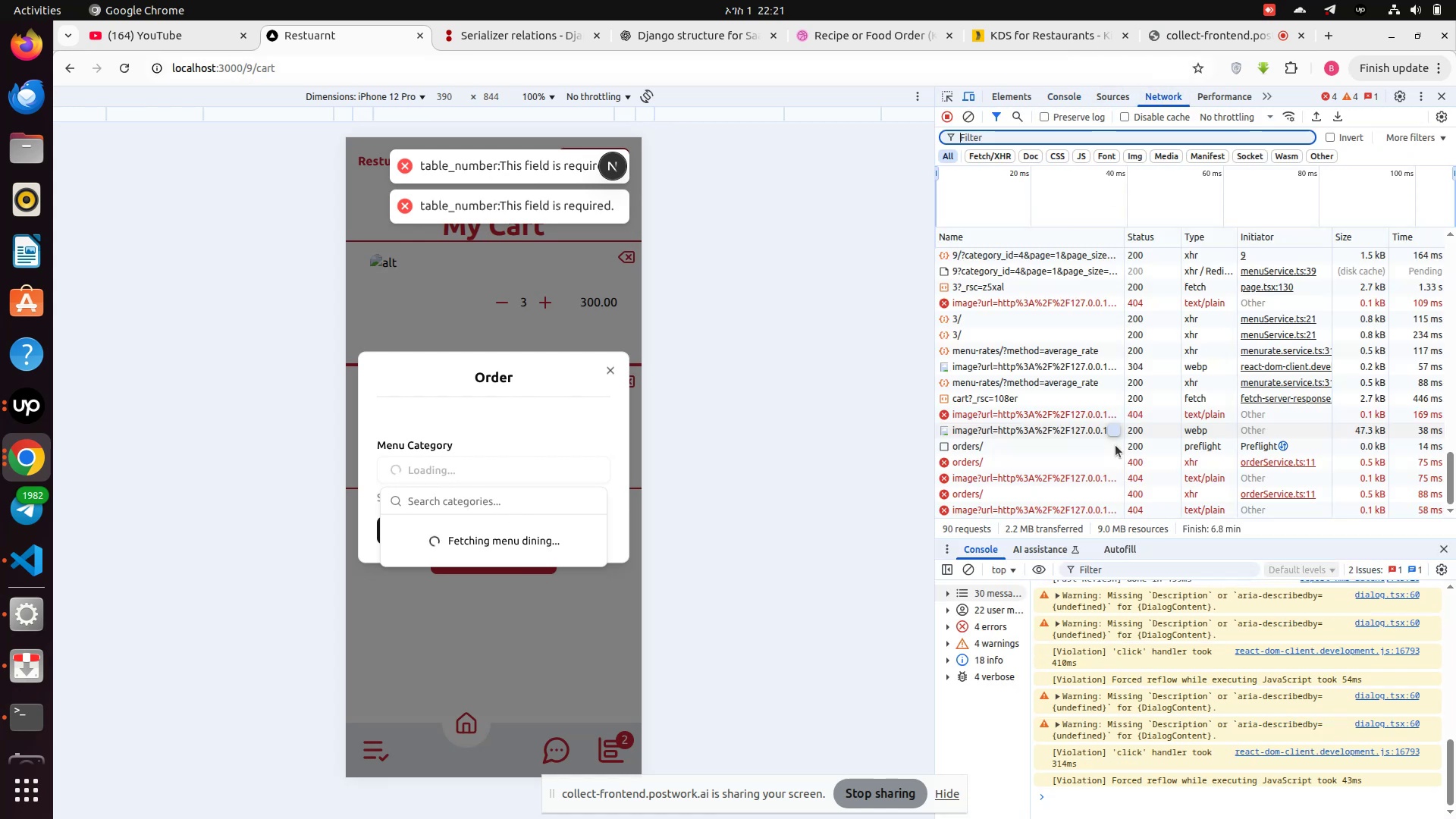 
scroll: coordinate [1116, 431], scroll_direction: down, amount: 2.0
 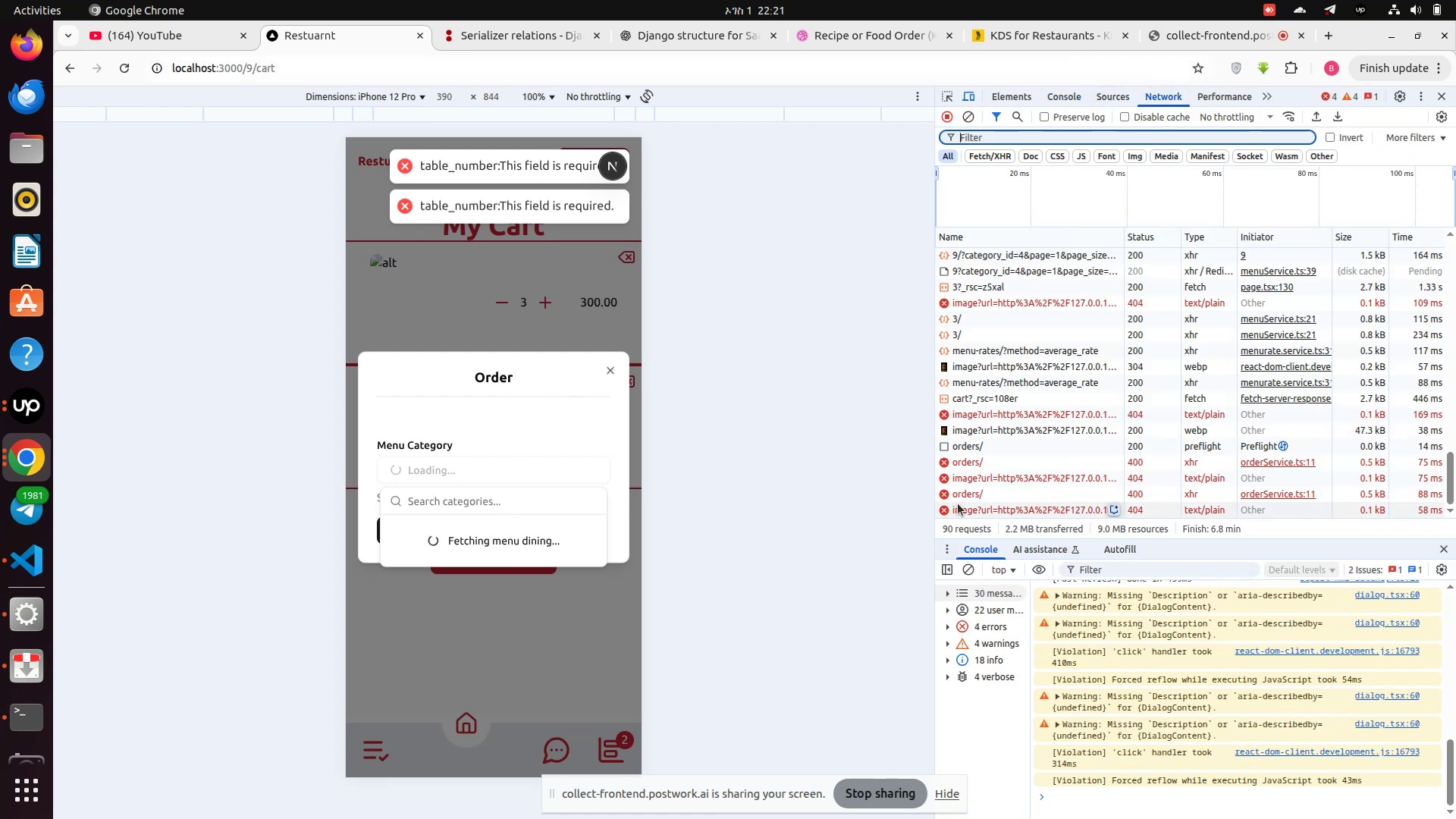 
left_click([450, 681])
 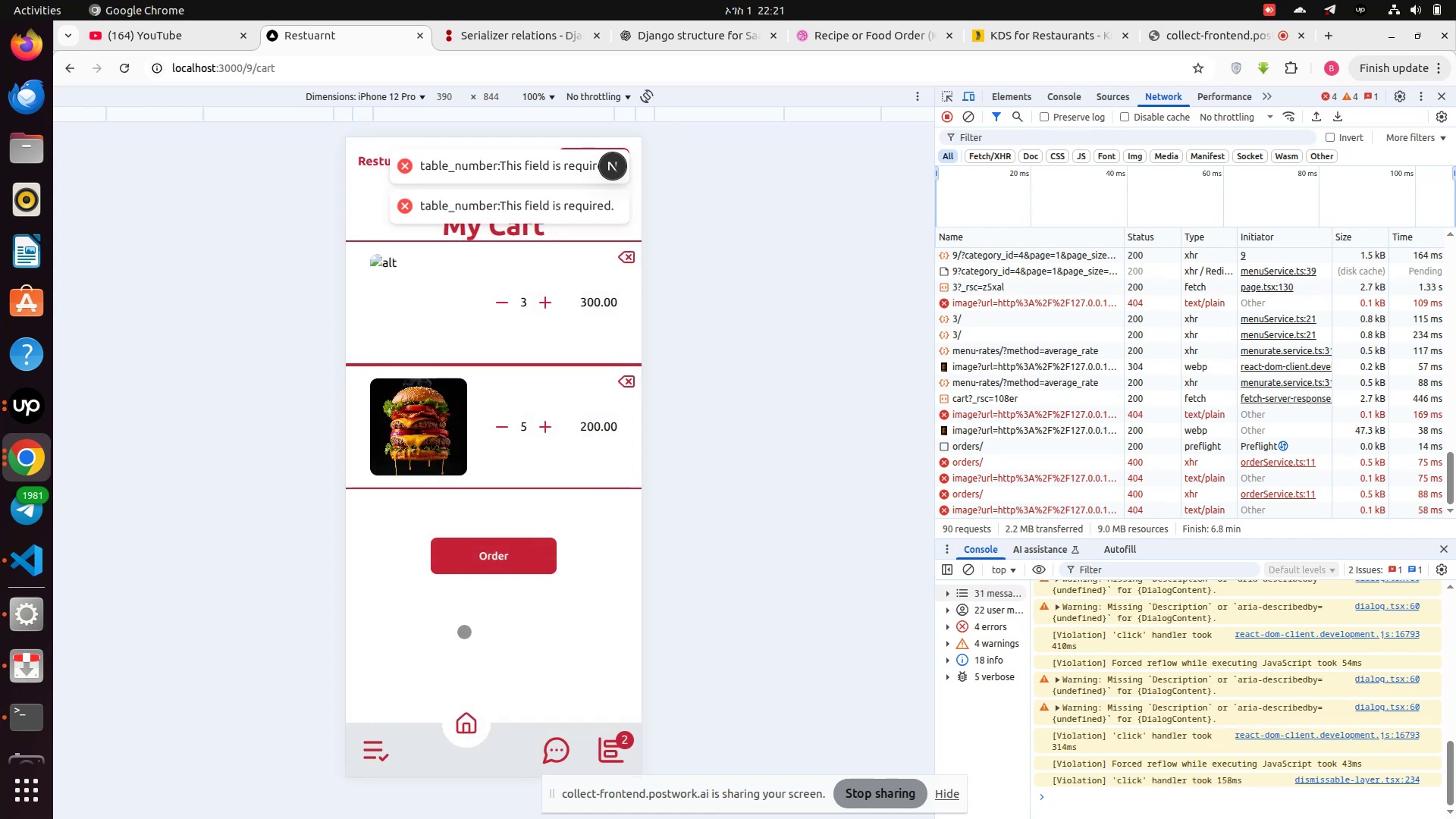 
left_click([485, 545])
 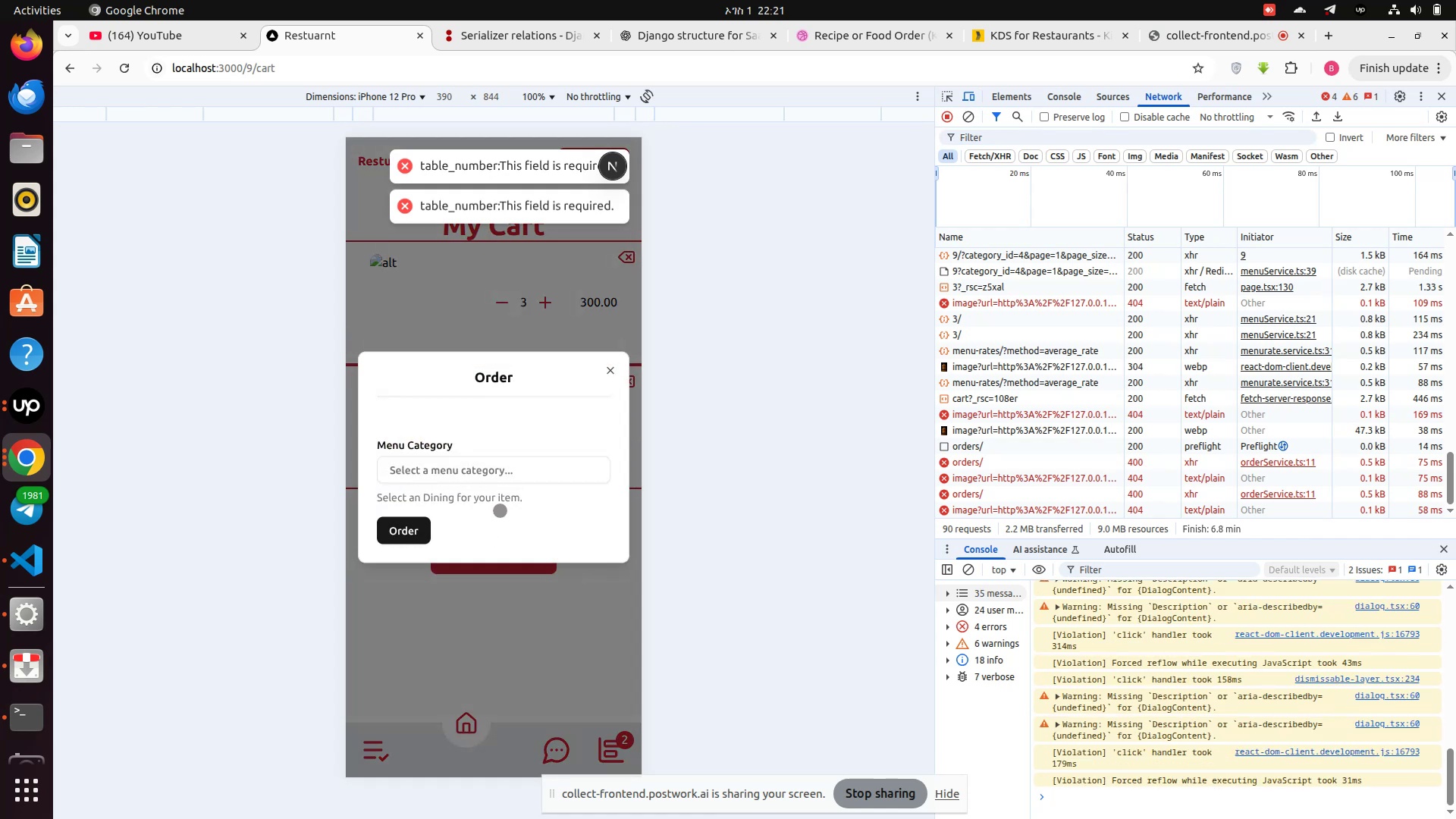 
left_click([510, 474])
 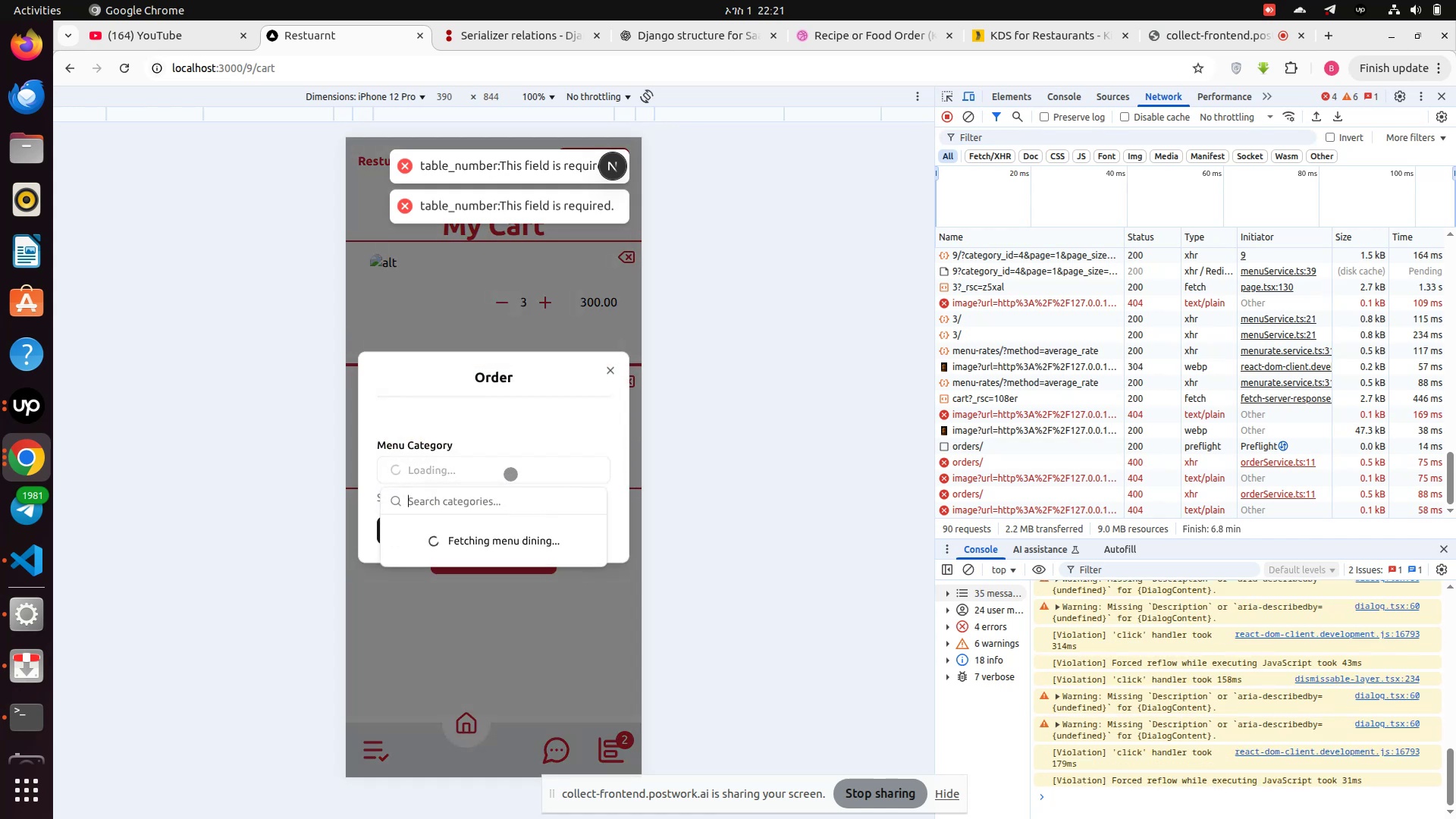 
left_click([510, 474])
 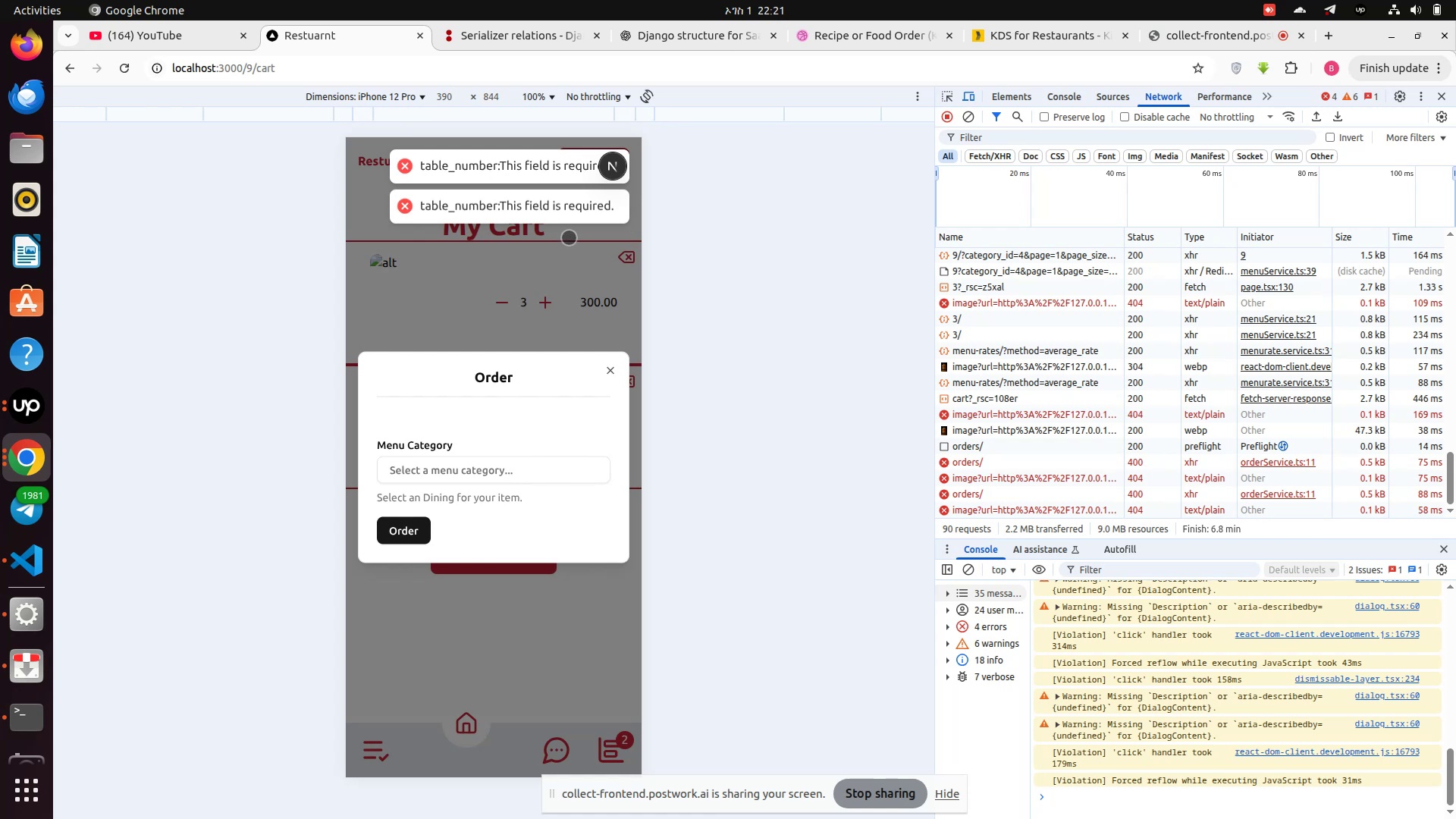 
wait(6.99)
 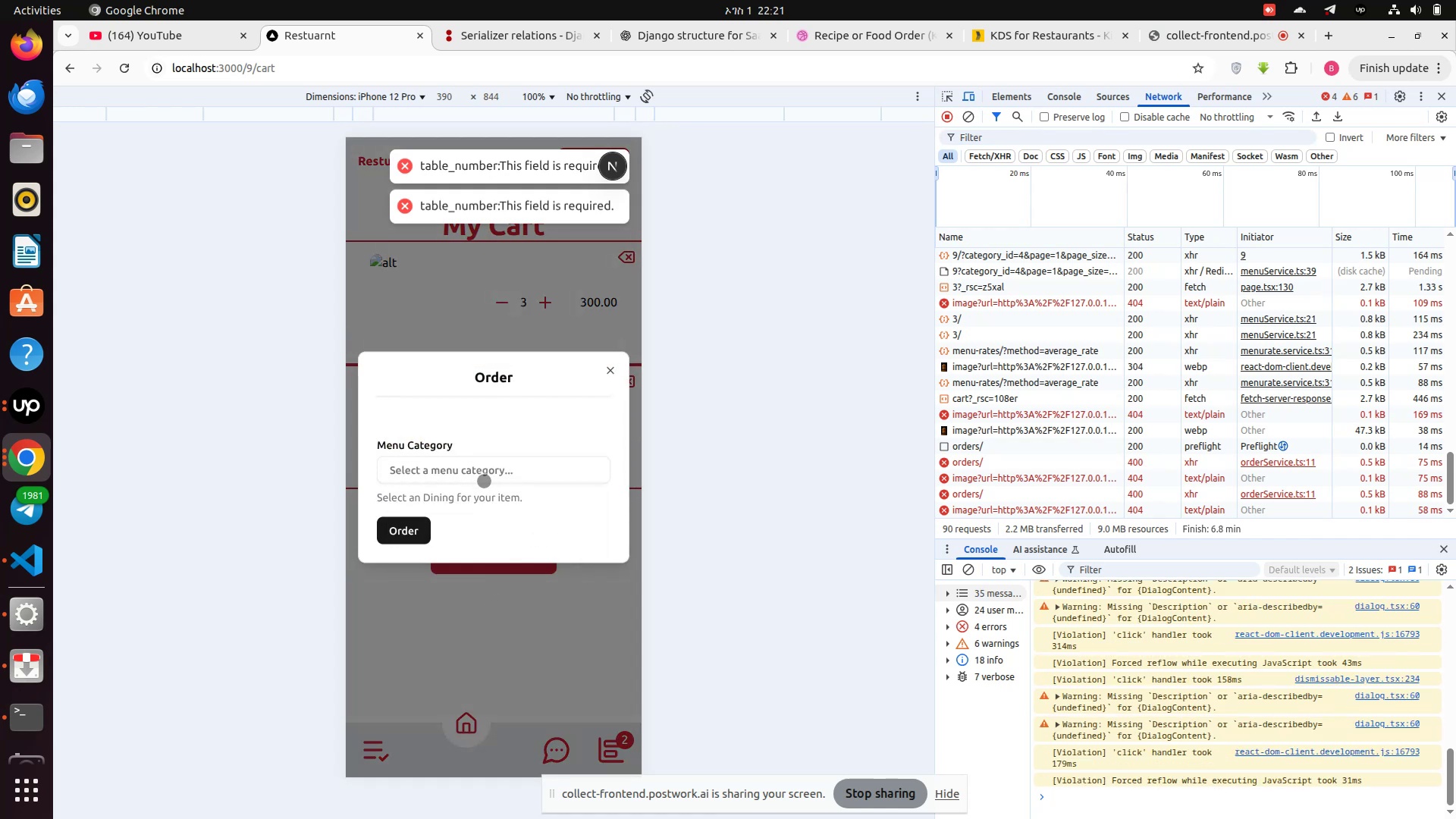 
left_click([29, 545])
 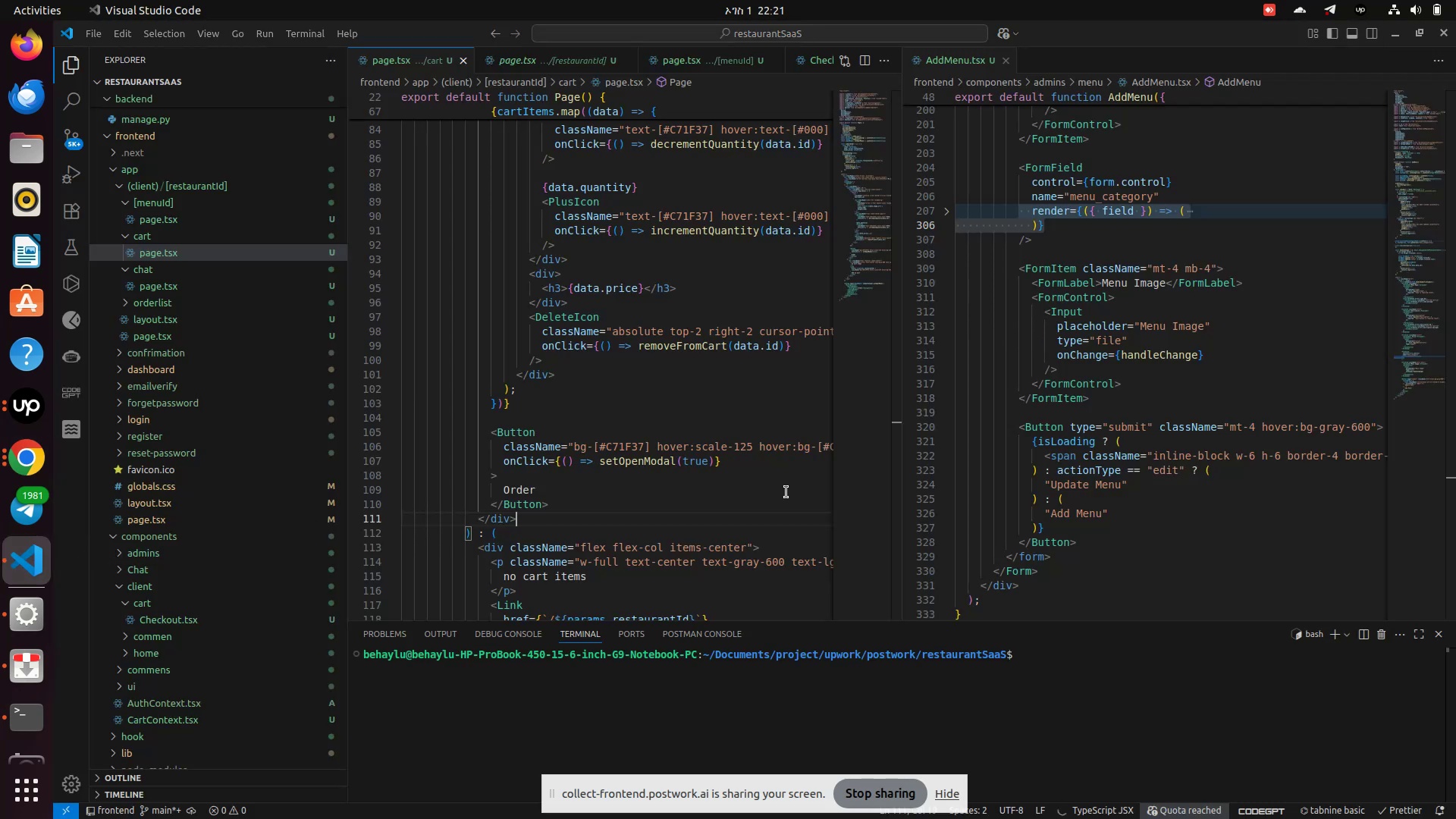 
scroll: coordinate [786, 492], scroll_direction: up, amount: 2.0
 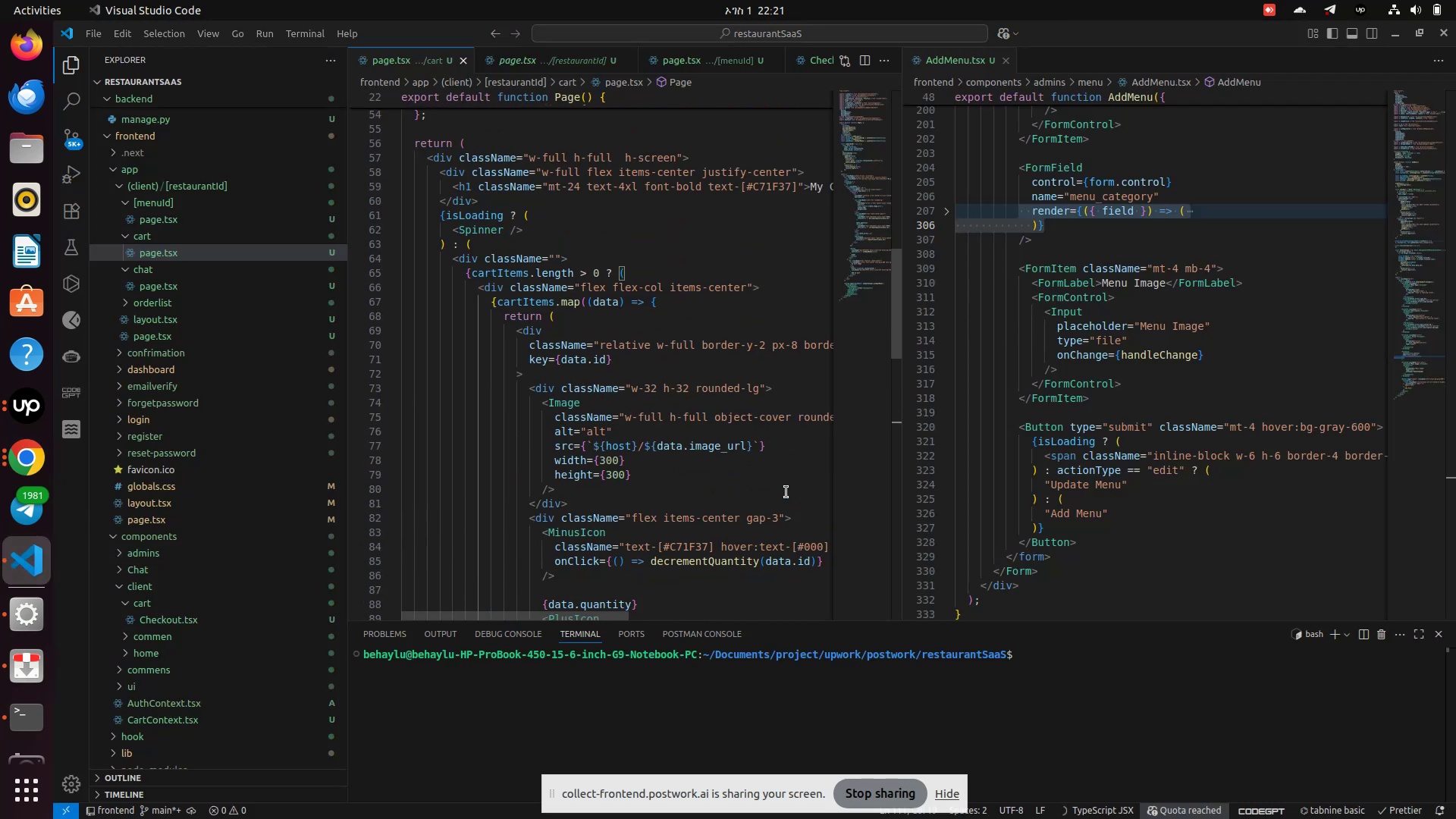 
scroll: coordinate [786, 492], scroll_direction: none, amount: 0.0
 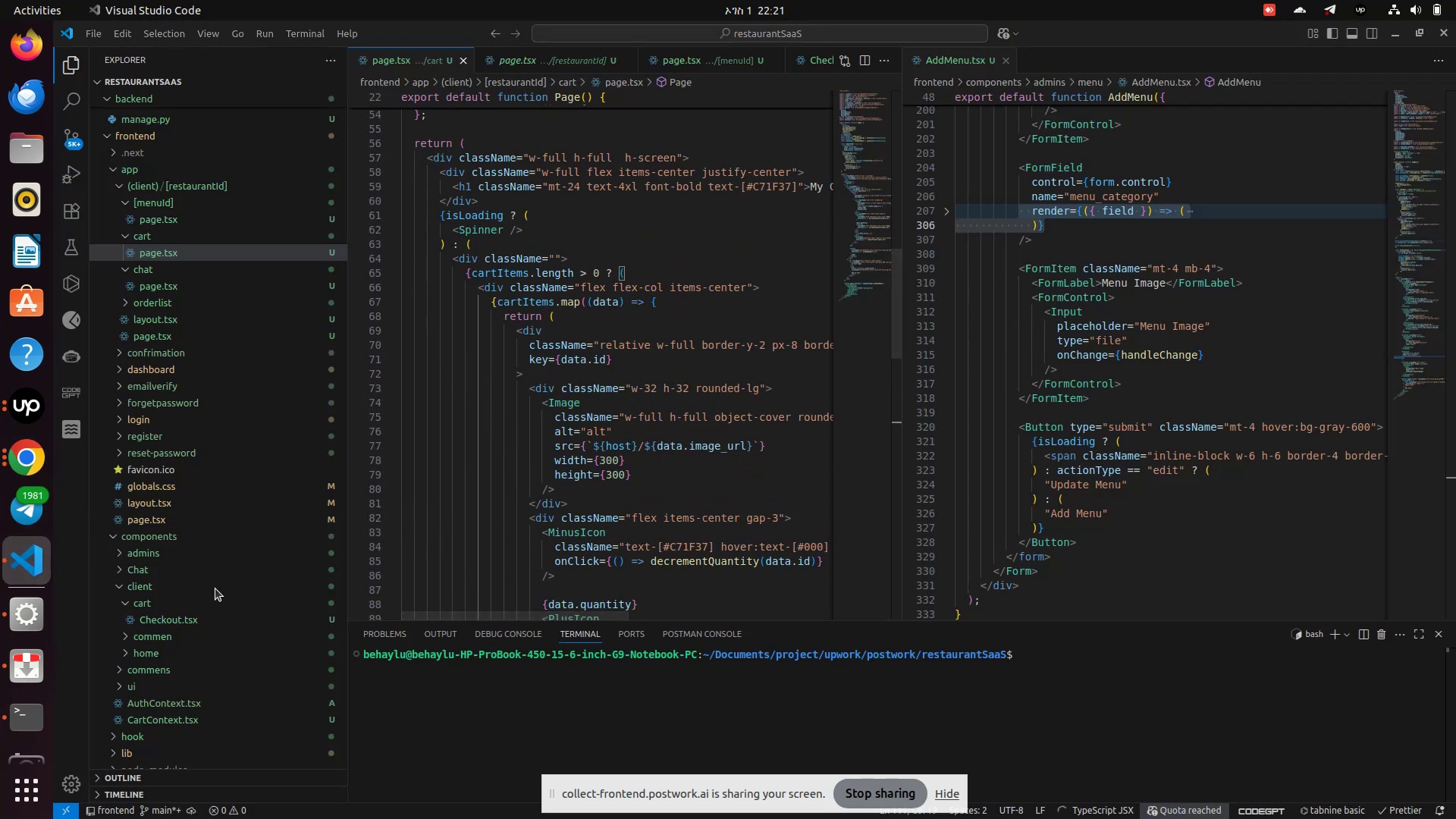 
scroll: coordinate [215, 588], scroll_direction: down, amount: 2.0
 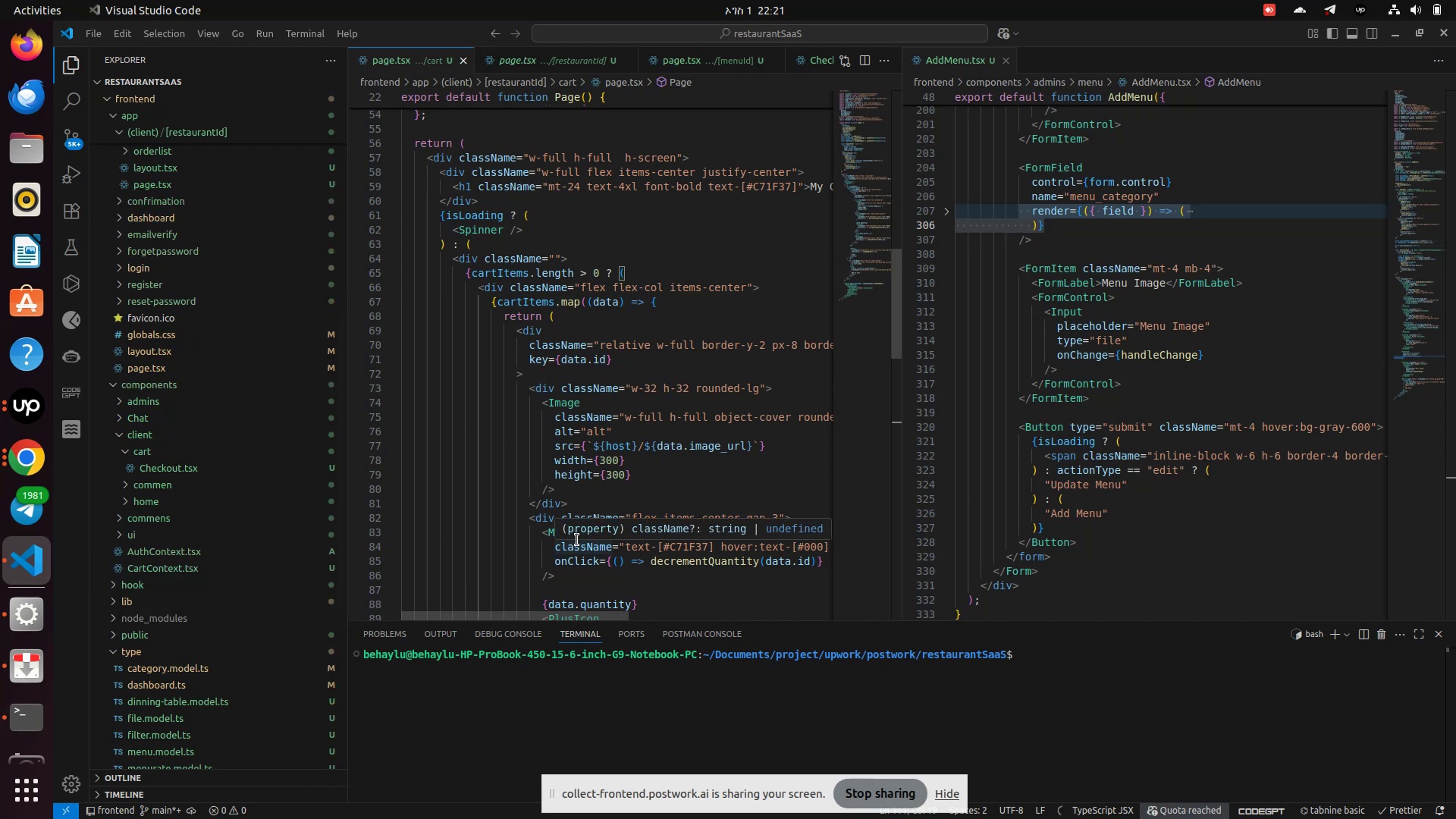 
scroll: coordinate [187, 452], scroll_direction: up, amount: 10.0
 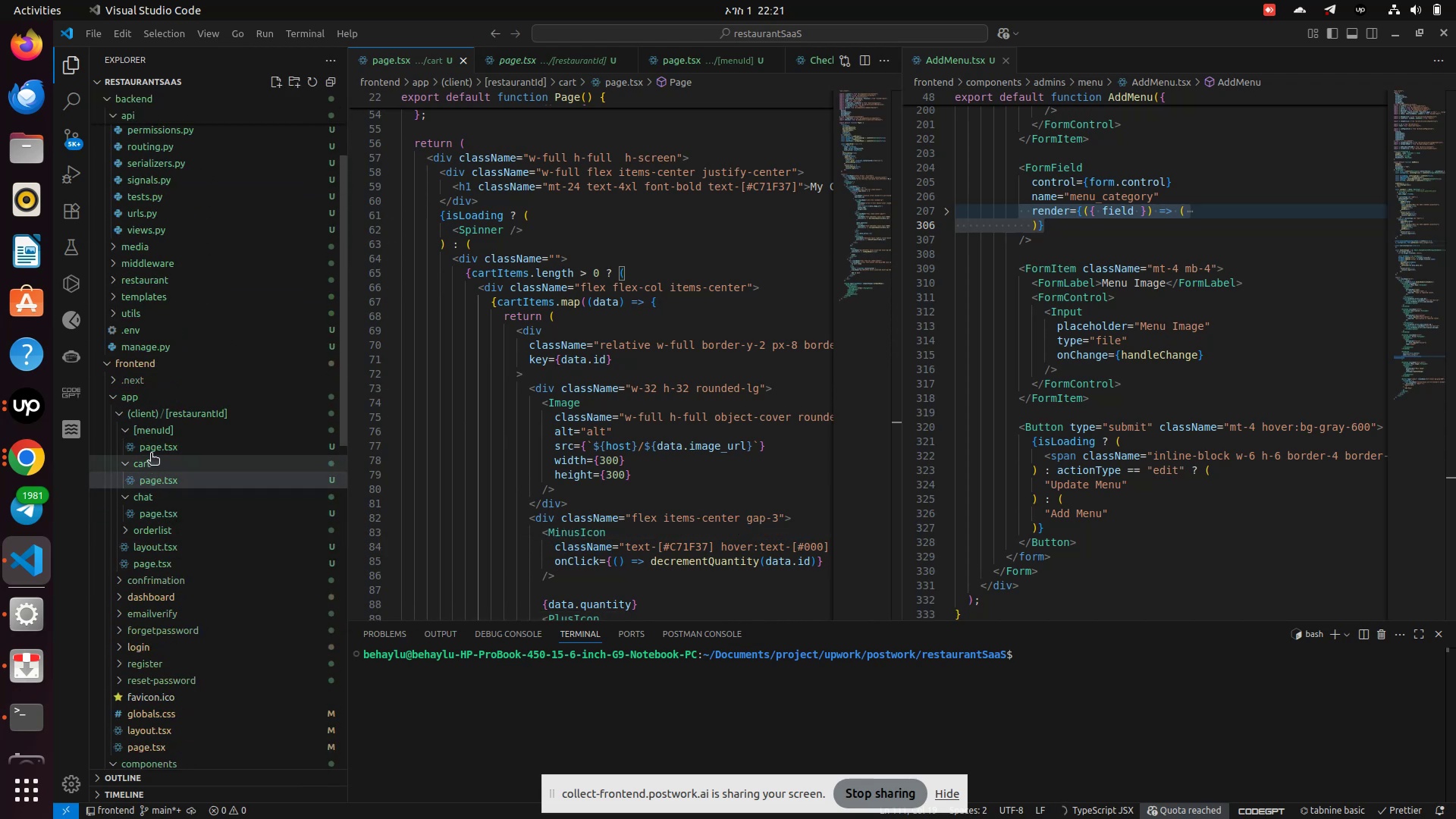 
left_click([162, 486])
 